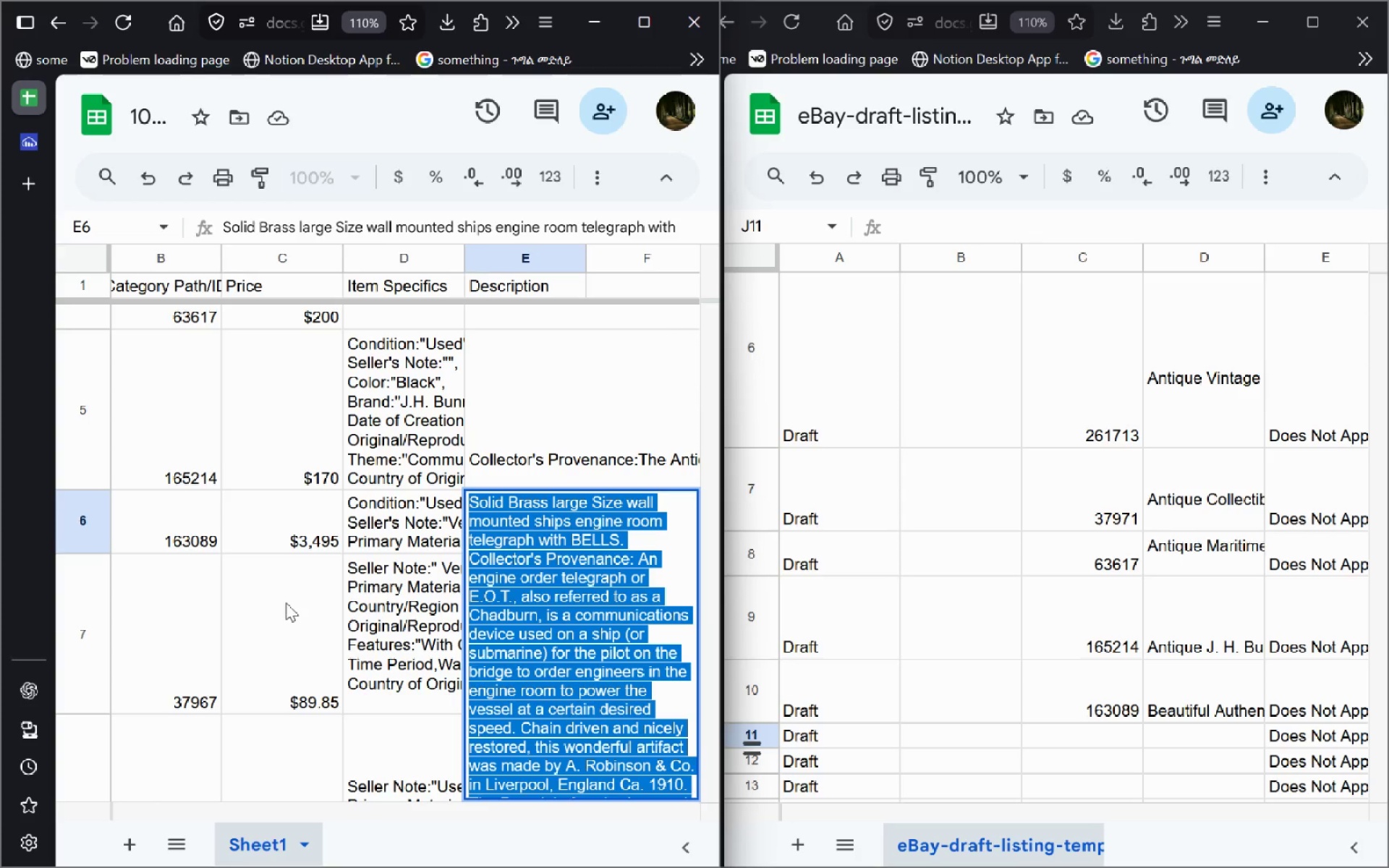 
double_click([169, 679])
 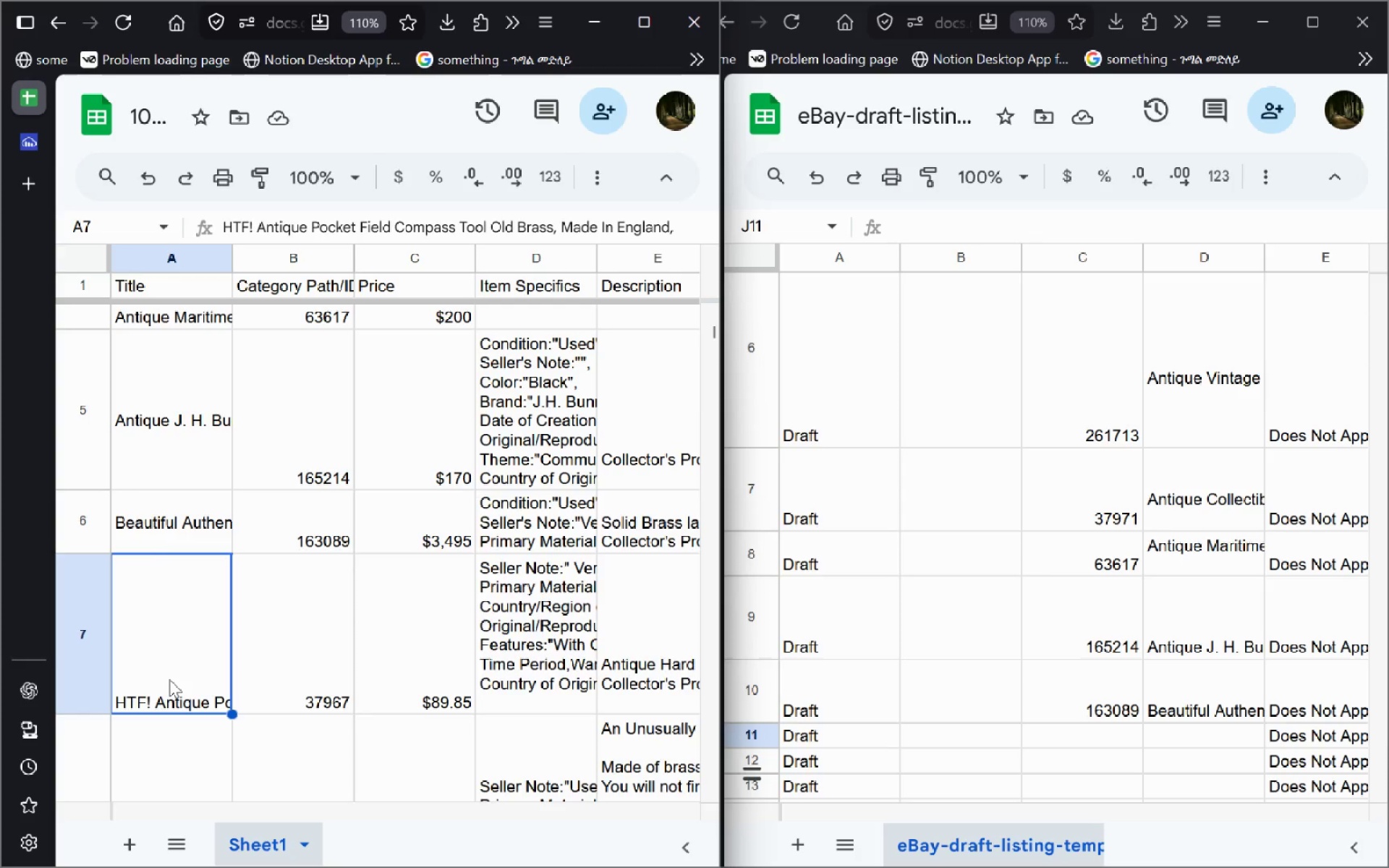 
triple_click([169, 679])
 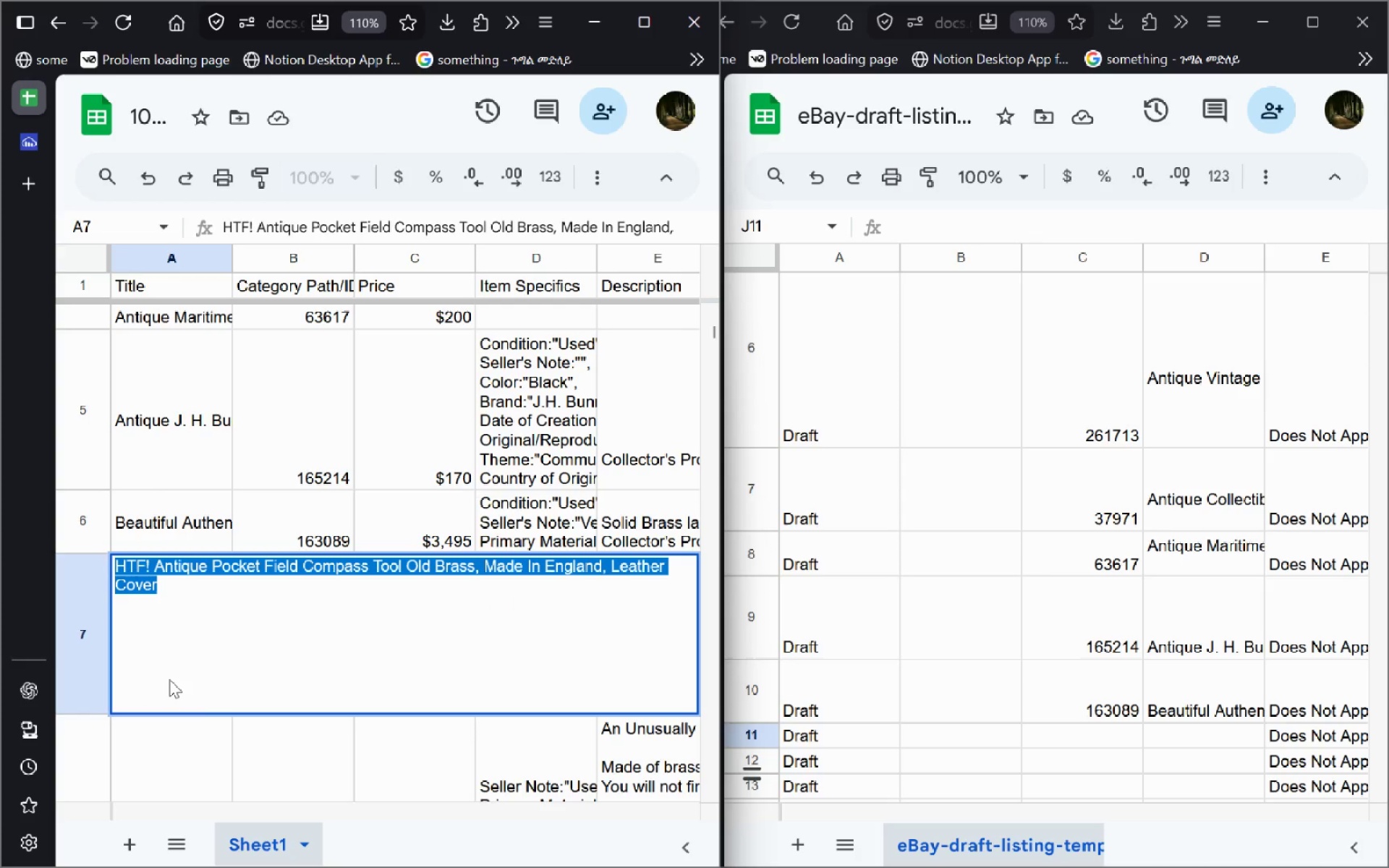 
key(Control+A)
 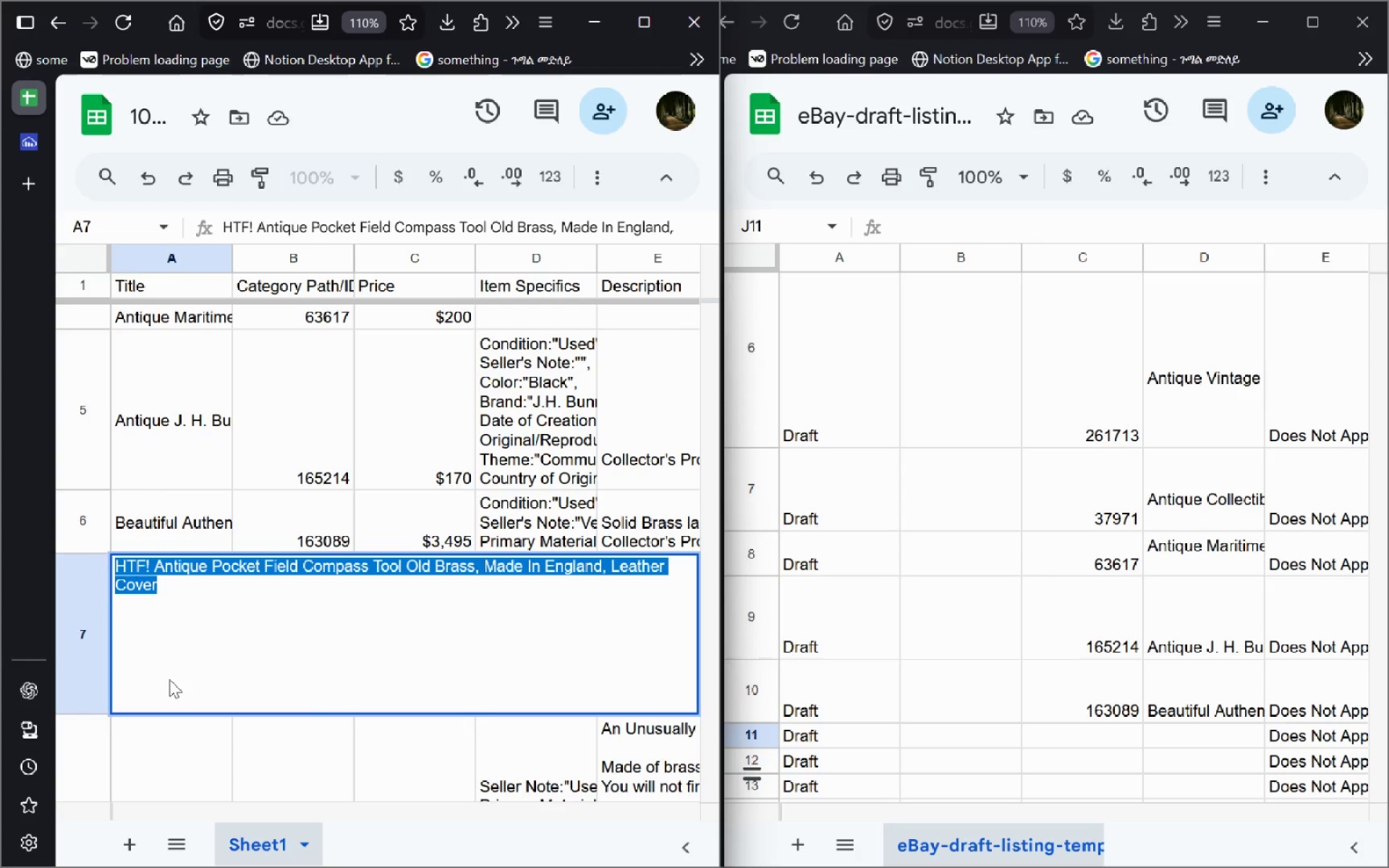 
key(Control+C)
 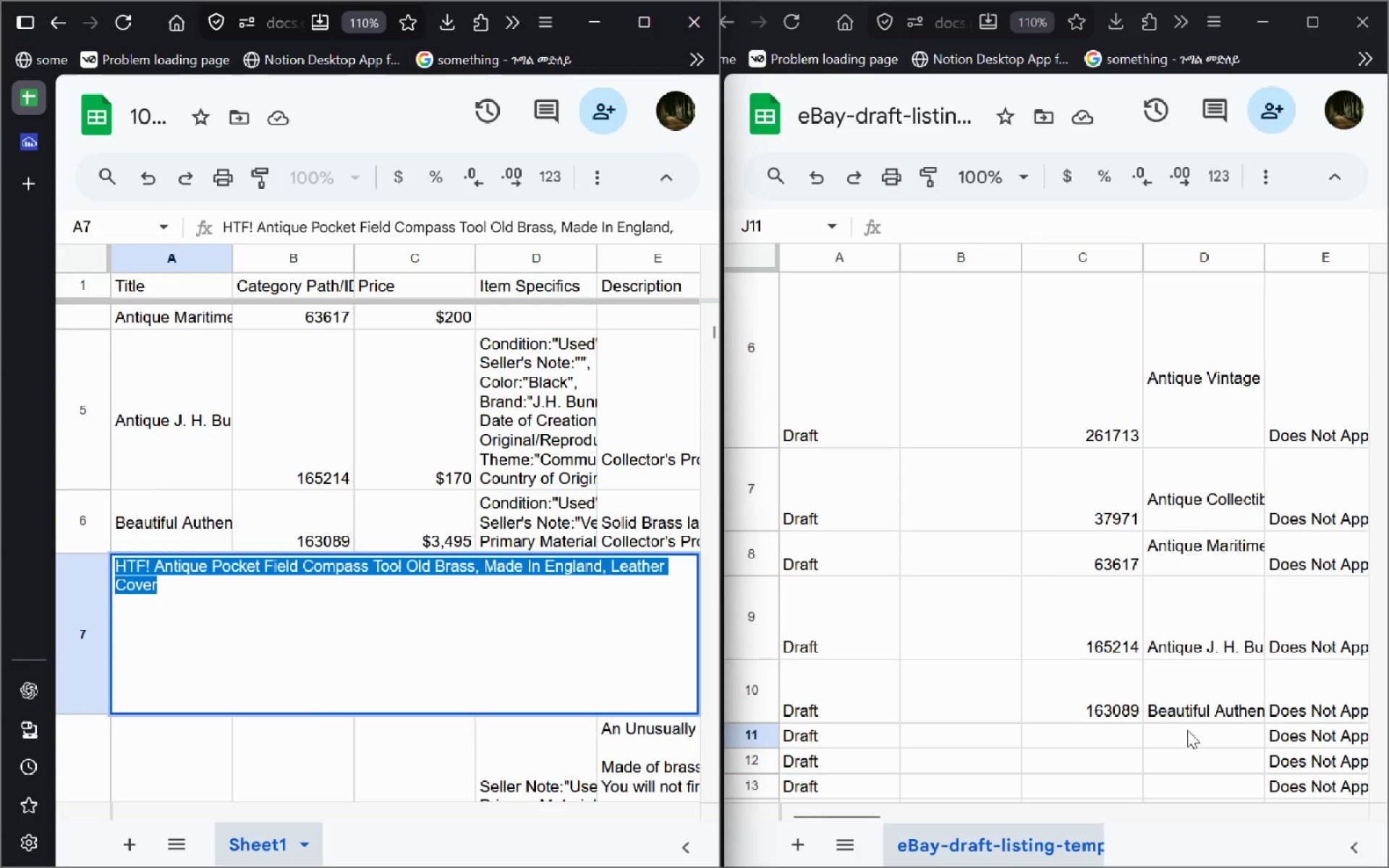 
left_click([1187, 730])
 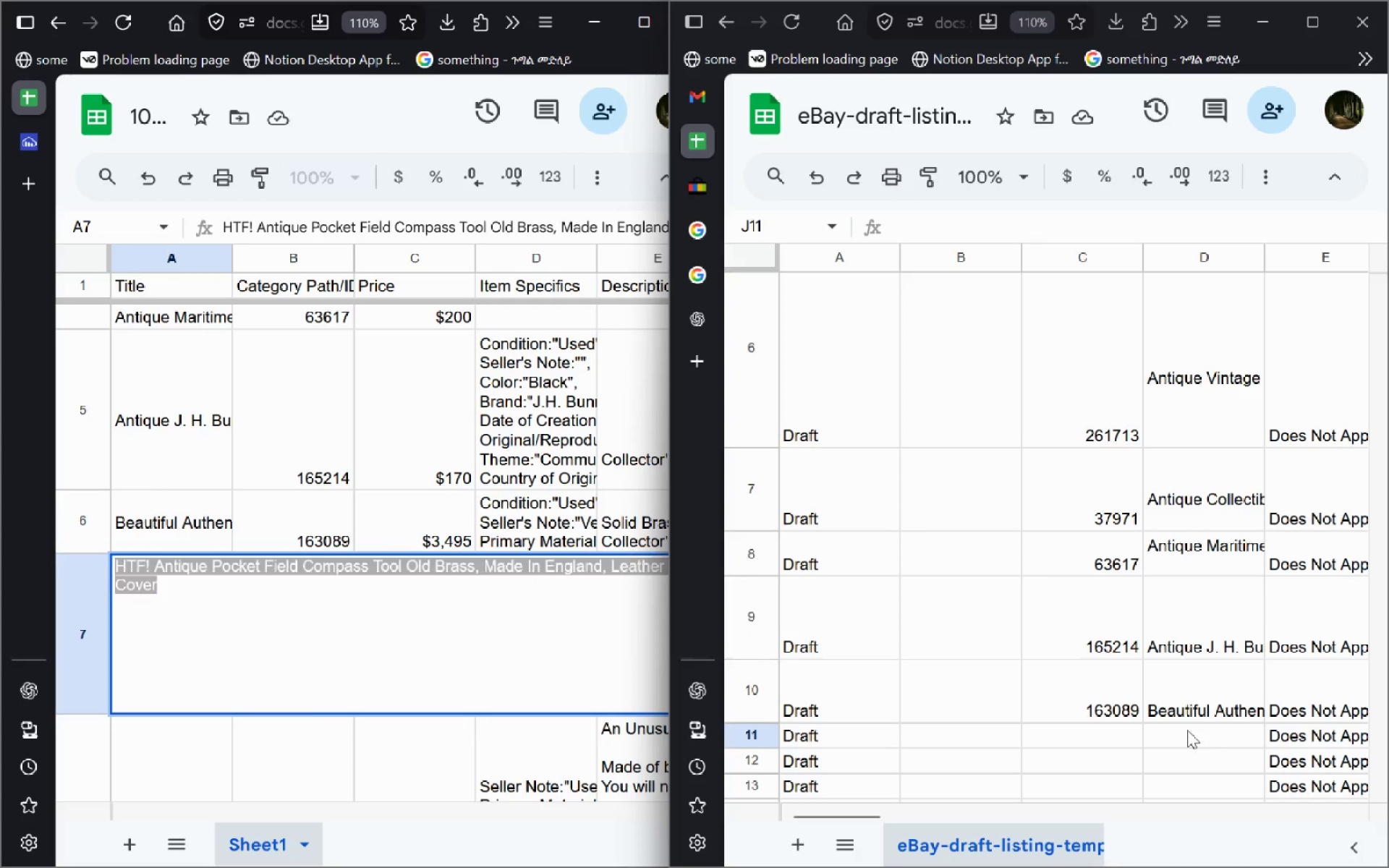 
key(Control+V)
 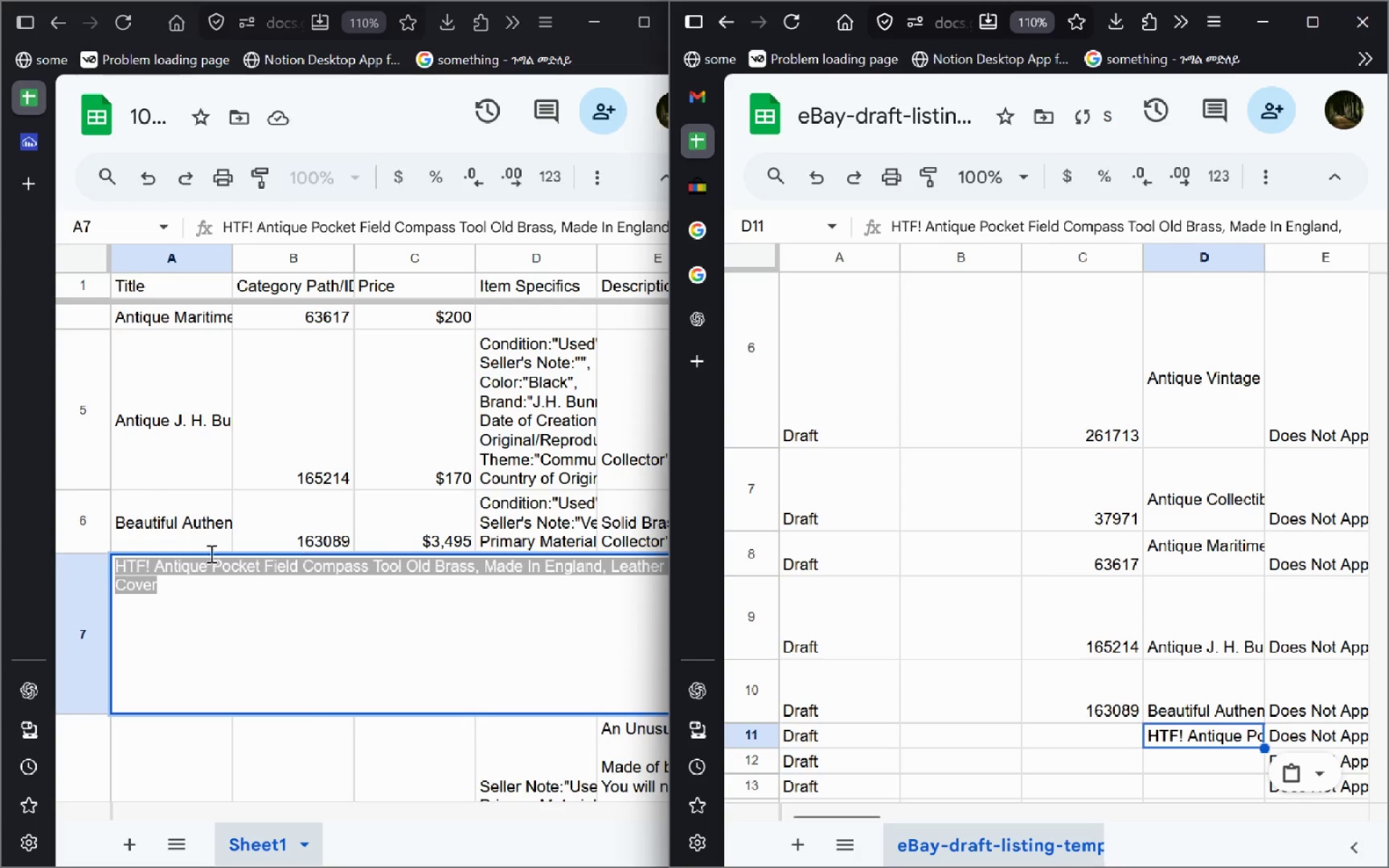 
left_click([189, 529])
 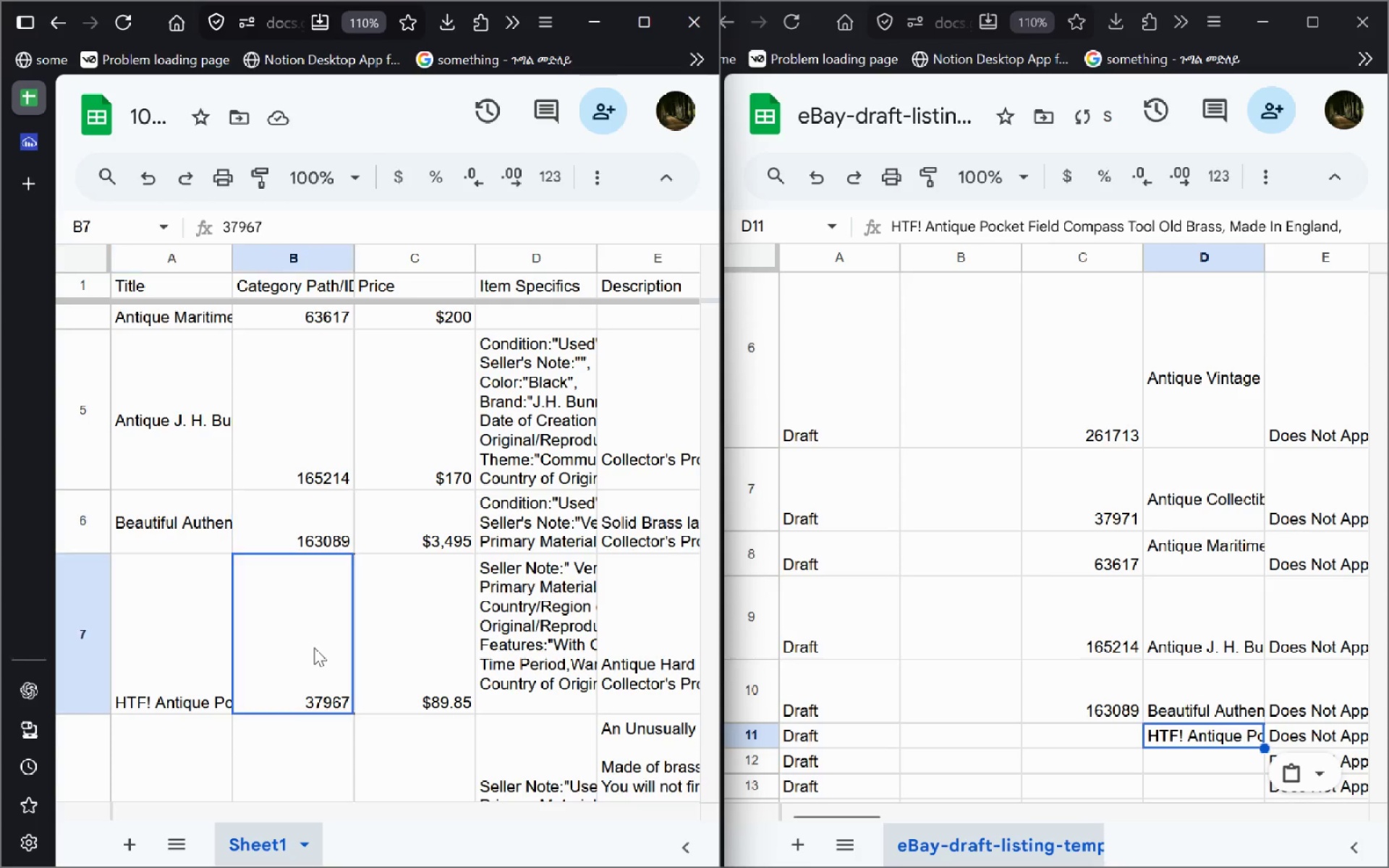 
double_click([314, 647])
 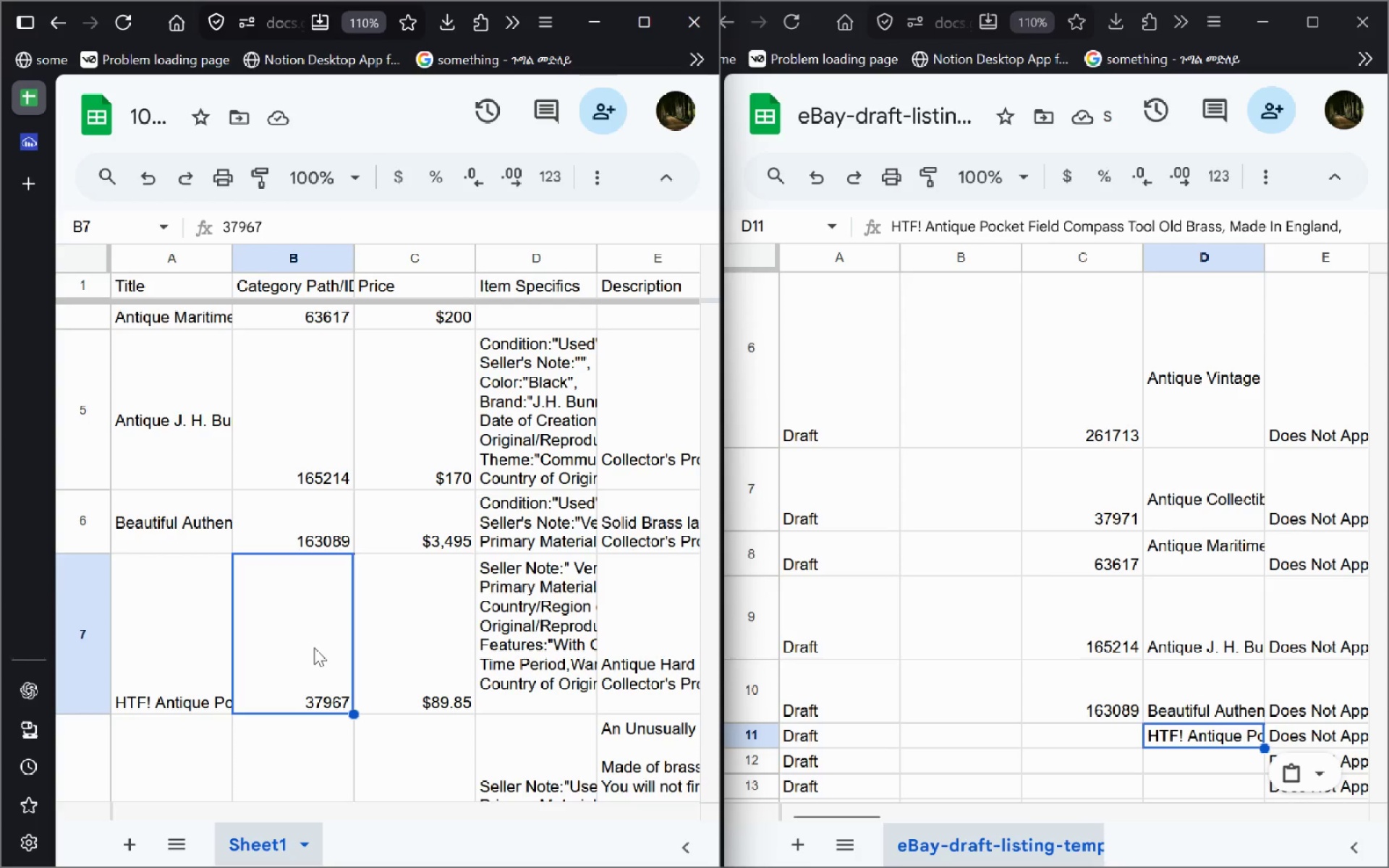 
key(Control+A)
 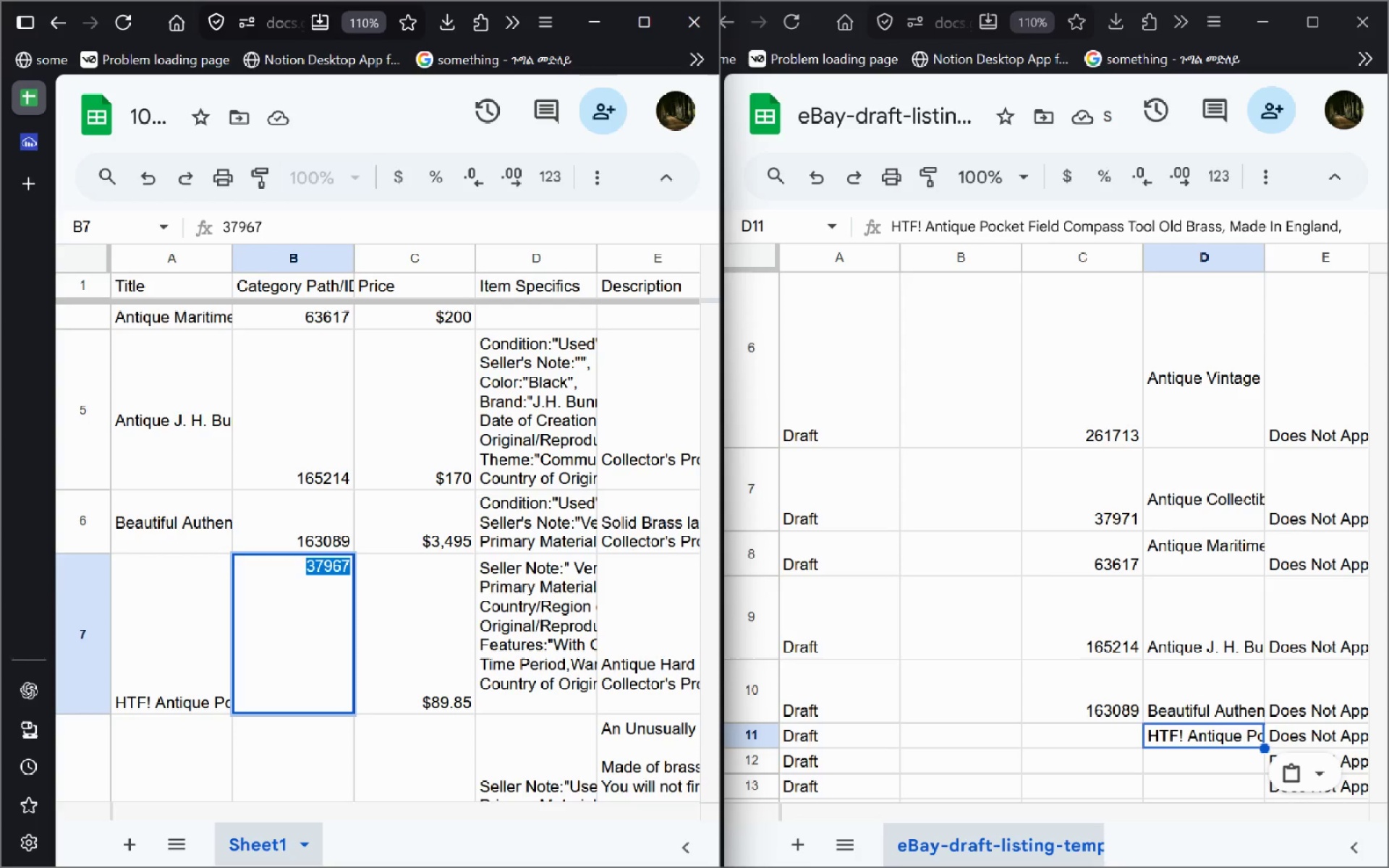 
key(Control+C)
 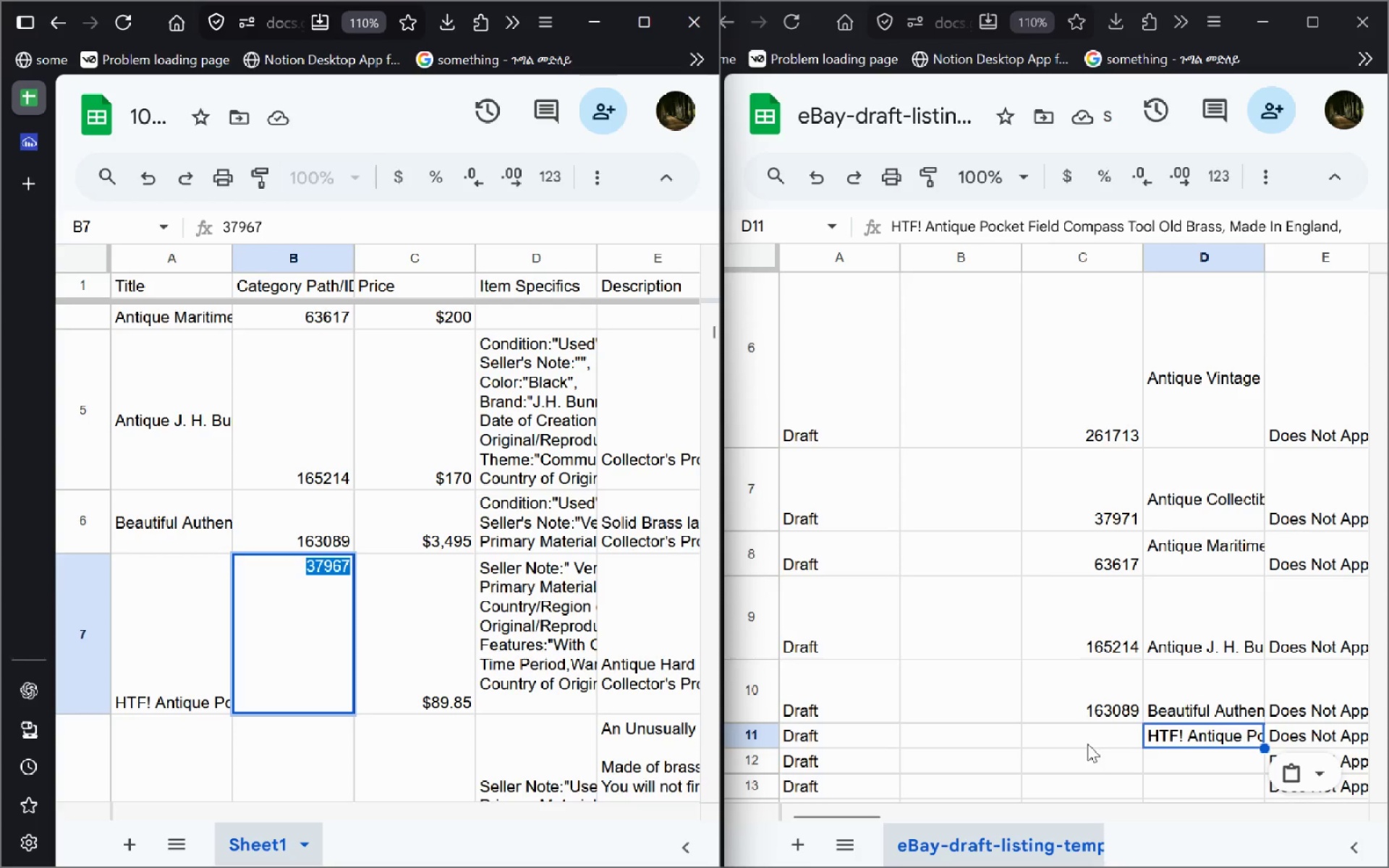 
left_click([1087, 741])
 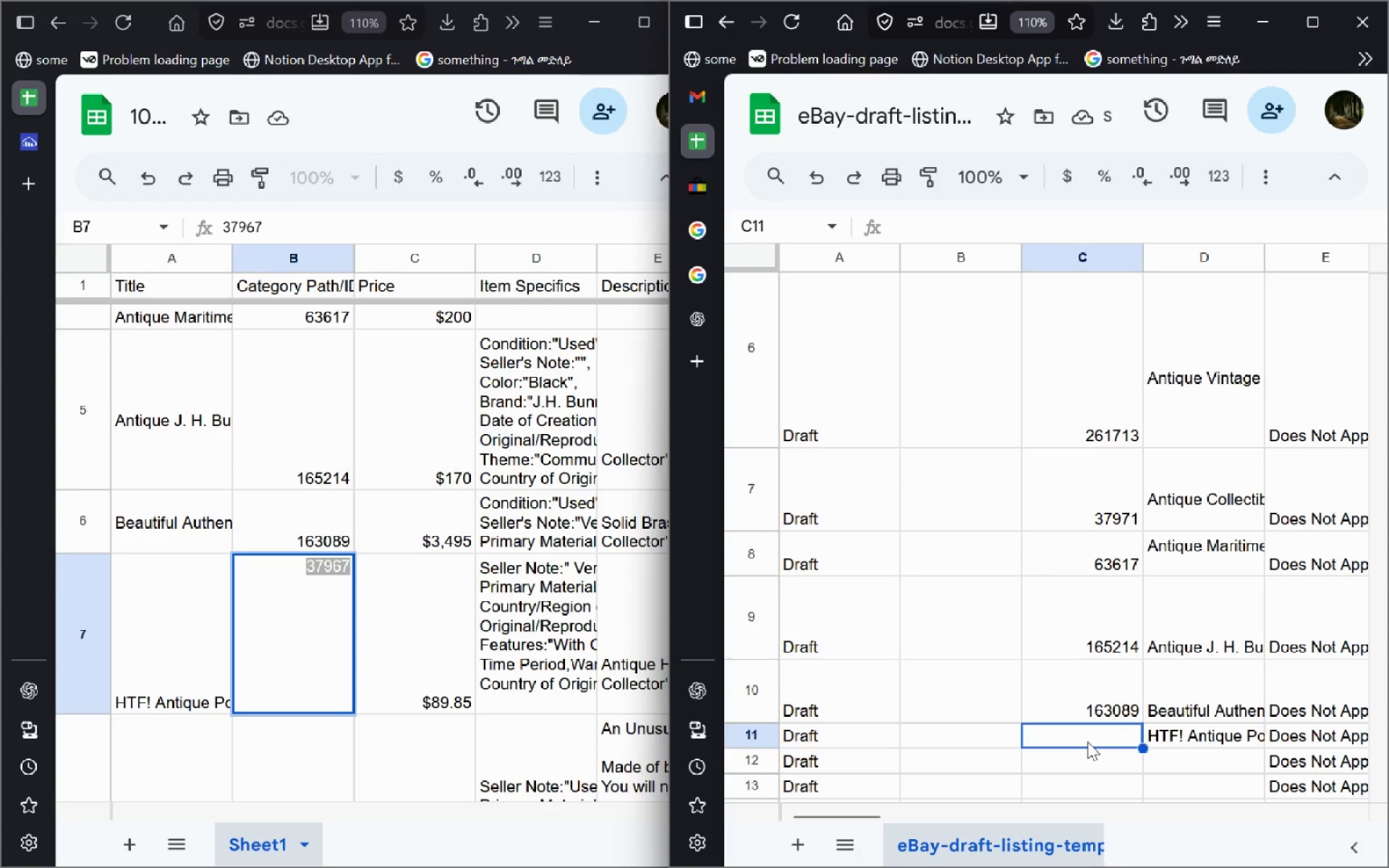 
key(Control+V)
 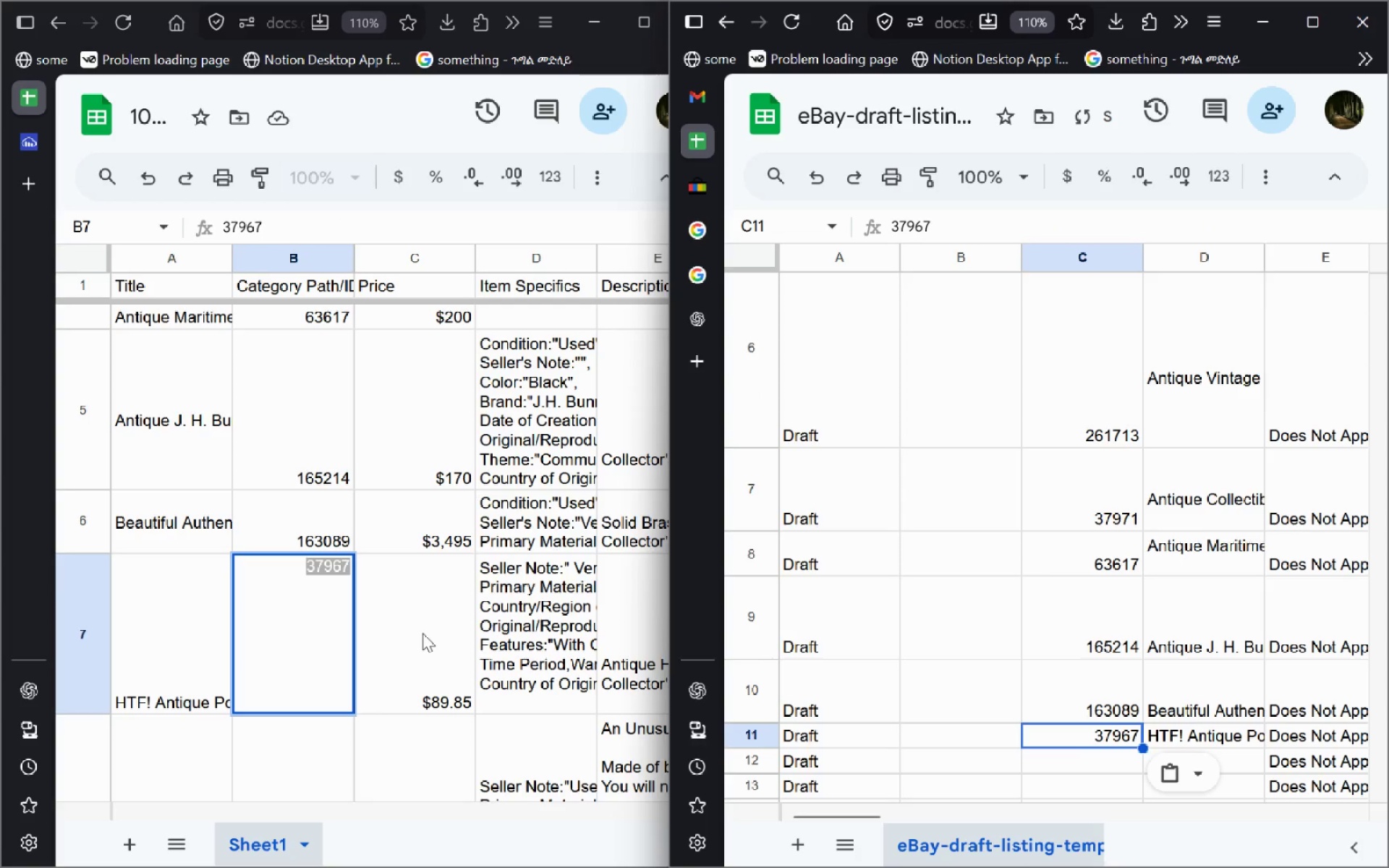 
double_click([422, 633])
 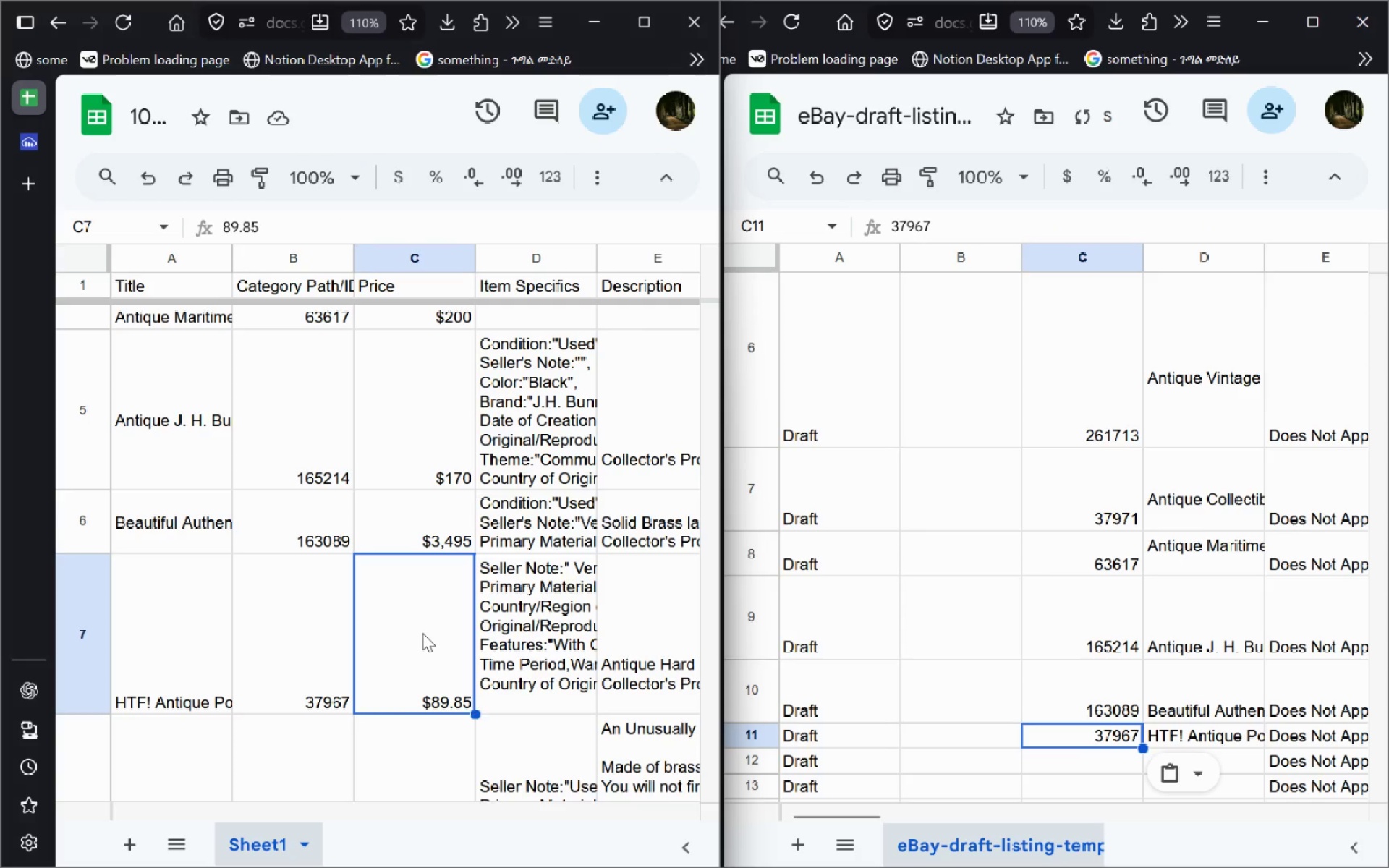 
key(Control+A)
 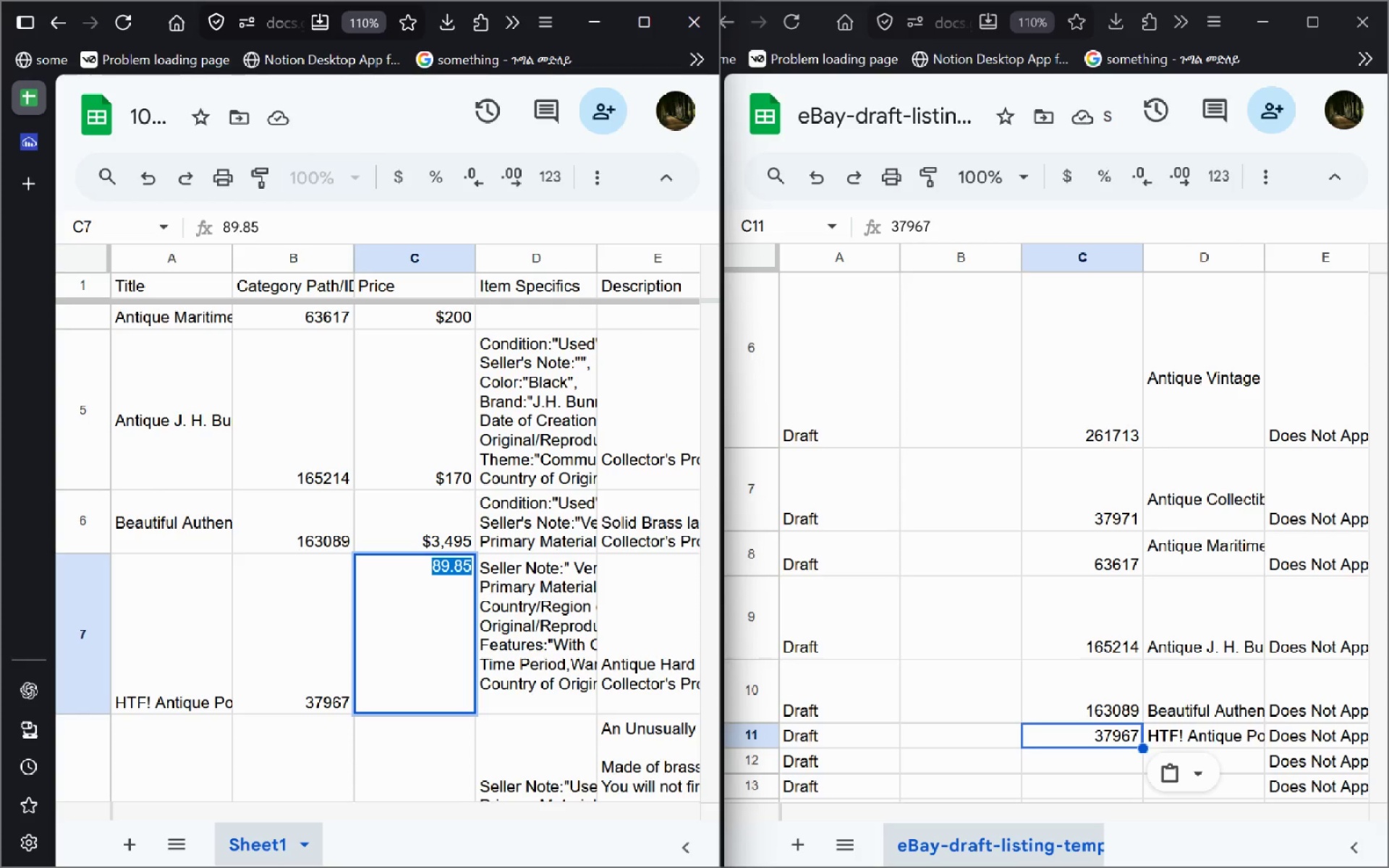 
key(Control+C)
 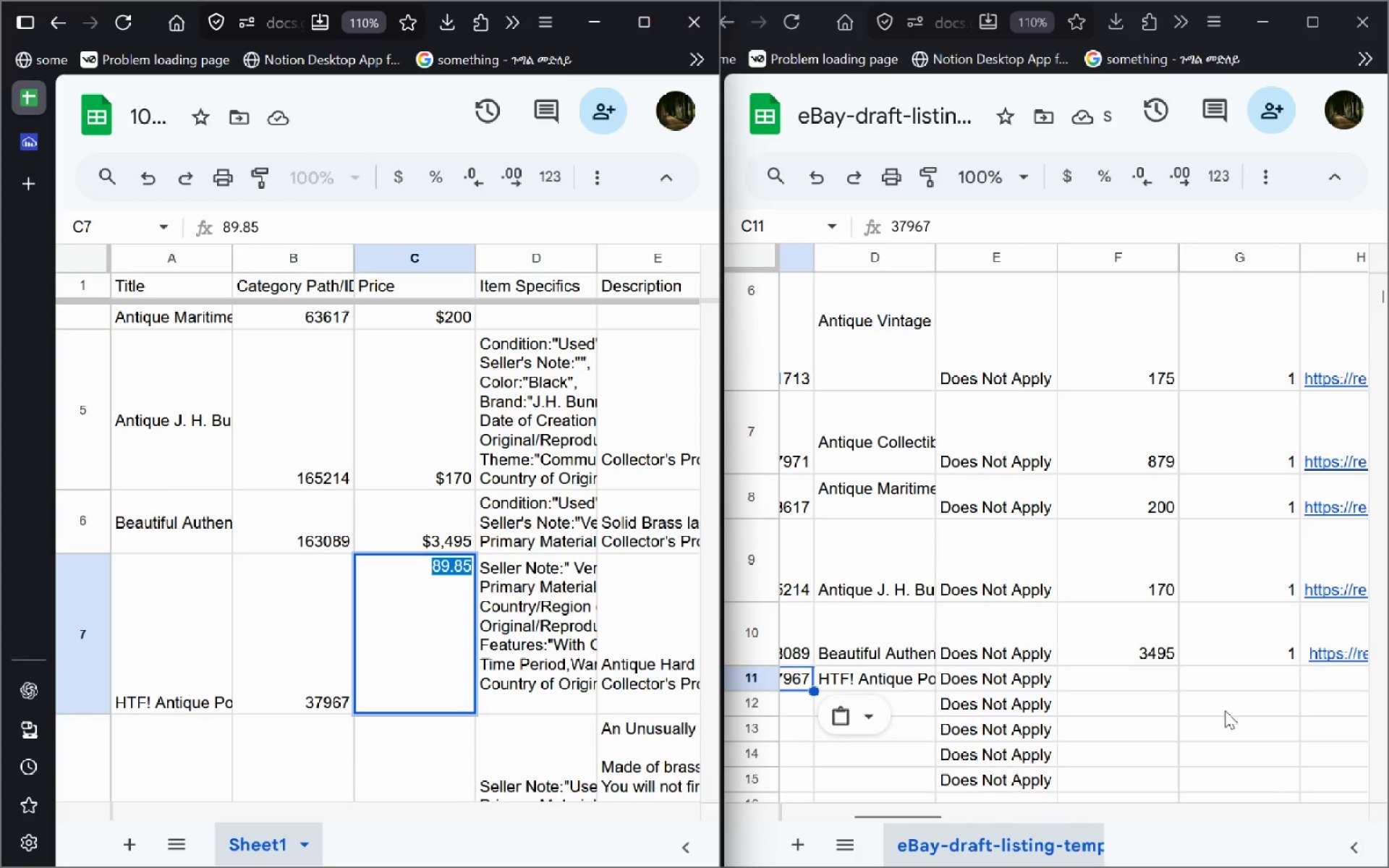 
left_click([1144, 680])
 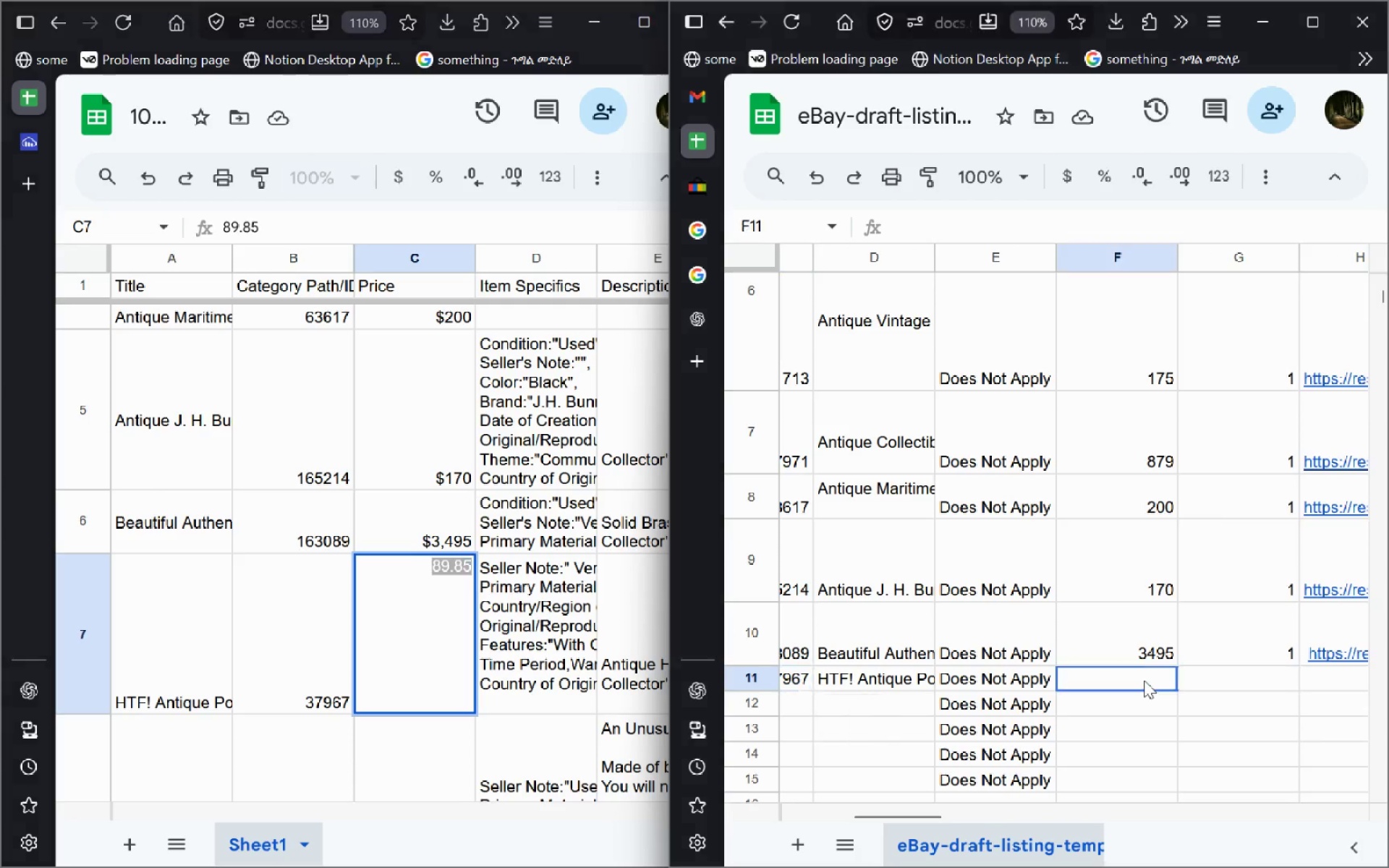 
key(Control+V)
 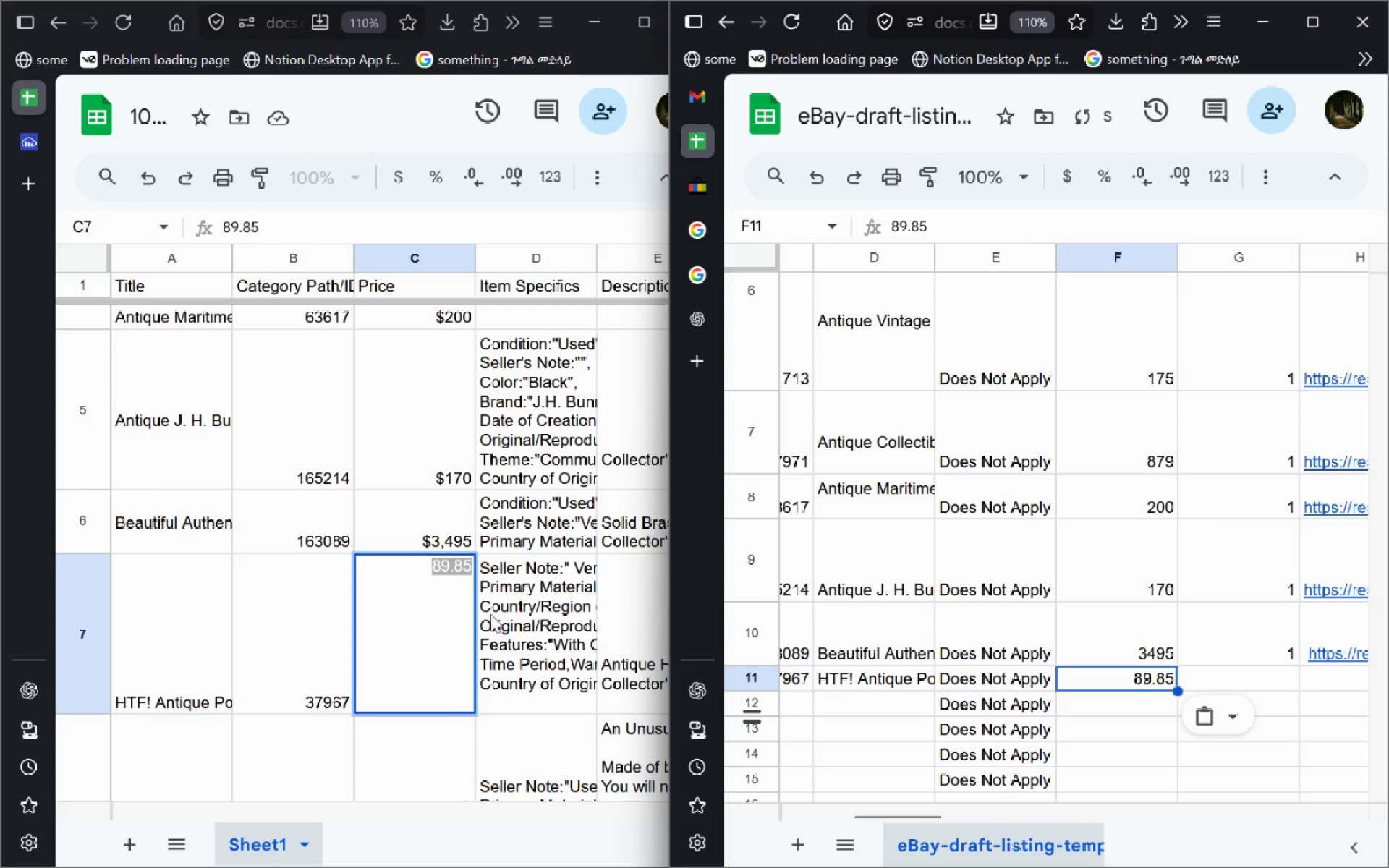 
left_click([544, 631])
 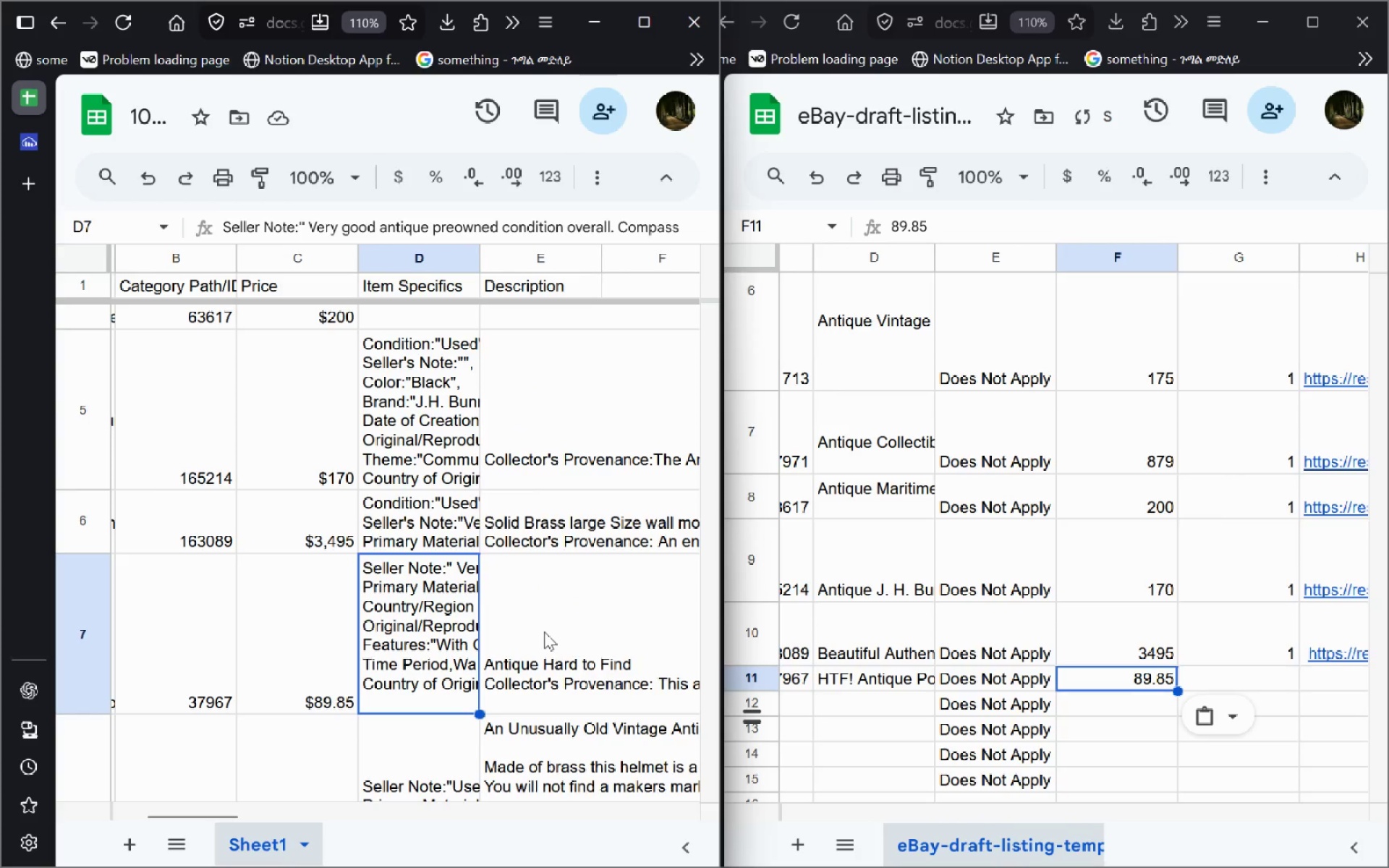 
double_click([544, 631])
 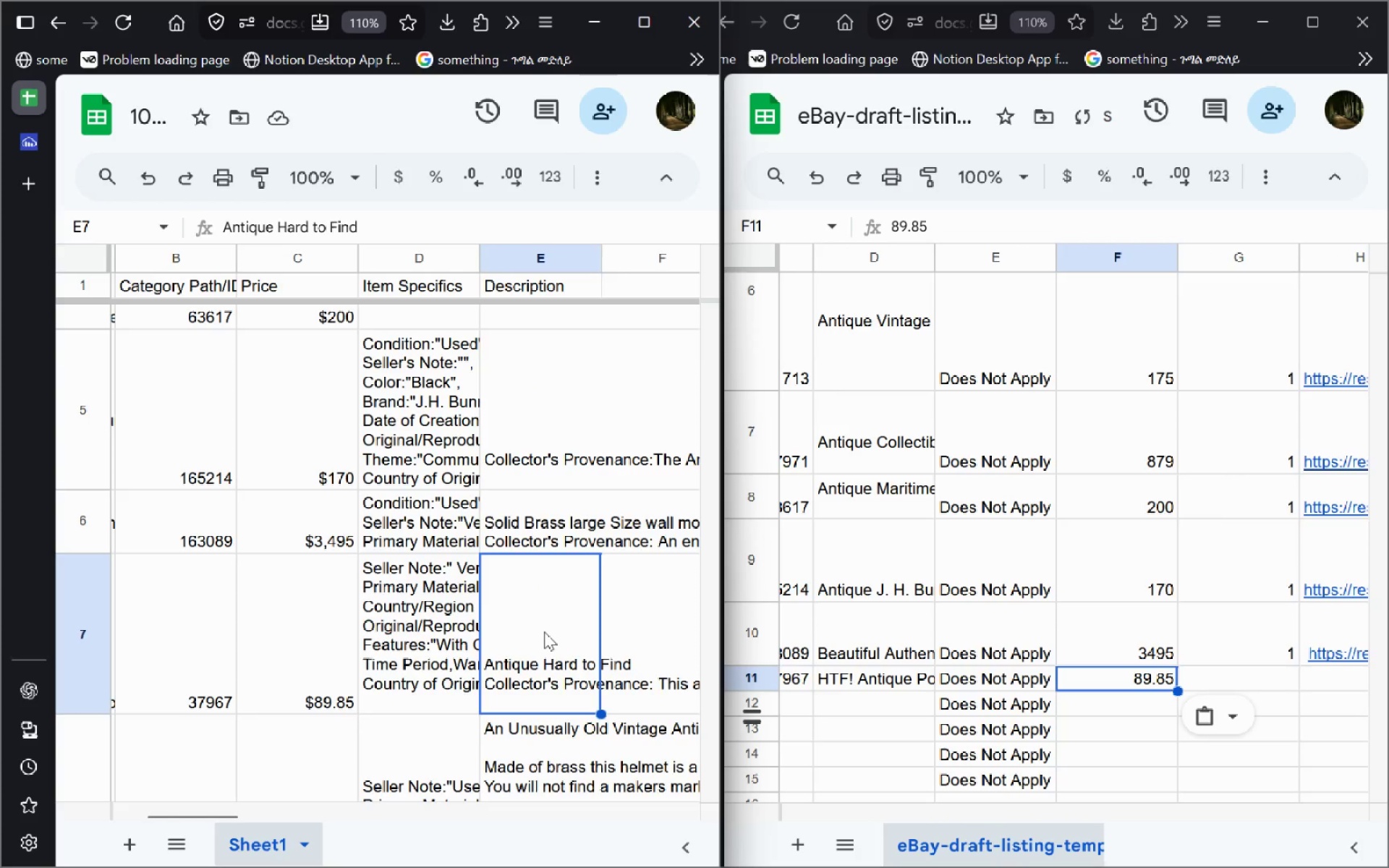 
key(Control+A)
 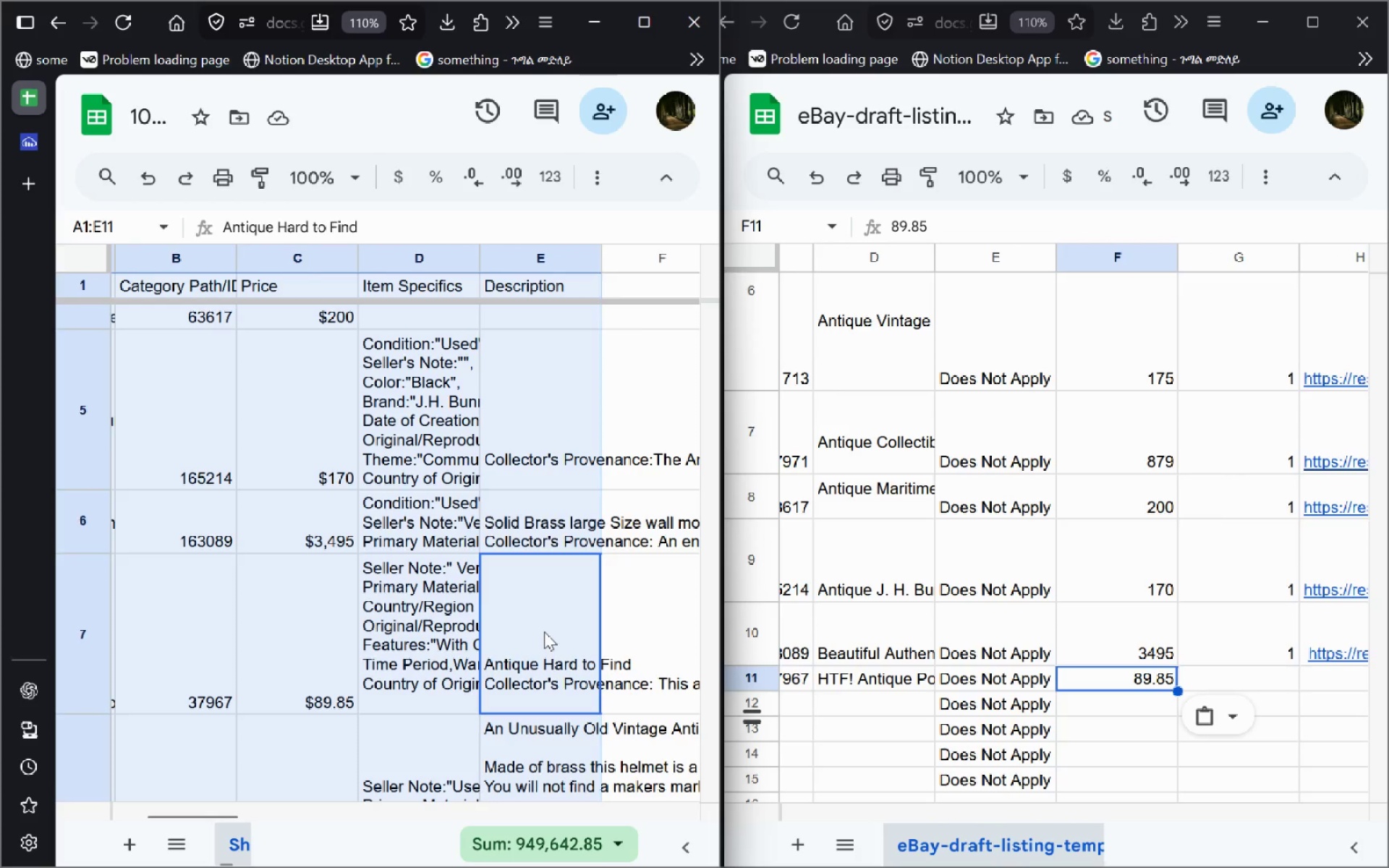 
double_click([544, 631])
 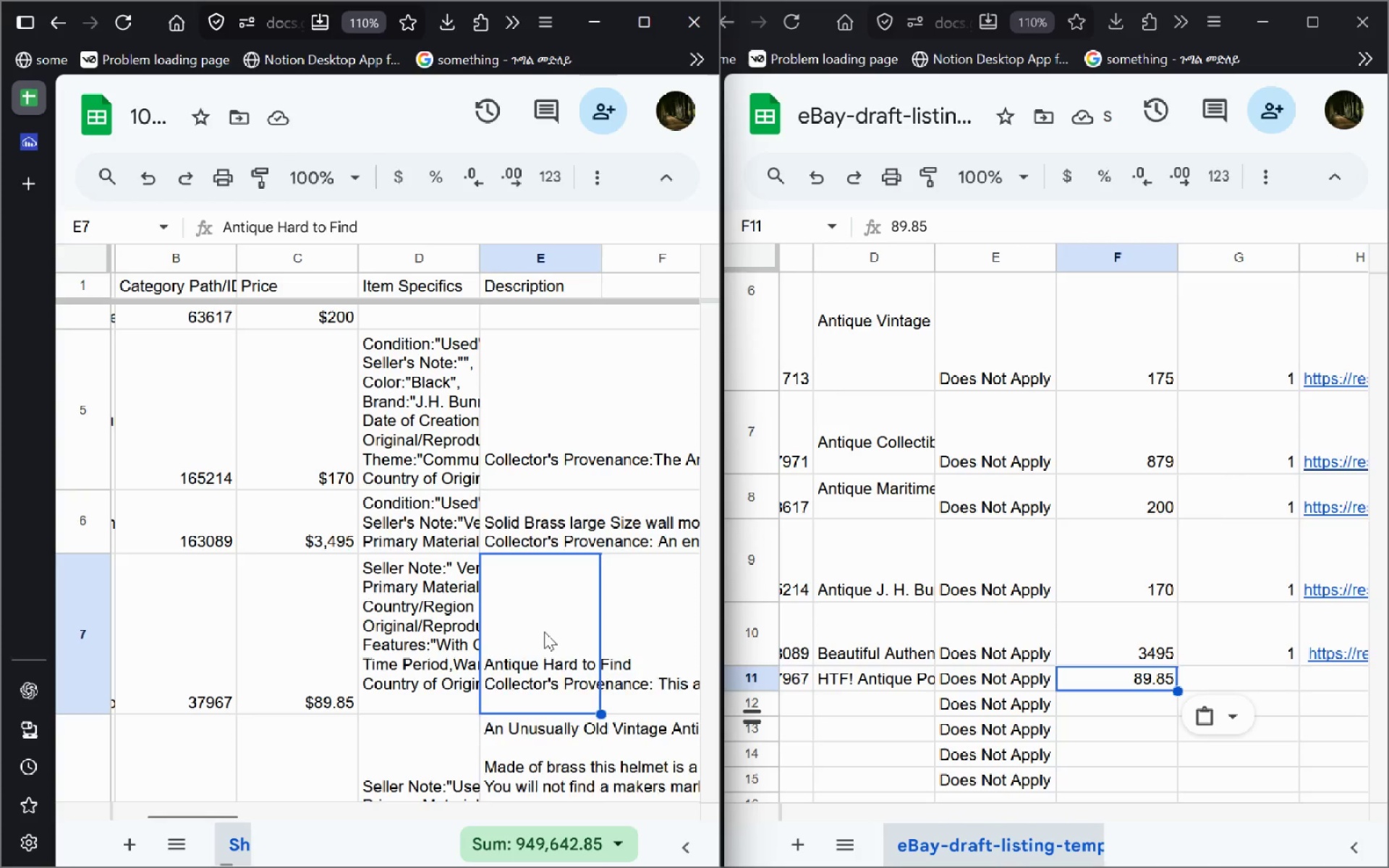 
key(Control+A)
 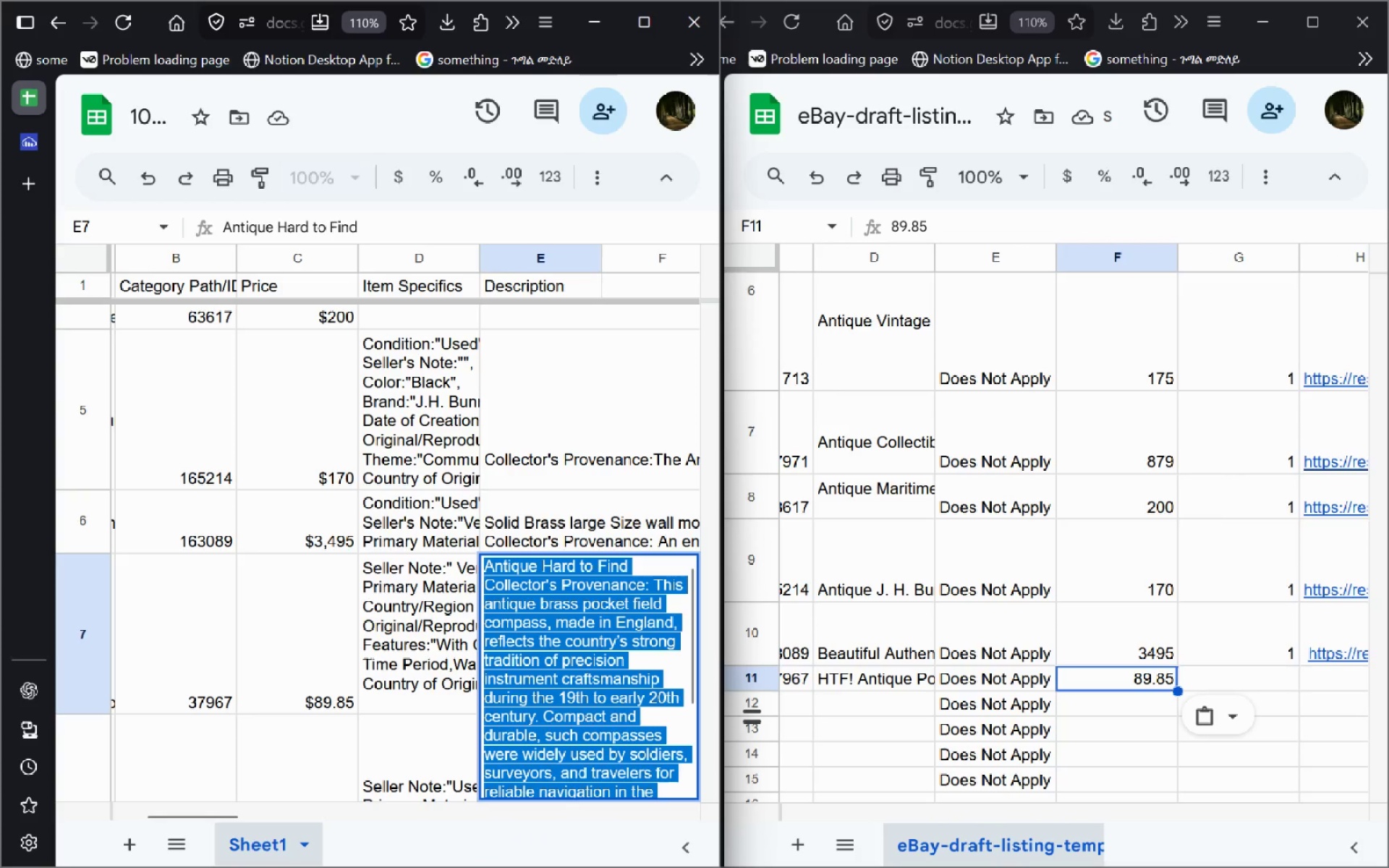 
key(Control+C)
 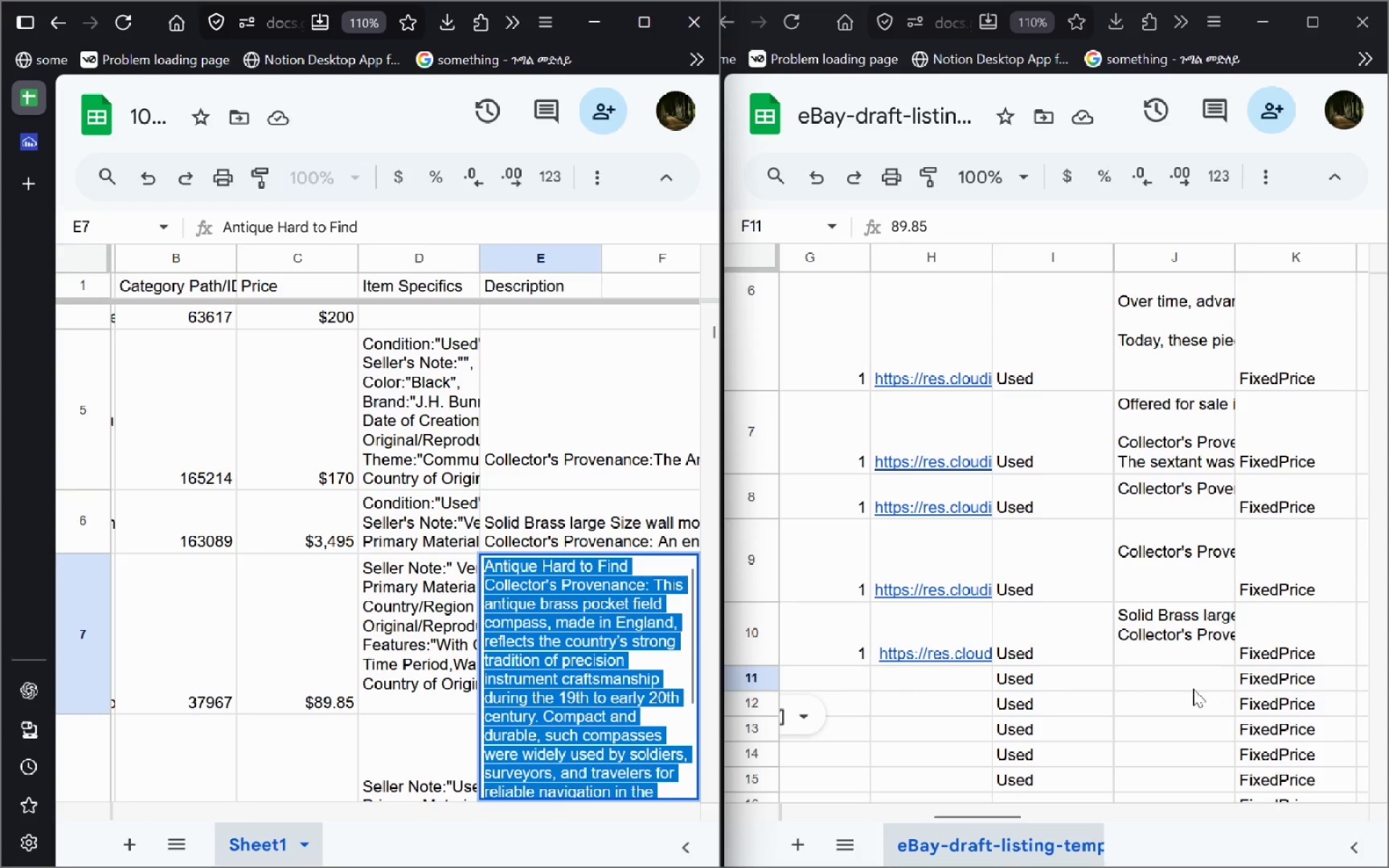 
left_click([1152, 673])
 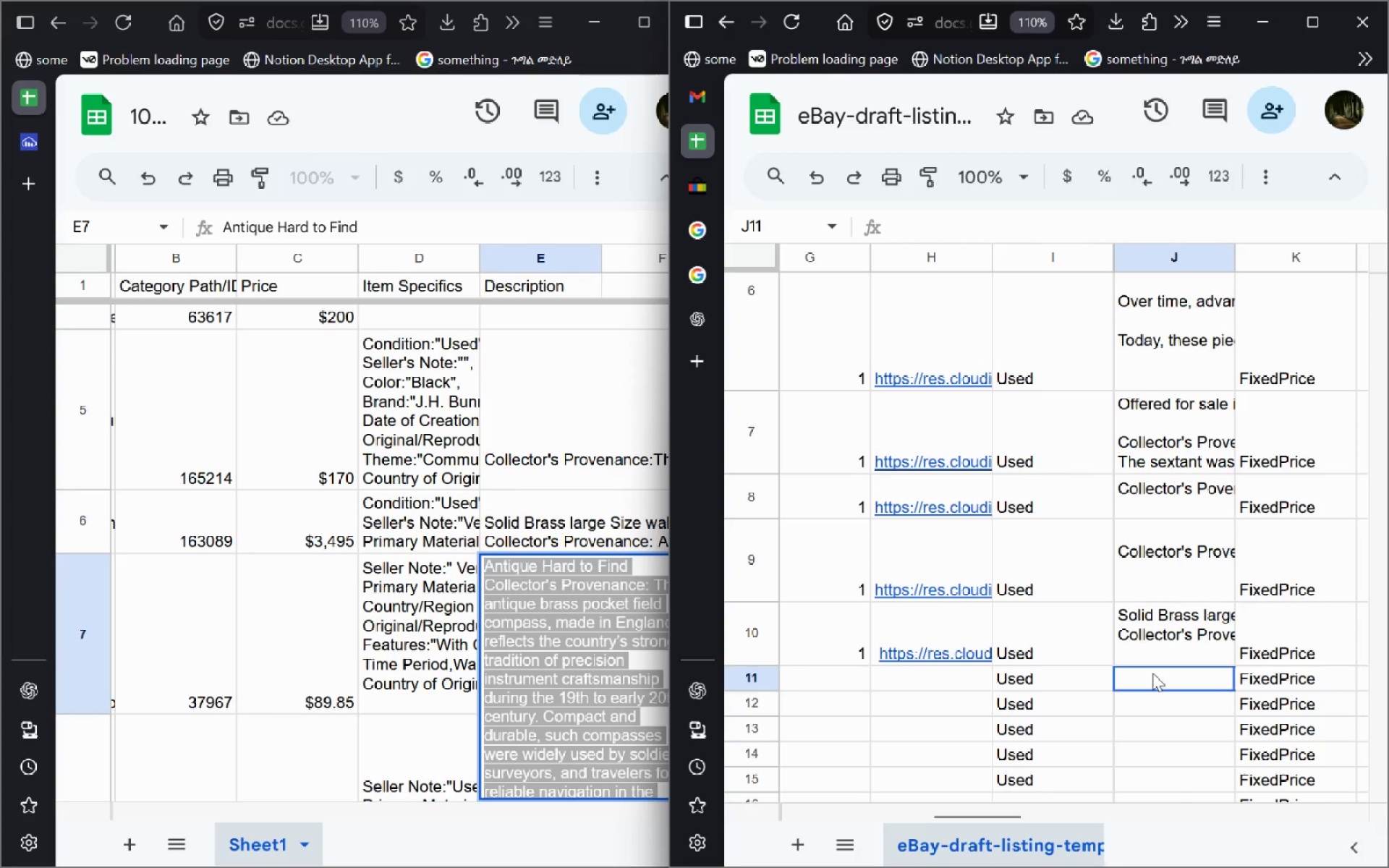 
key(Control+V)
 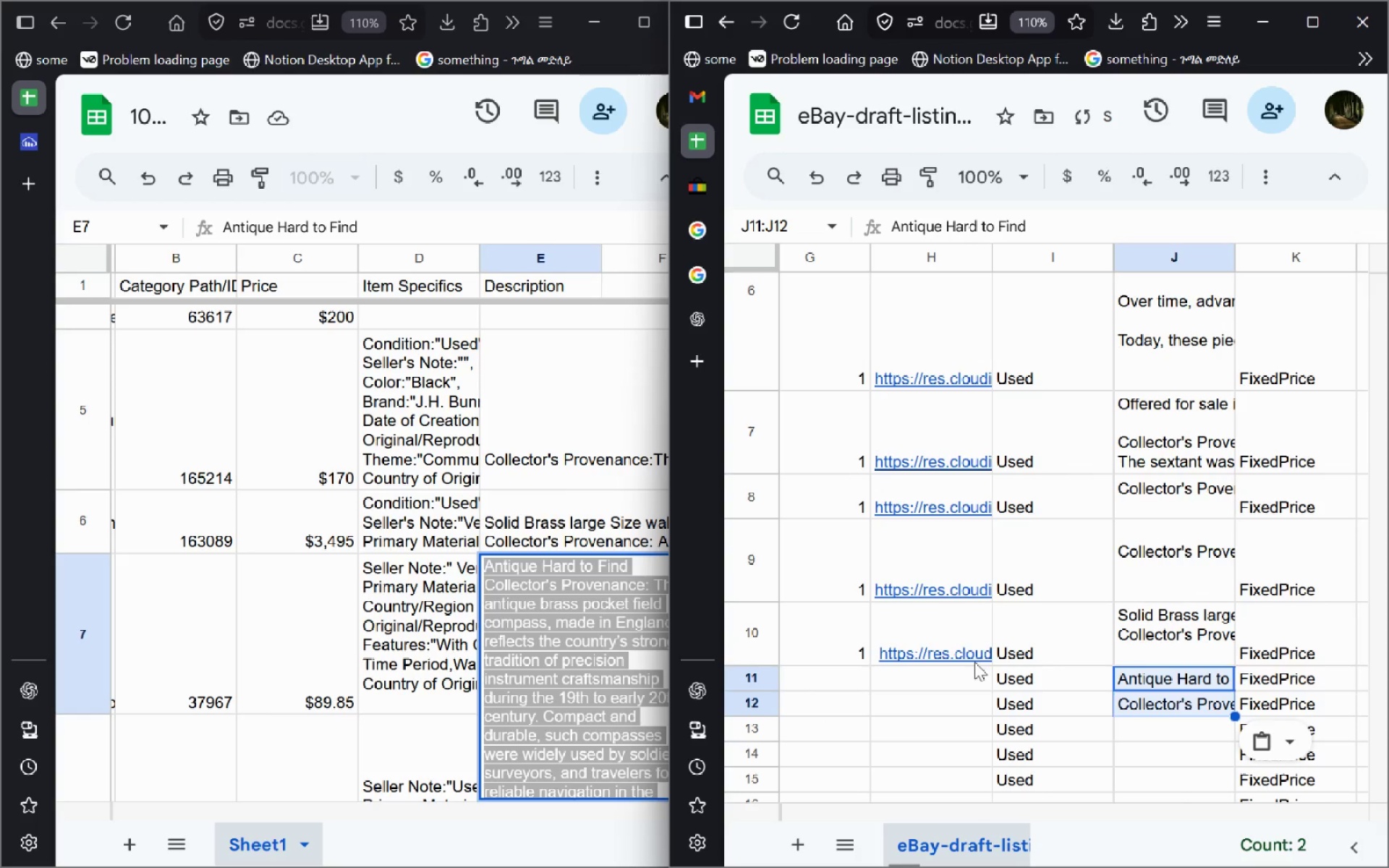 
key(Control+Z)
 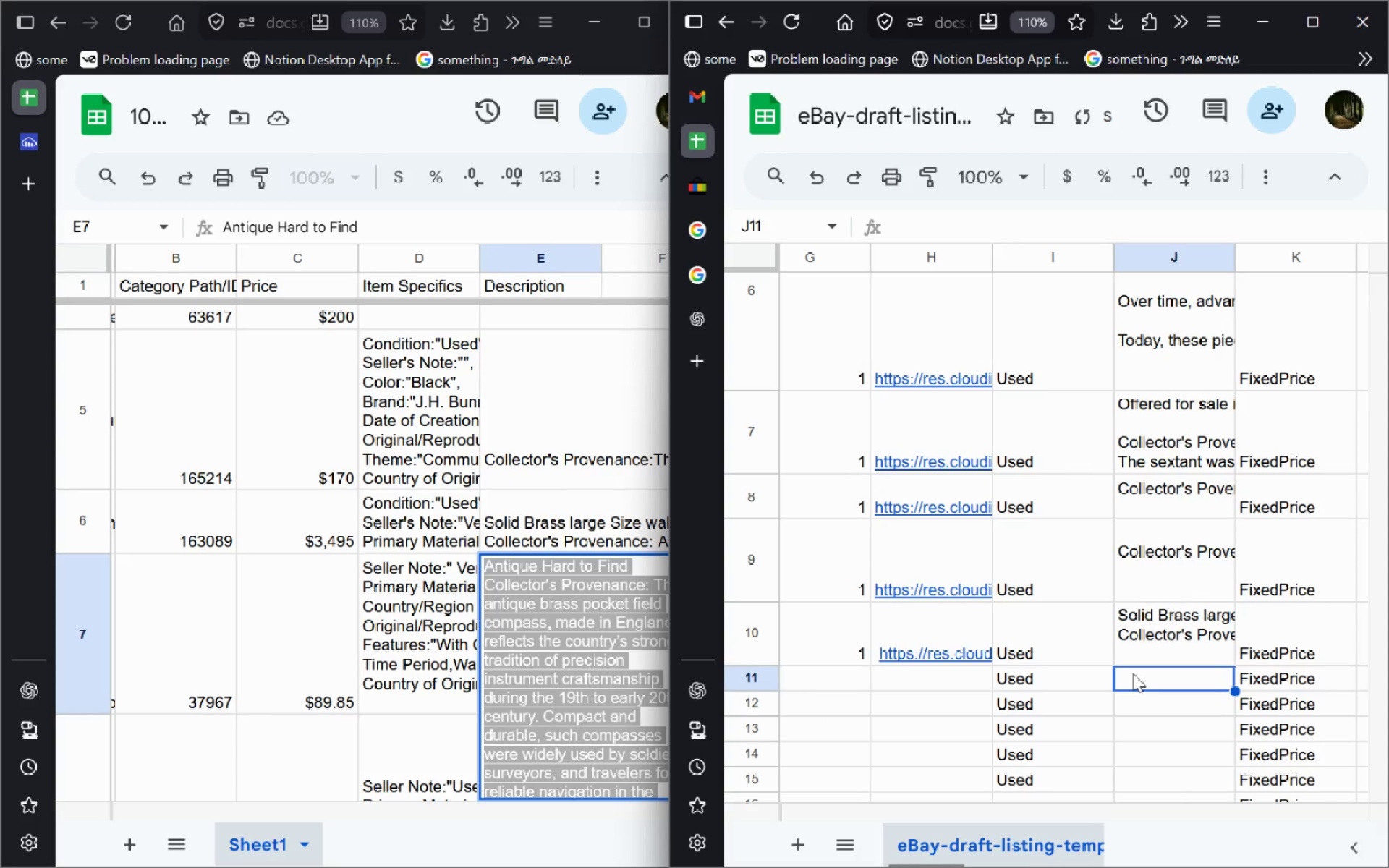 
double_click([1133, 673])
 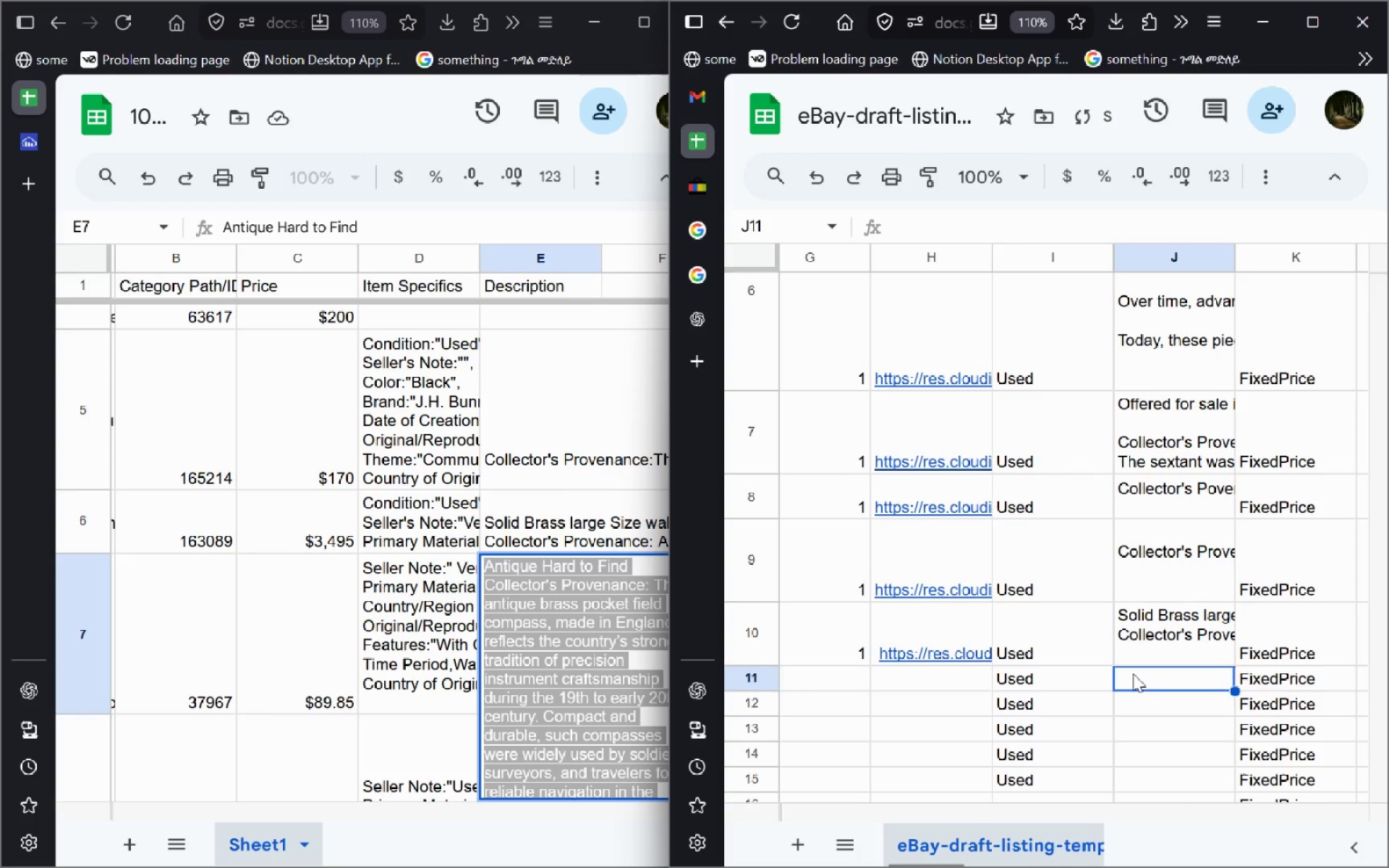 
key(Control+V)
 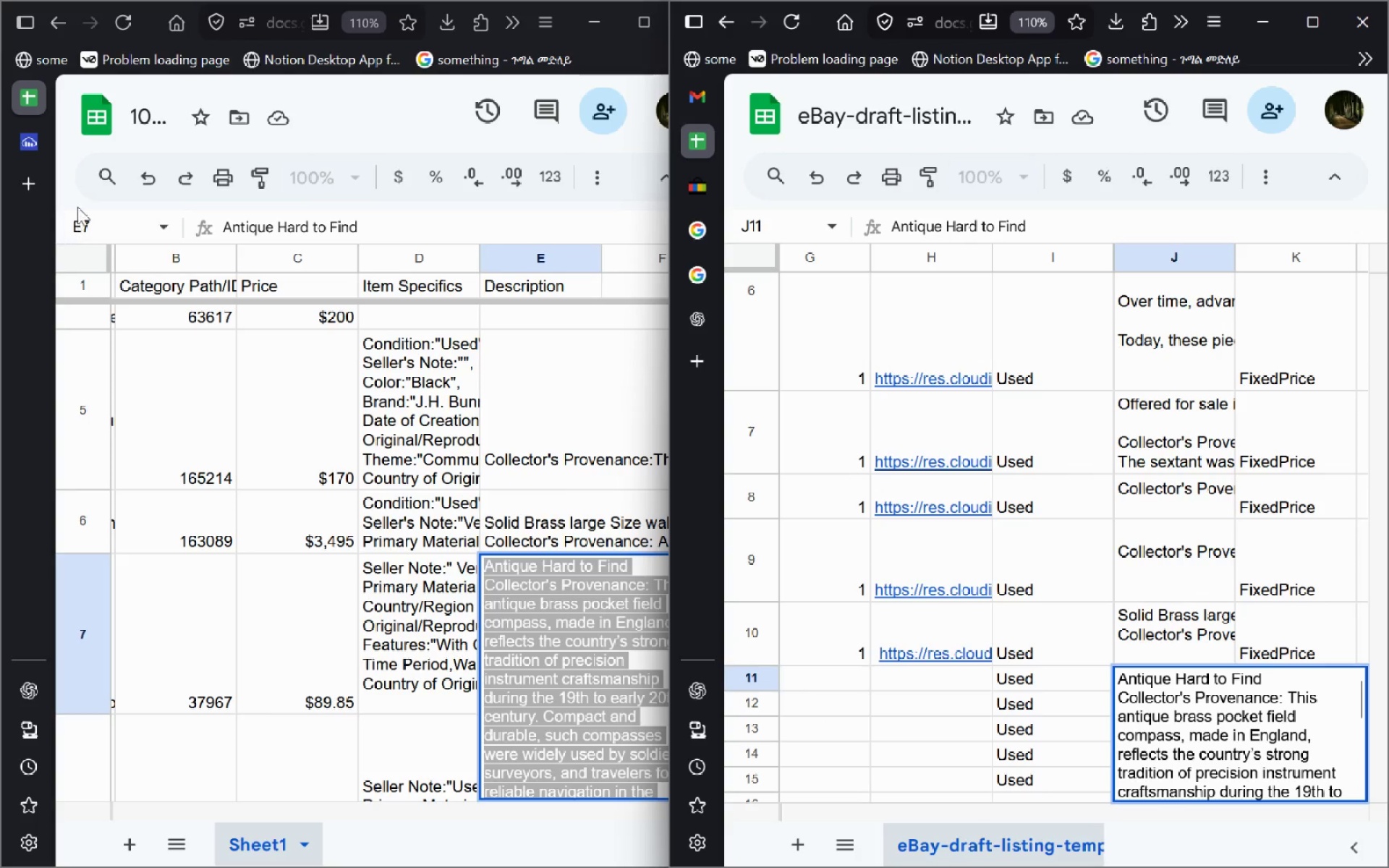 
wait(6.44)
 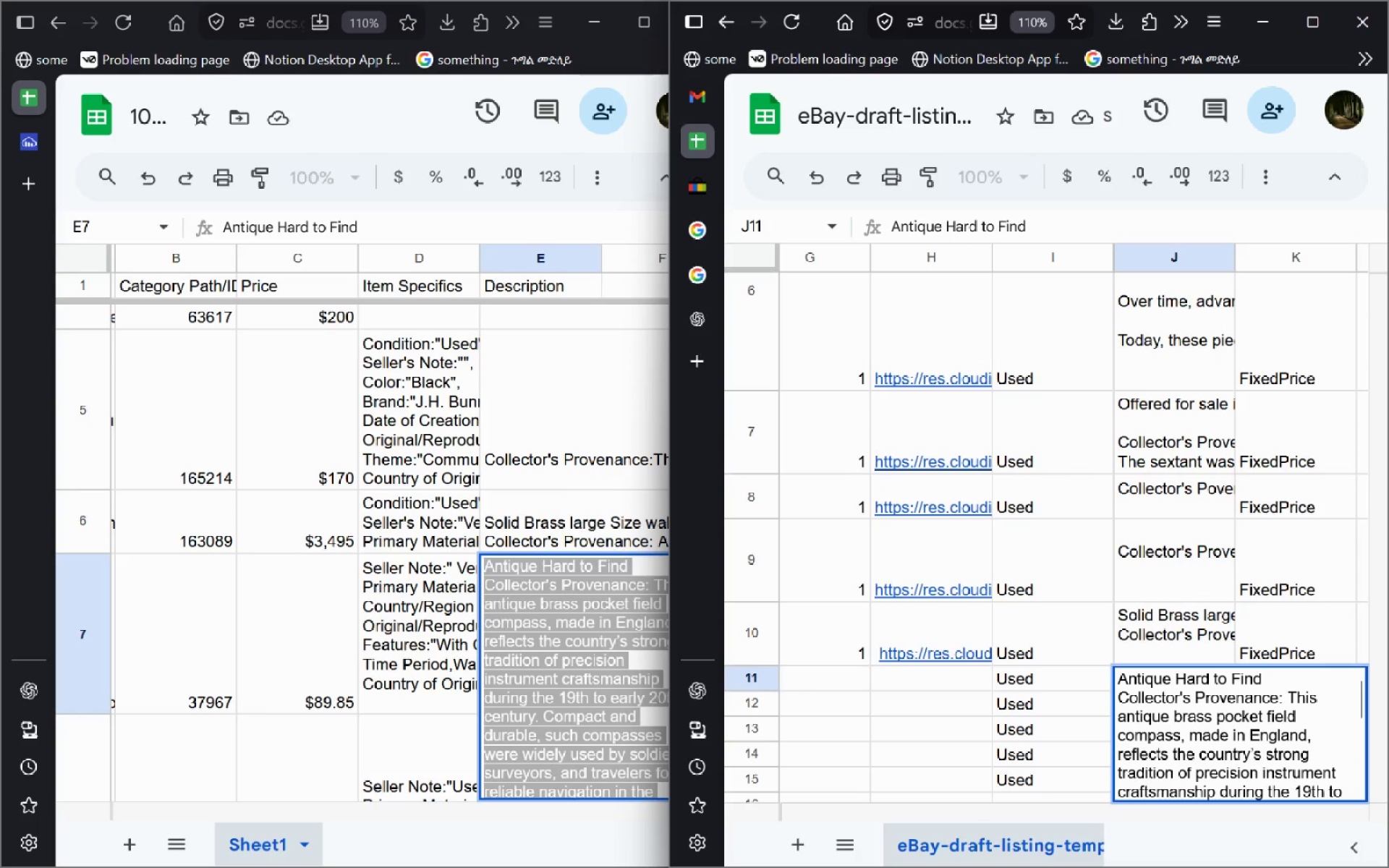 
left_click([33, 149])
 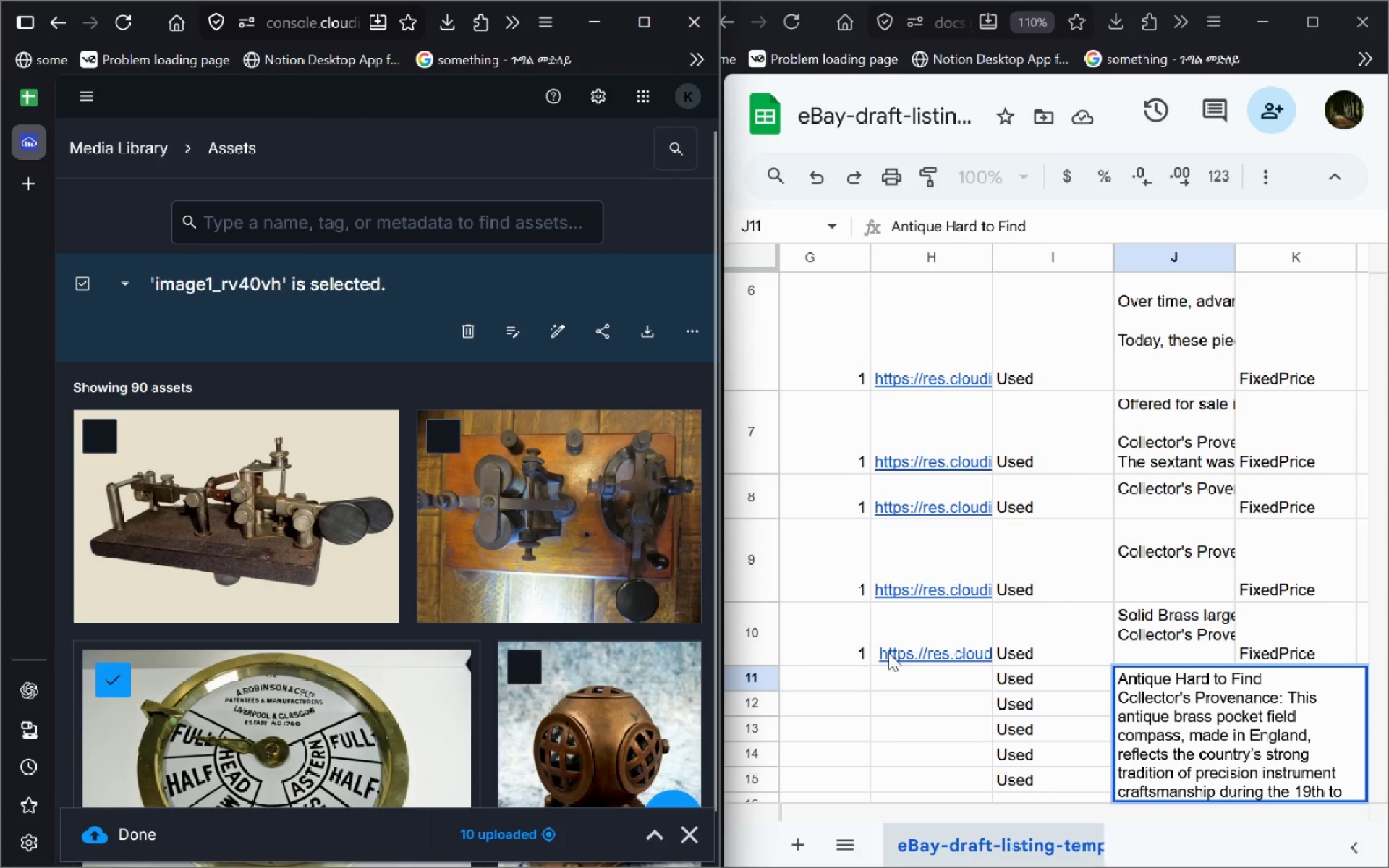 
left_click([909, 694])
 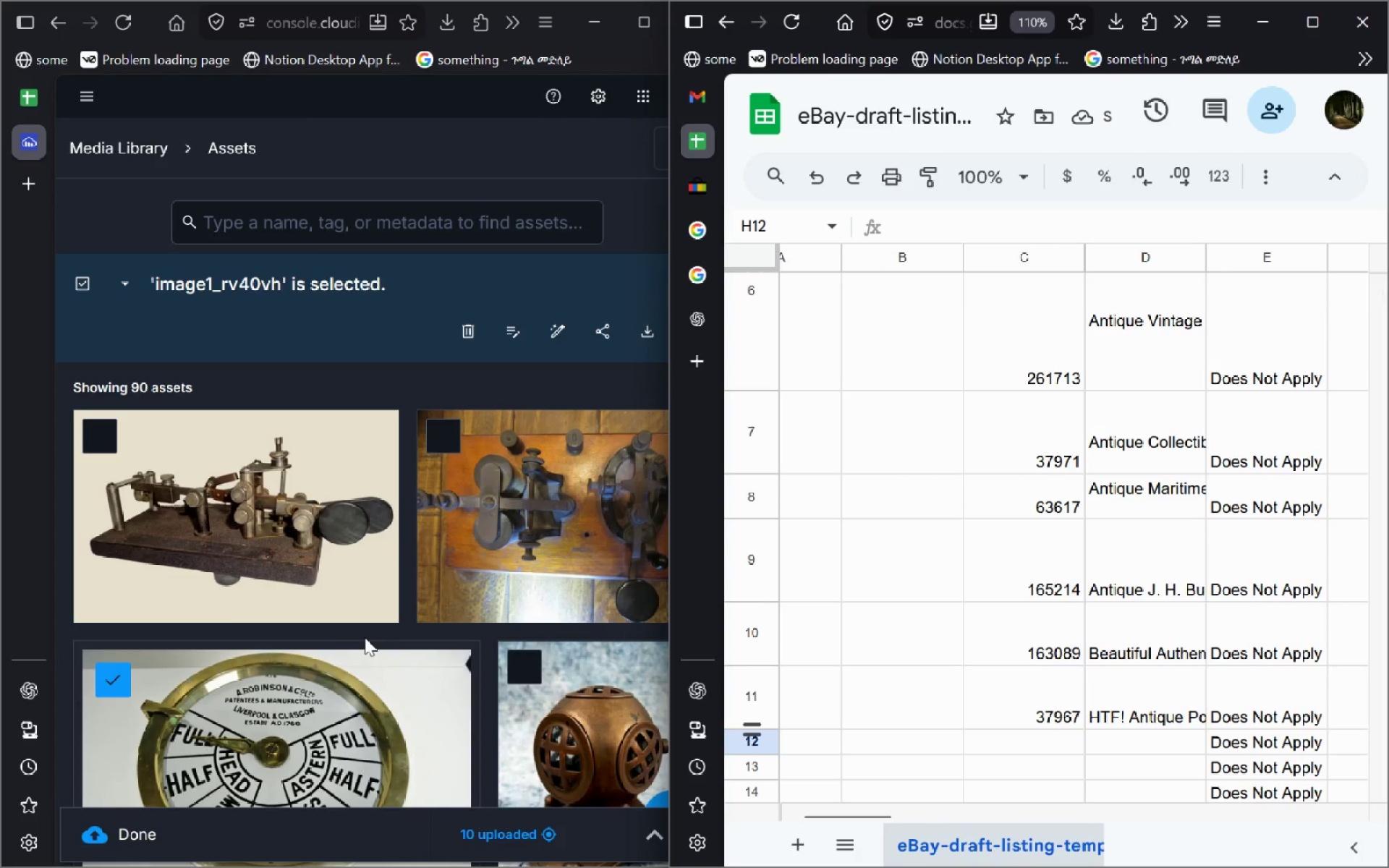 
double_click([1169, 702])
 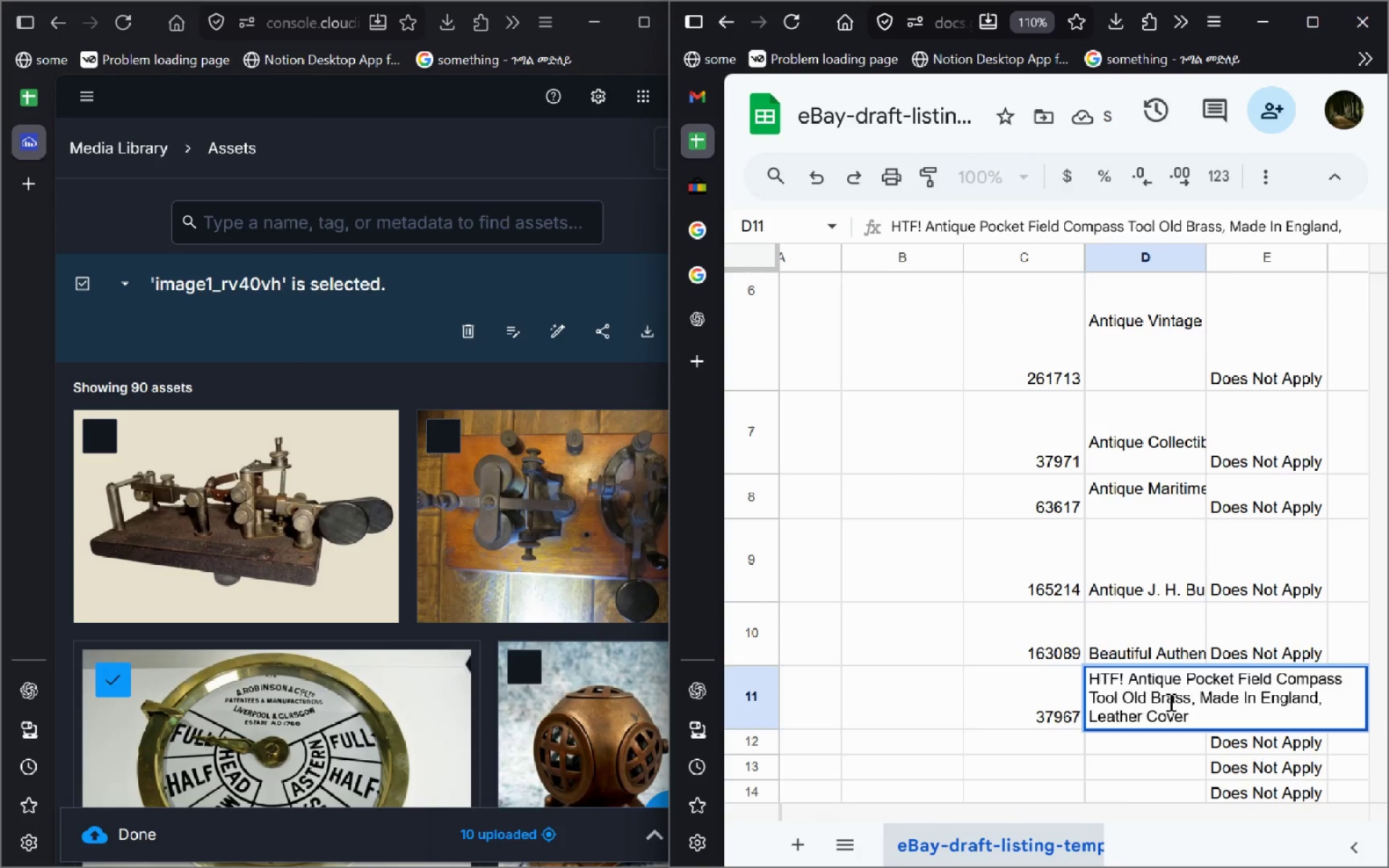 
mouse_move([381, 652])
 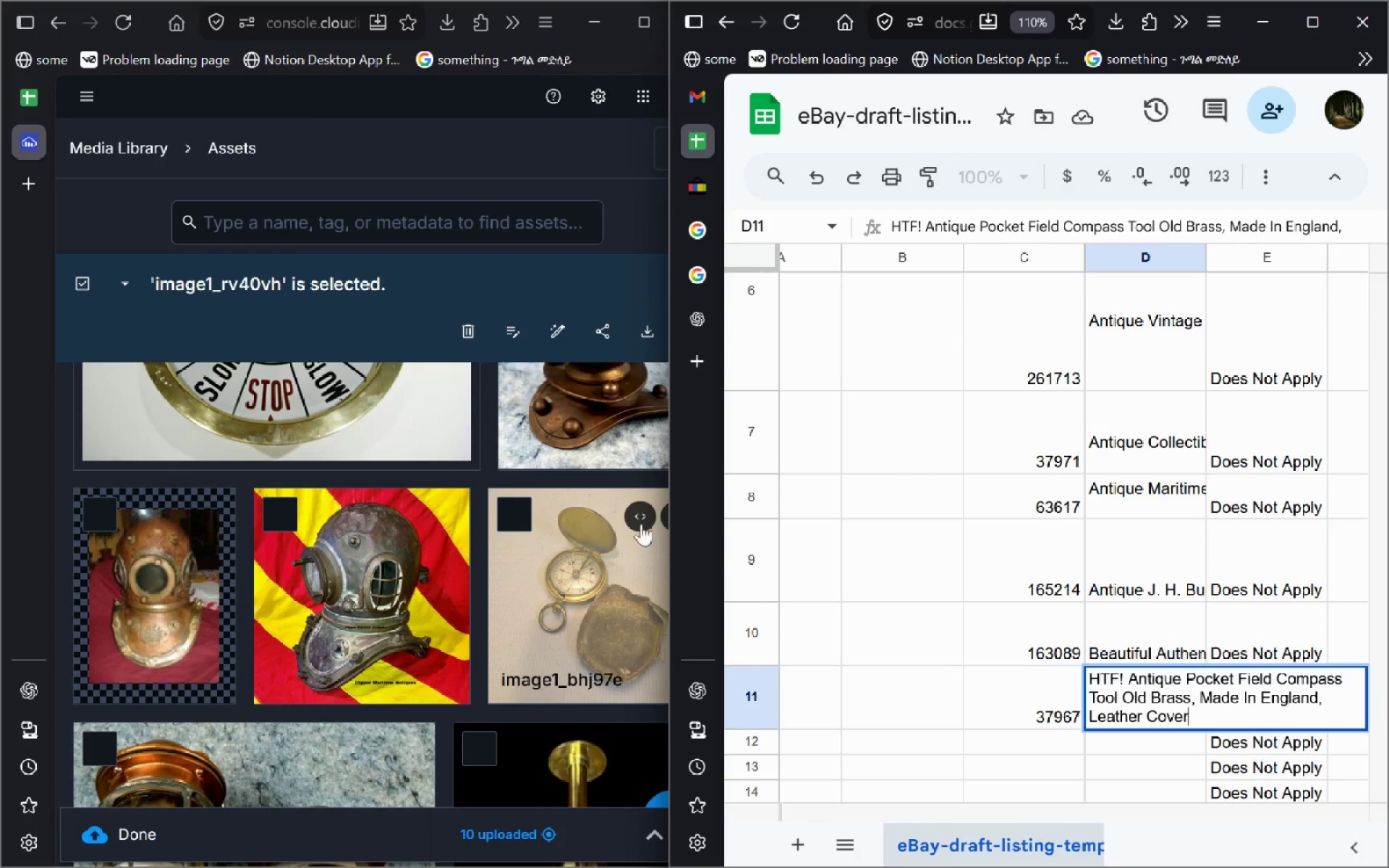 
left_click([634, 517])
 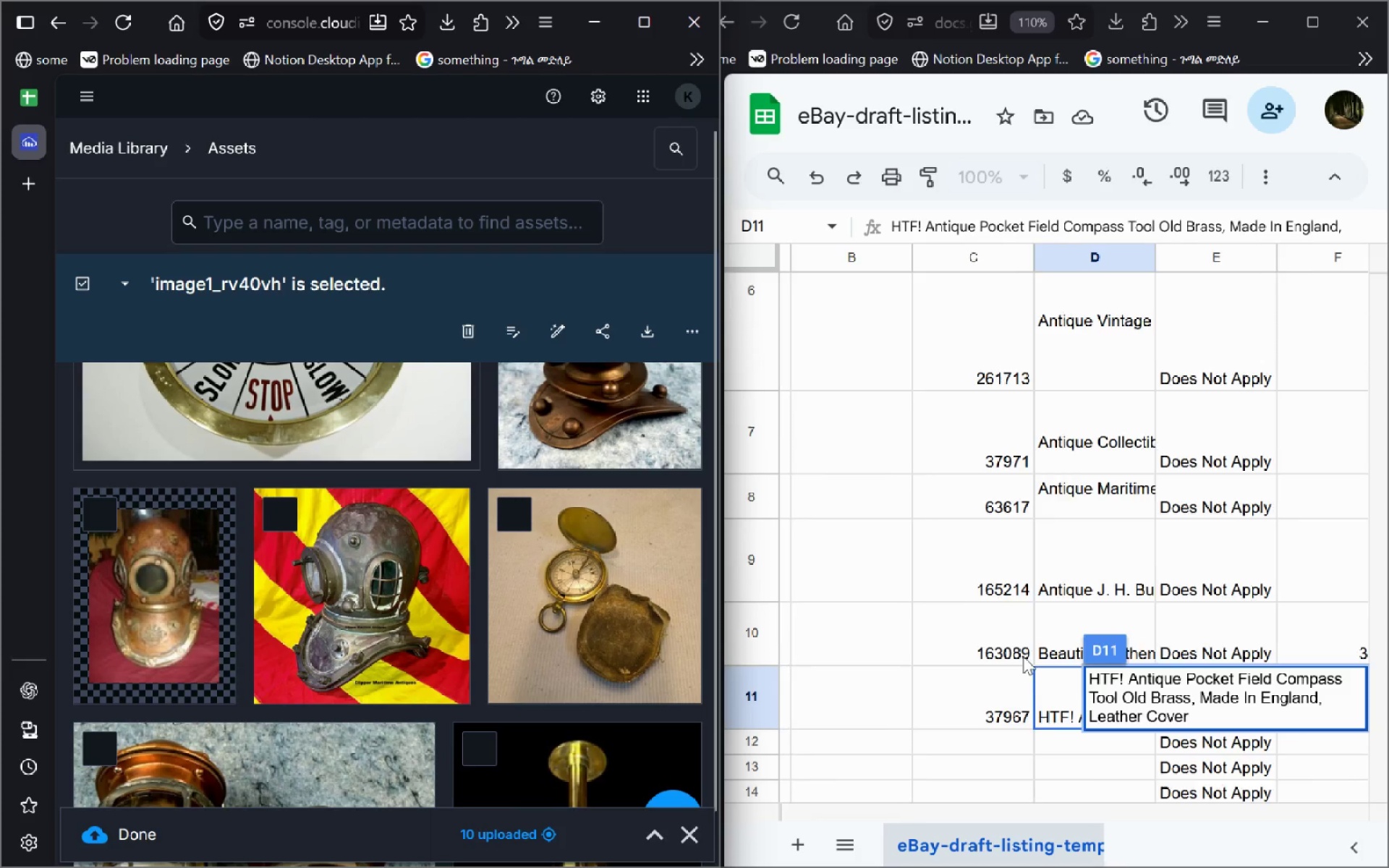 
left_click([1023, 656])
 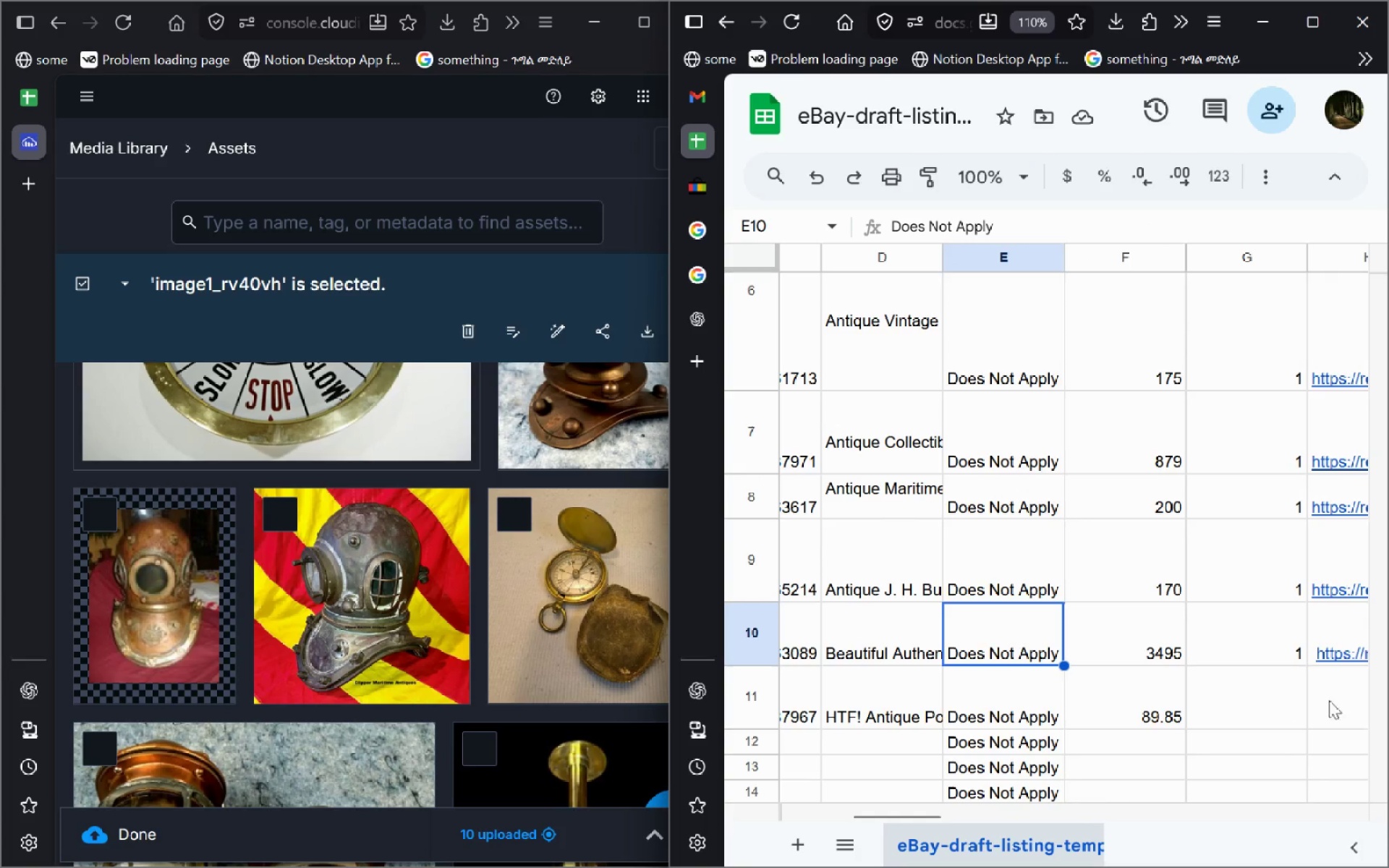 
left_click([1355, 705])
 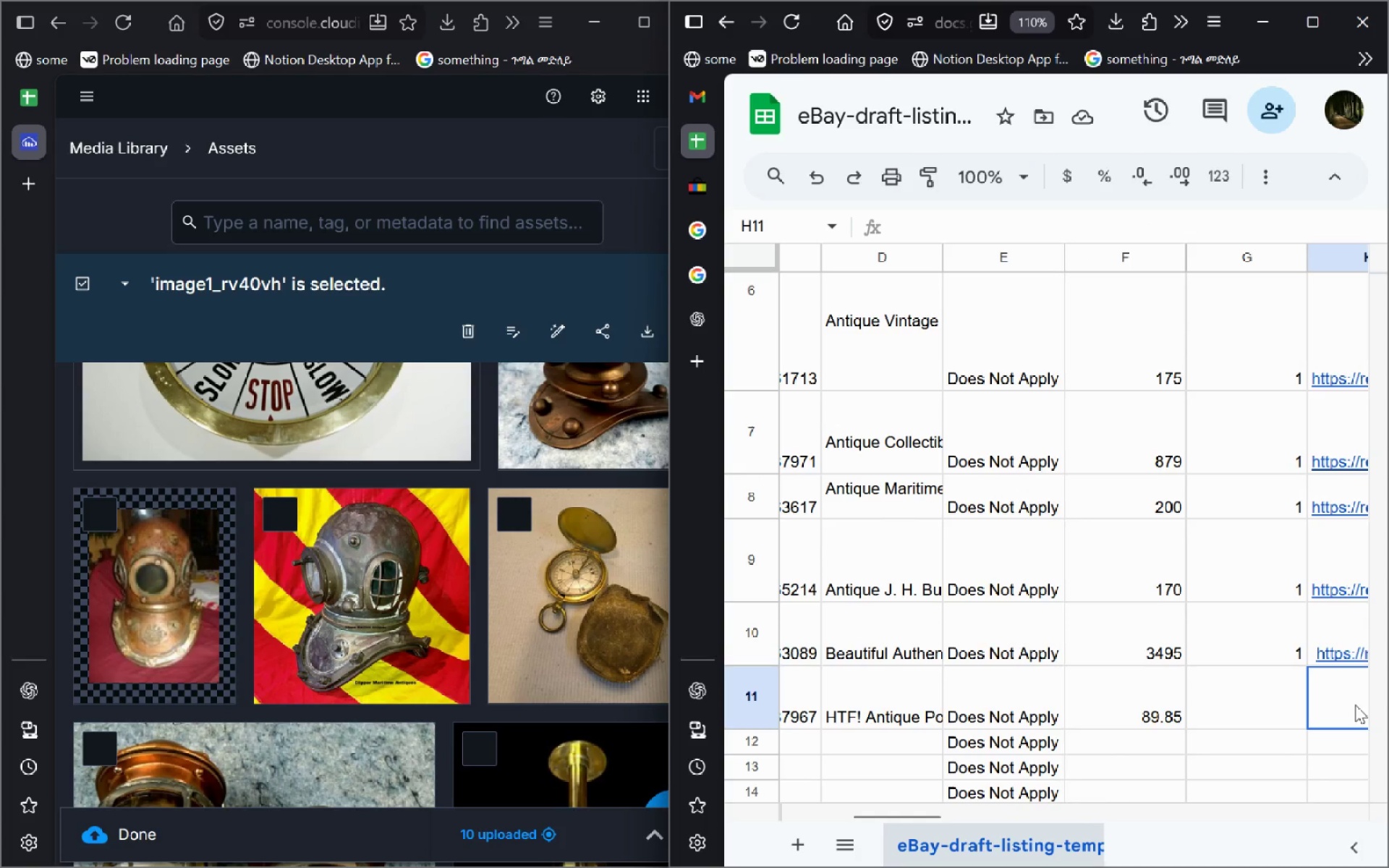 
hold_key(key=ControlLeft, duration=0.64)
 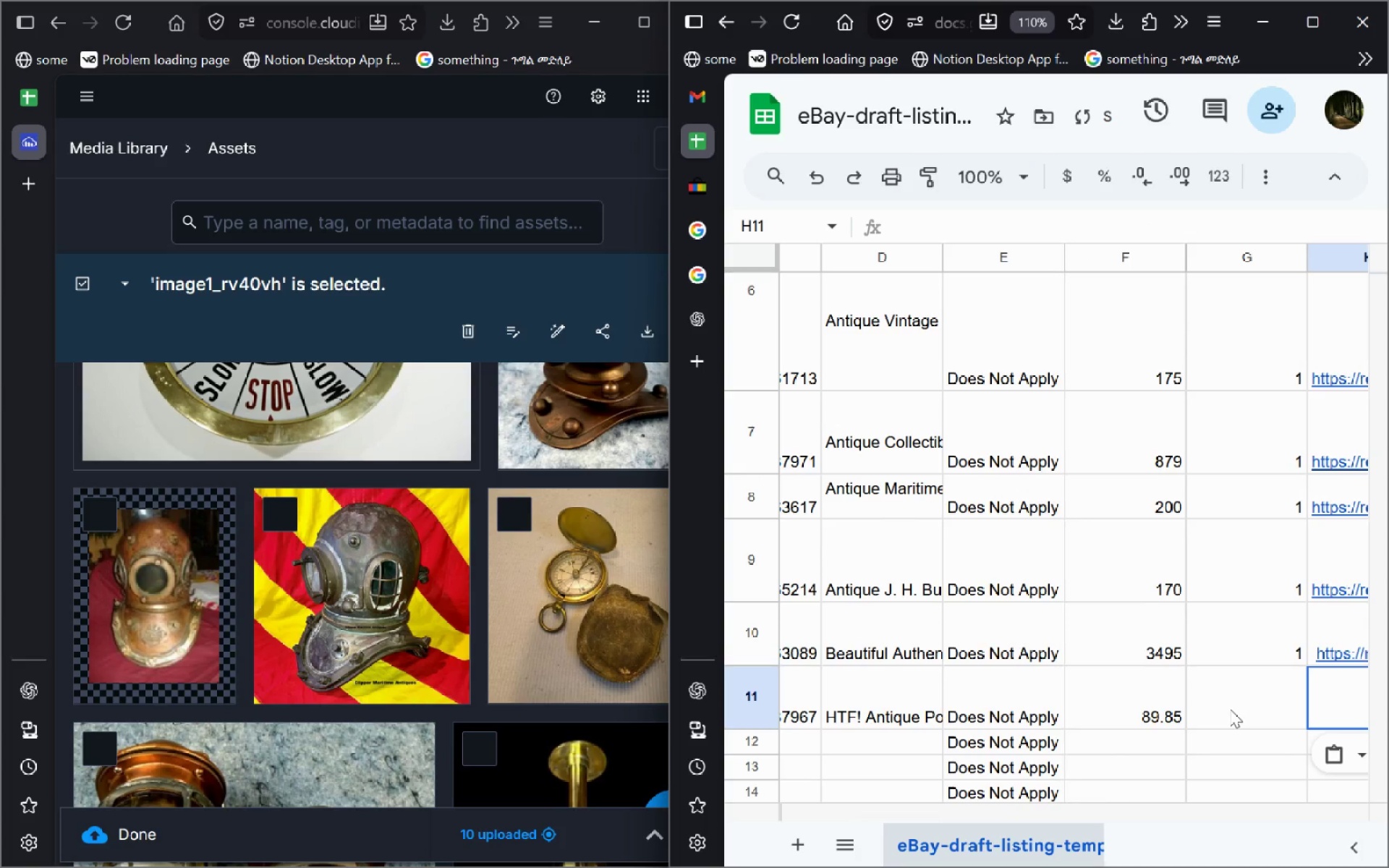 
key(V)
 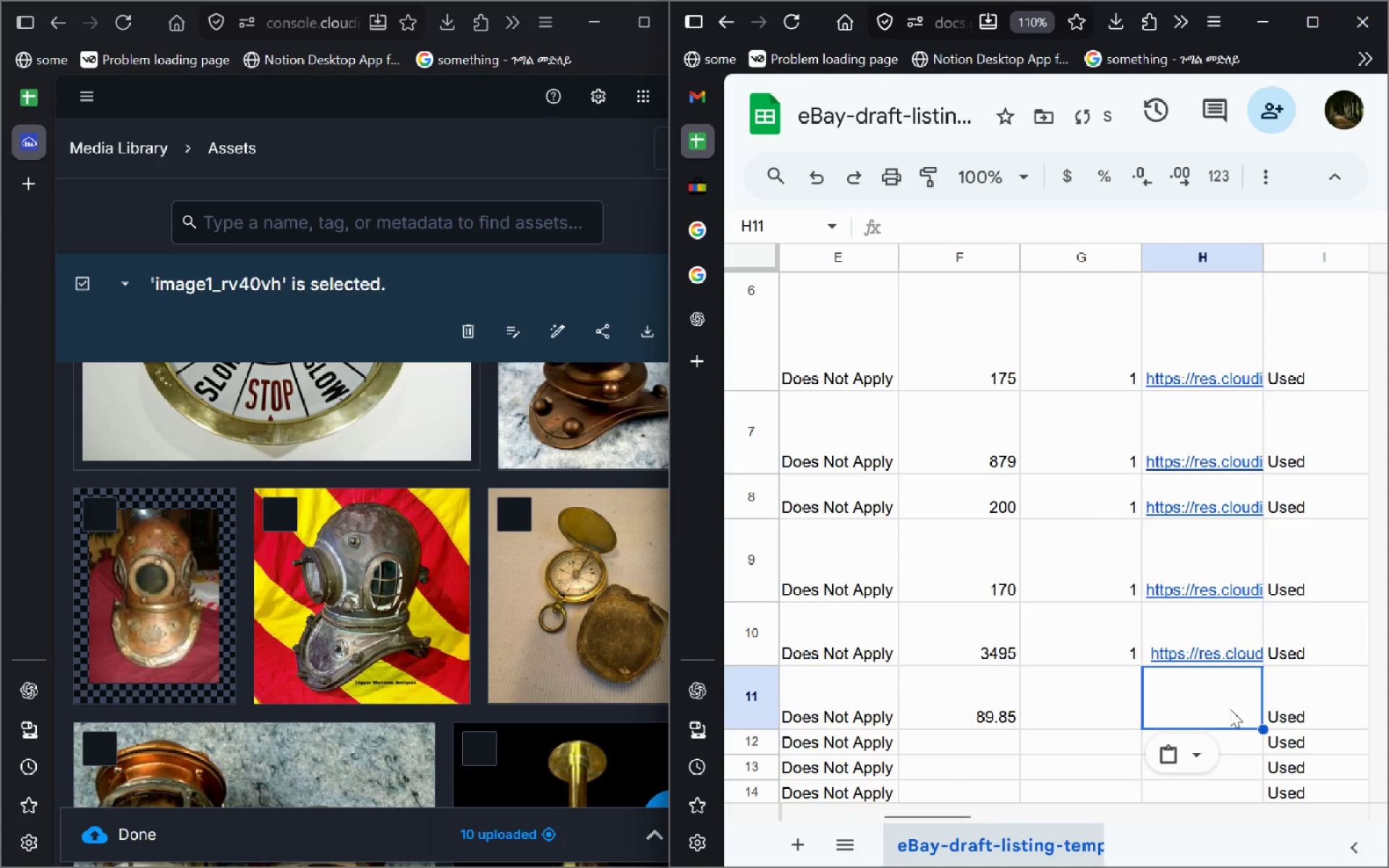 
double_click([1230, 709])
 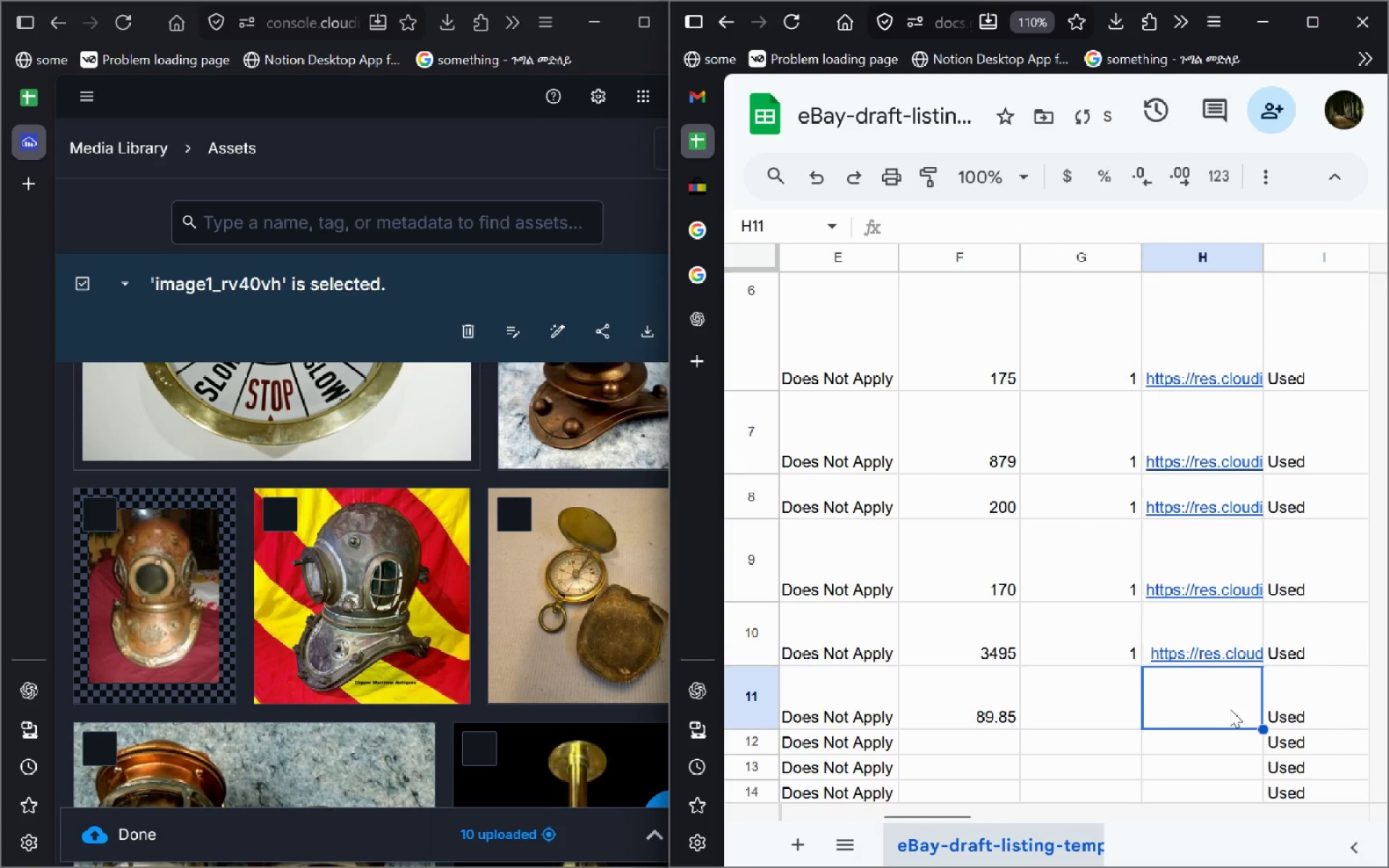 
key(Control+V)
 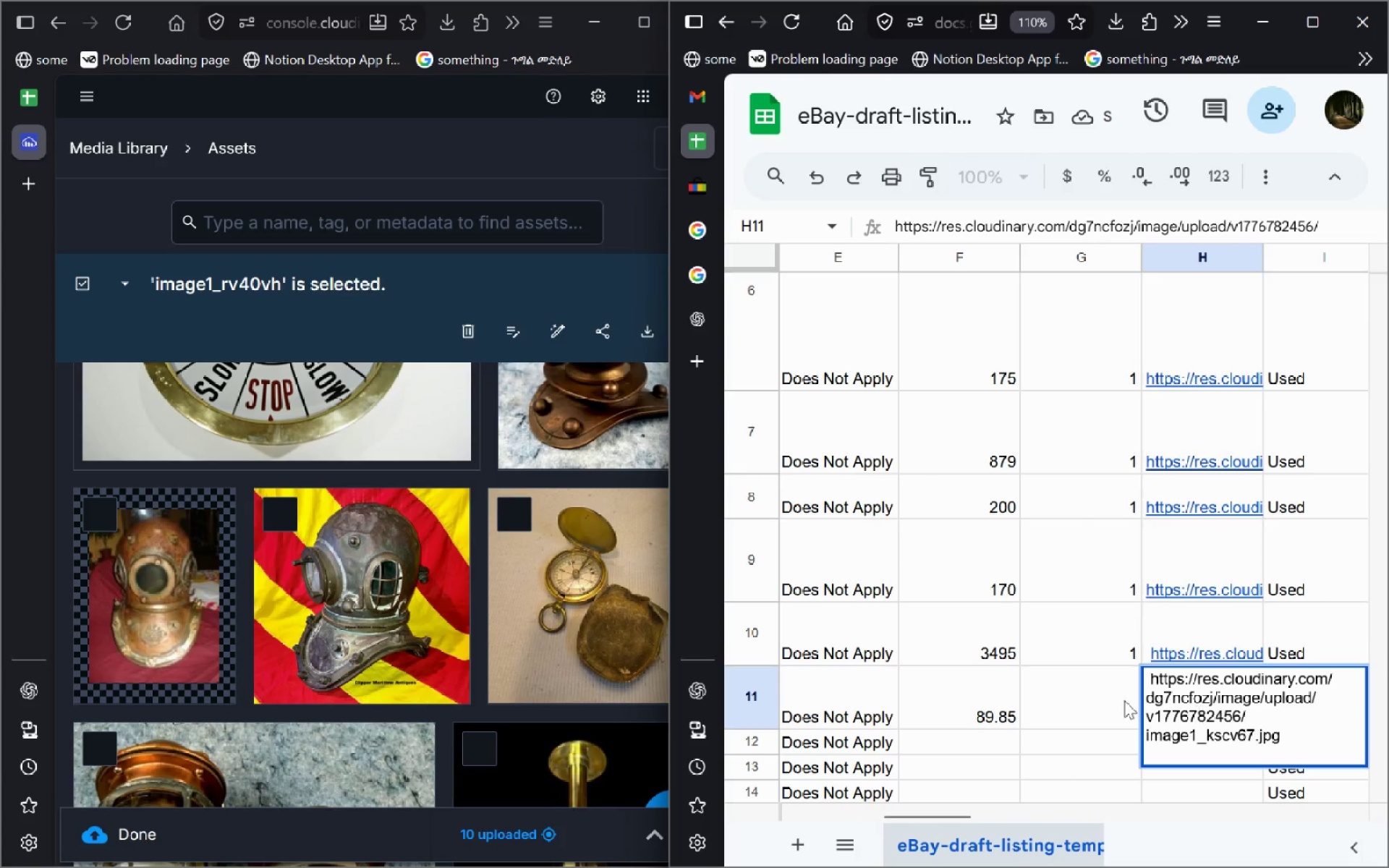 
left_click([1073, 693])
 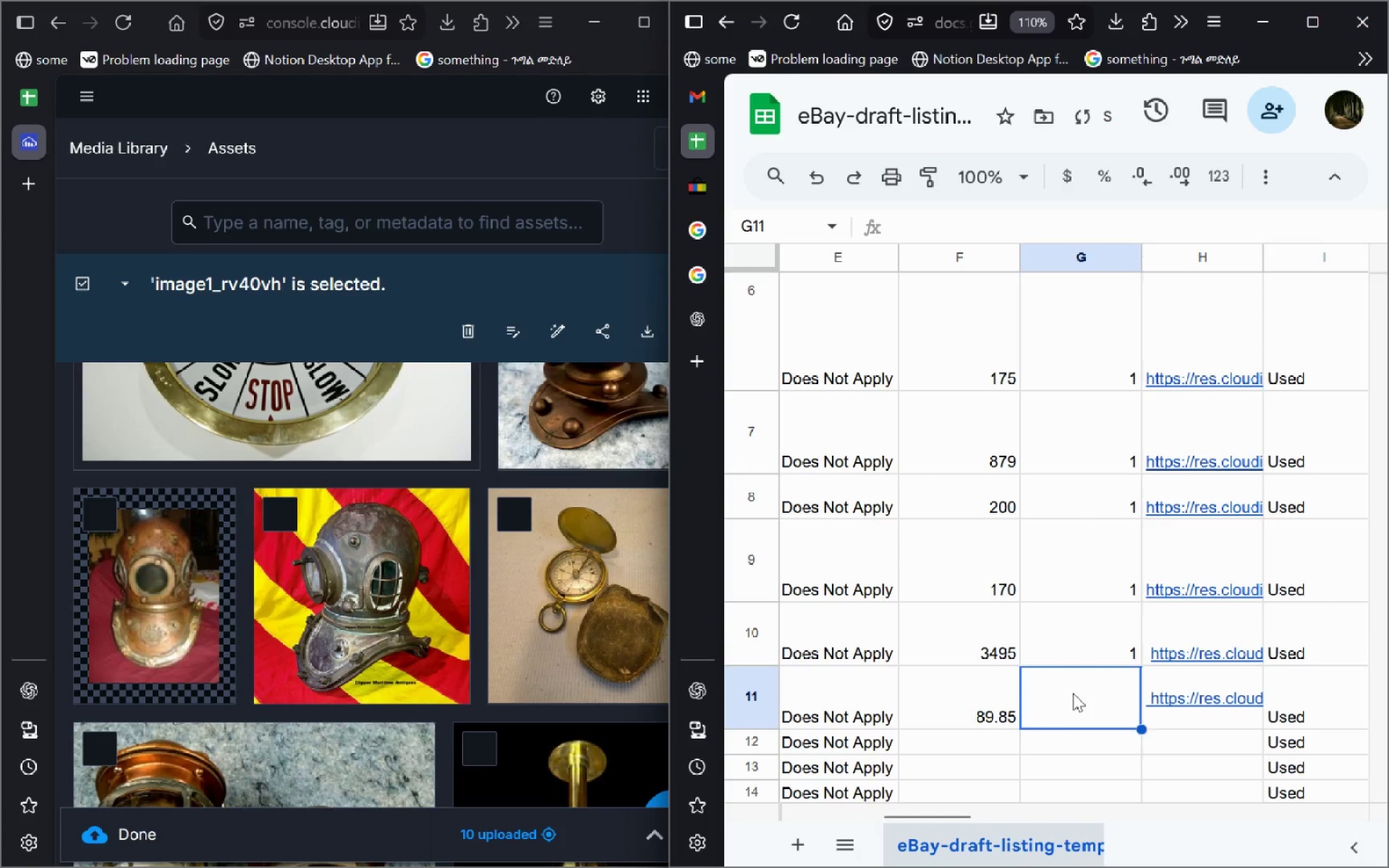 
key(1)
 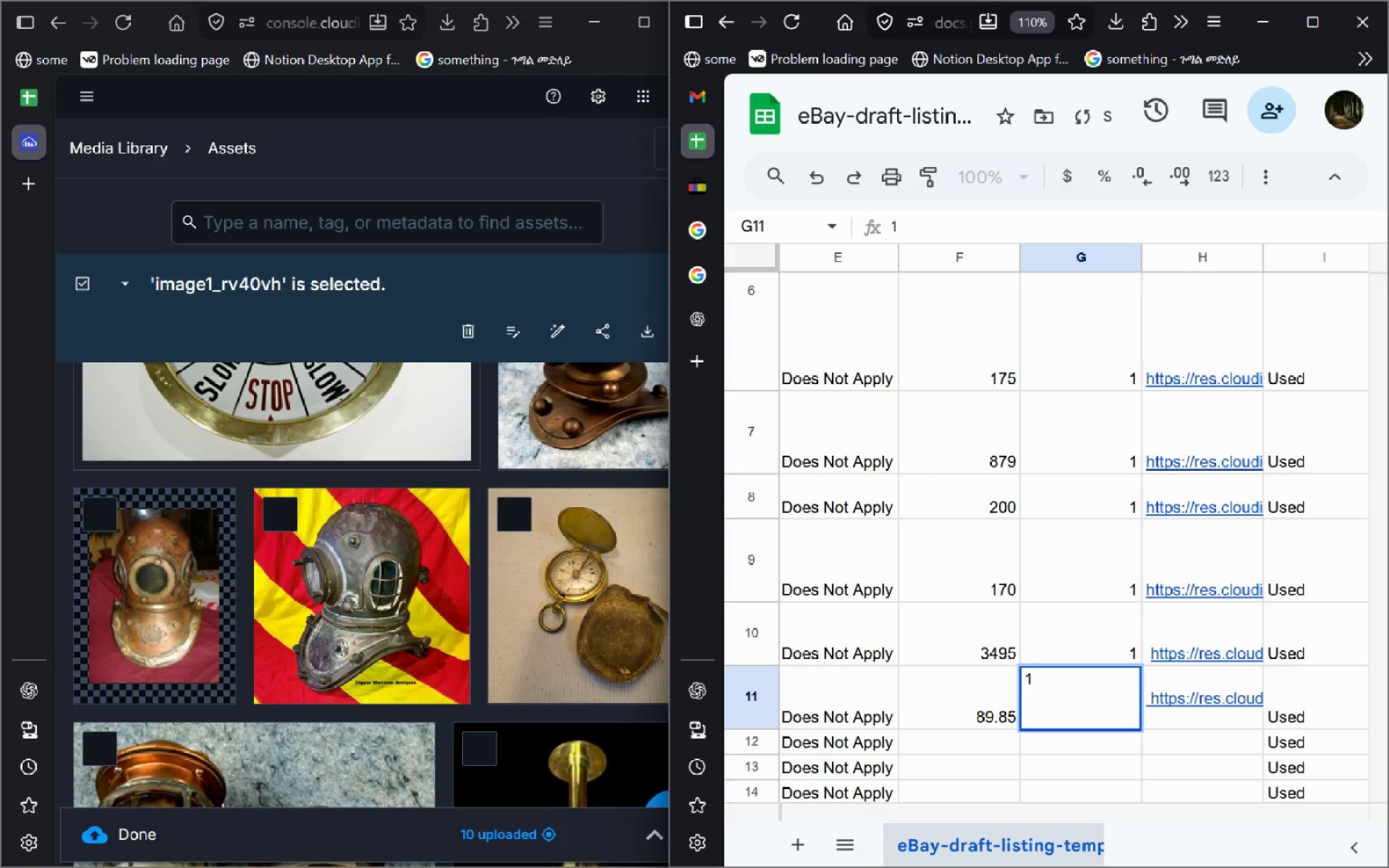 
key(Enter)
 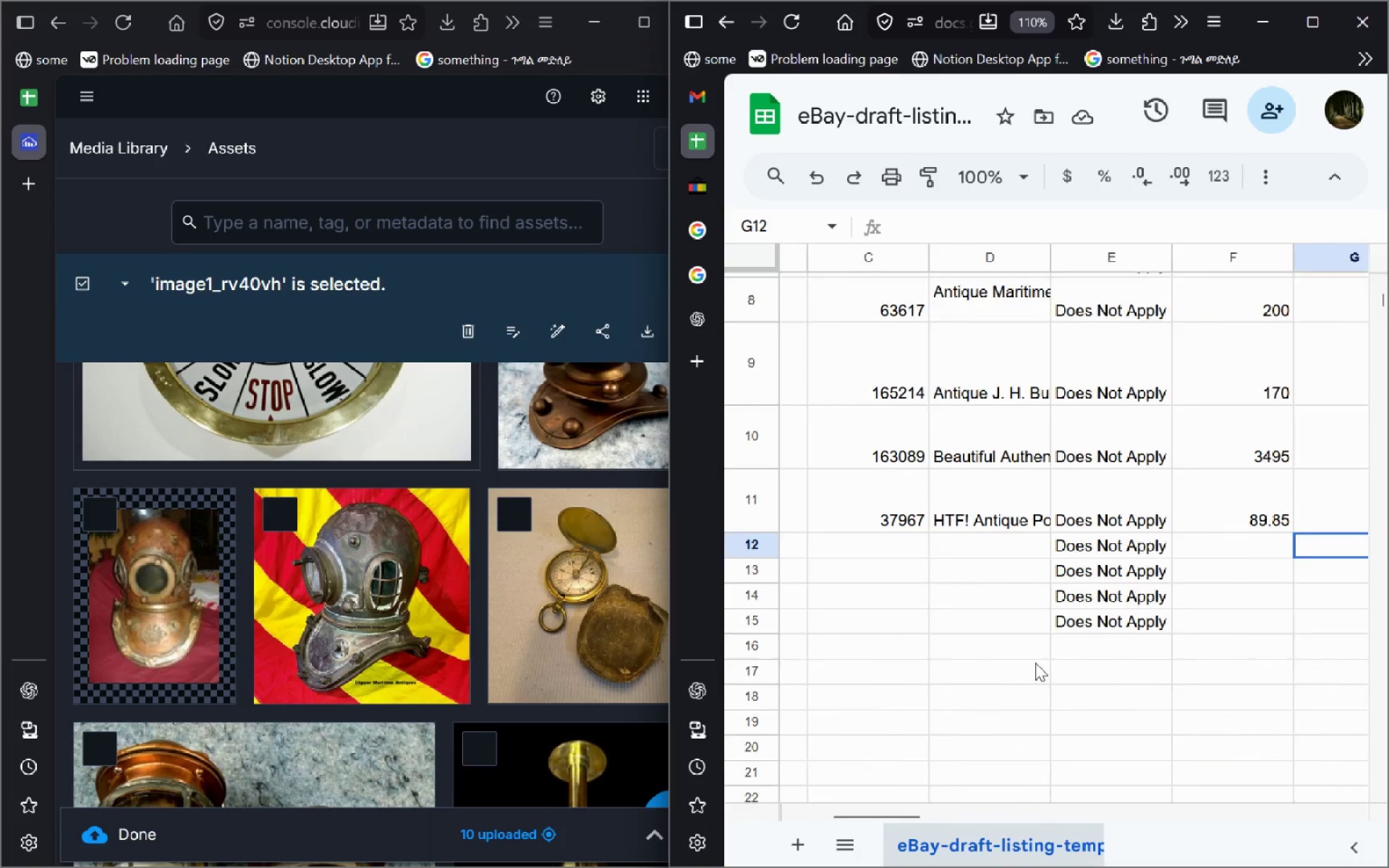 
wait(14.09)
 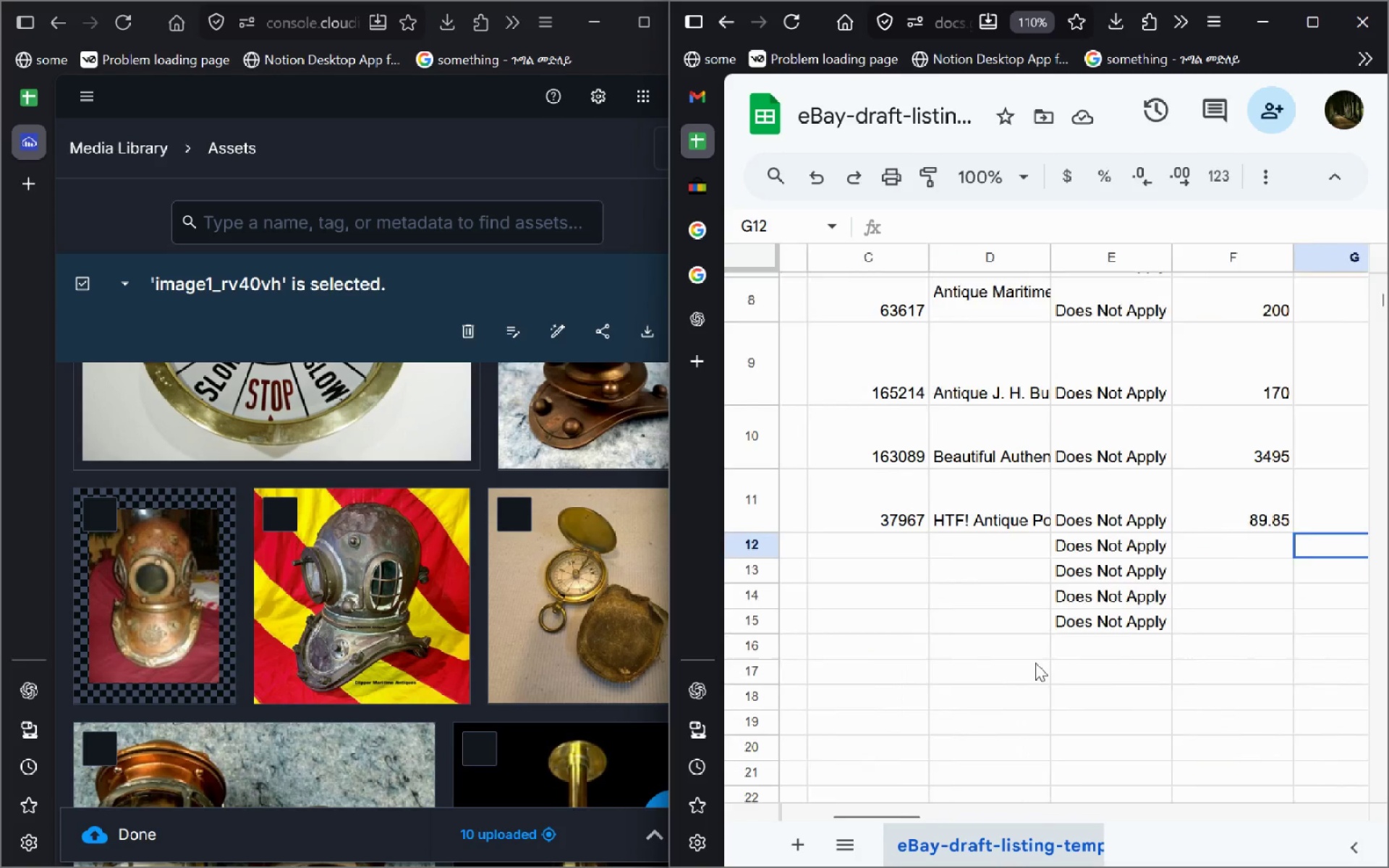 
key(Enter)
 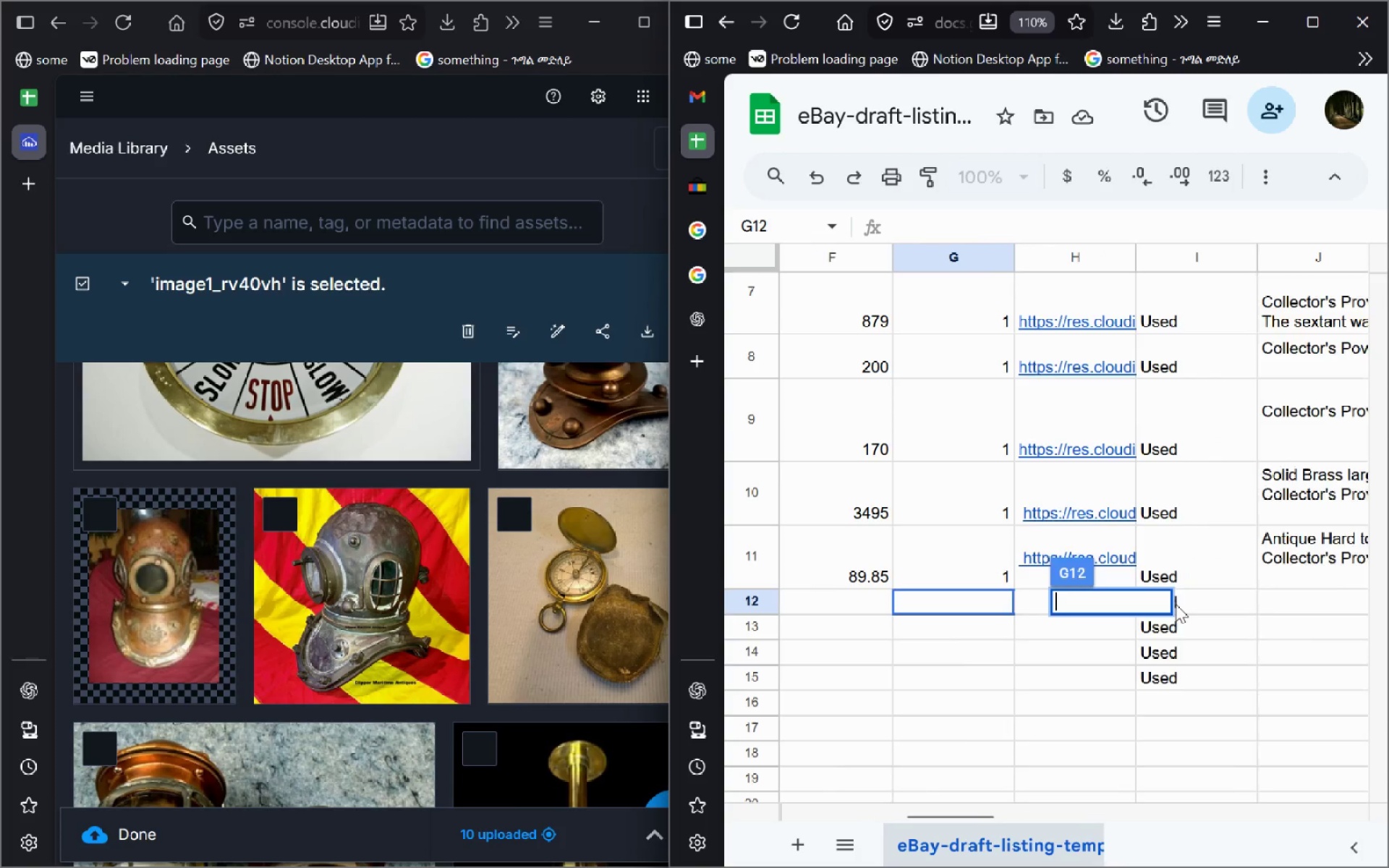 
left_click([1176, 604])
 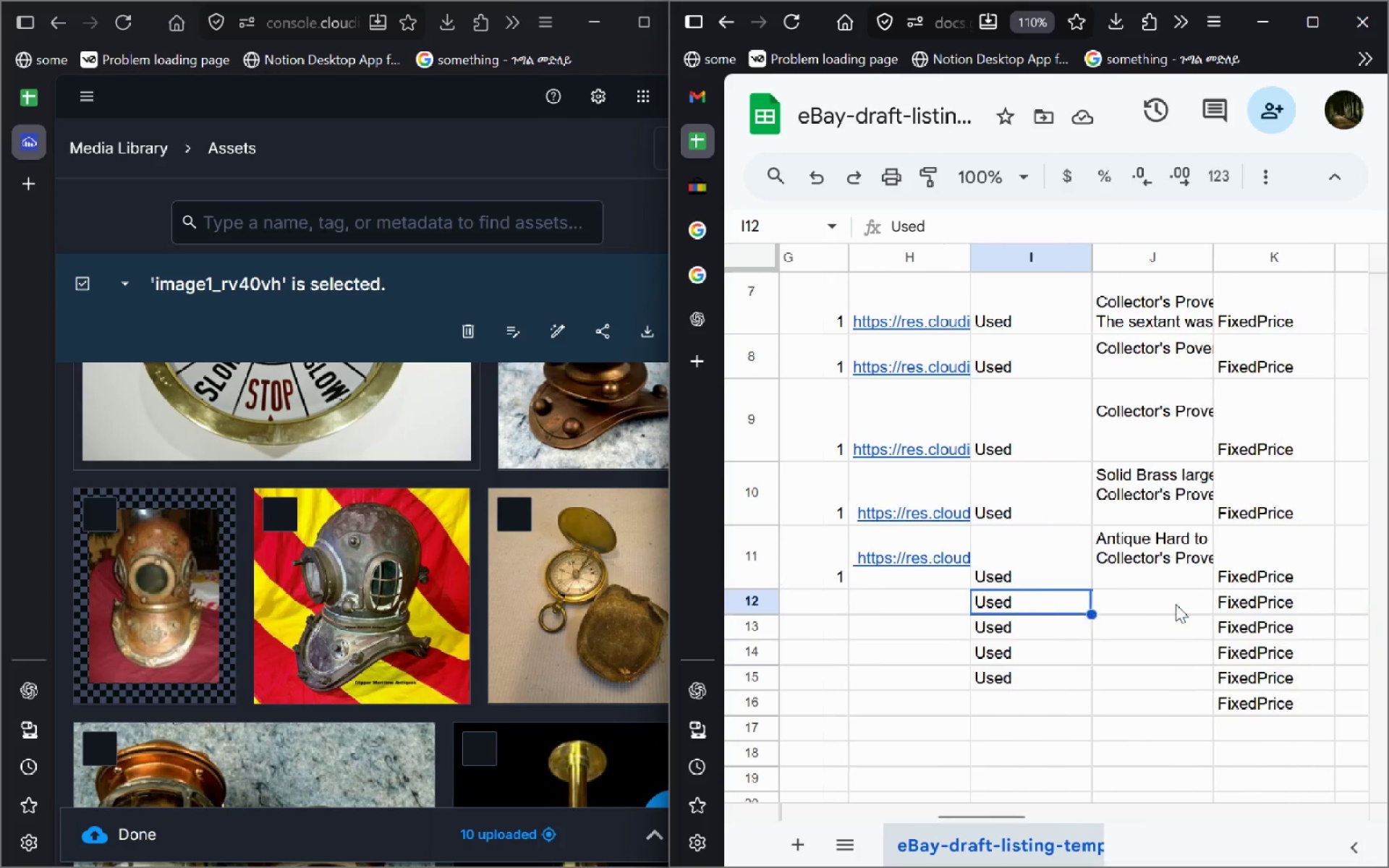 
wait(11.28)
 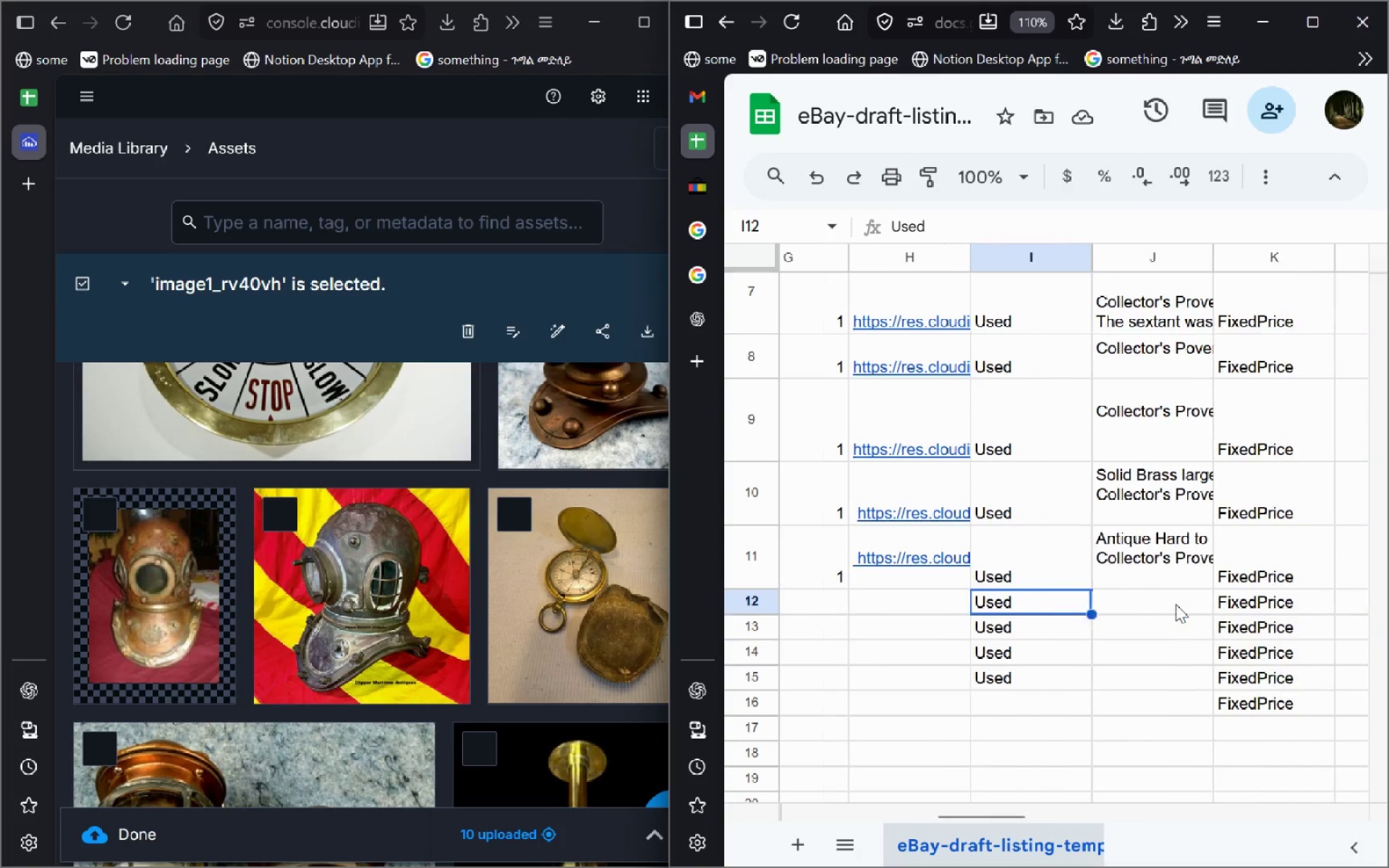 
left_click([25, 109])
 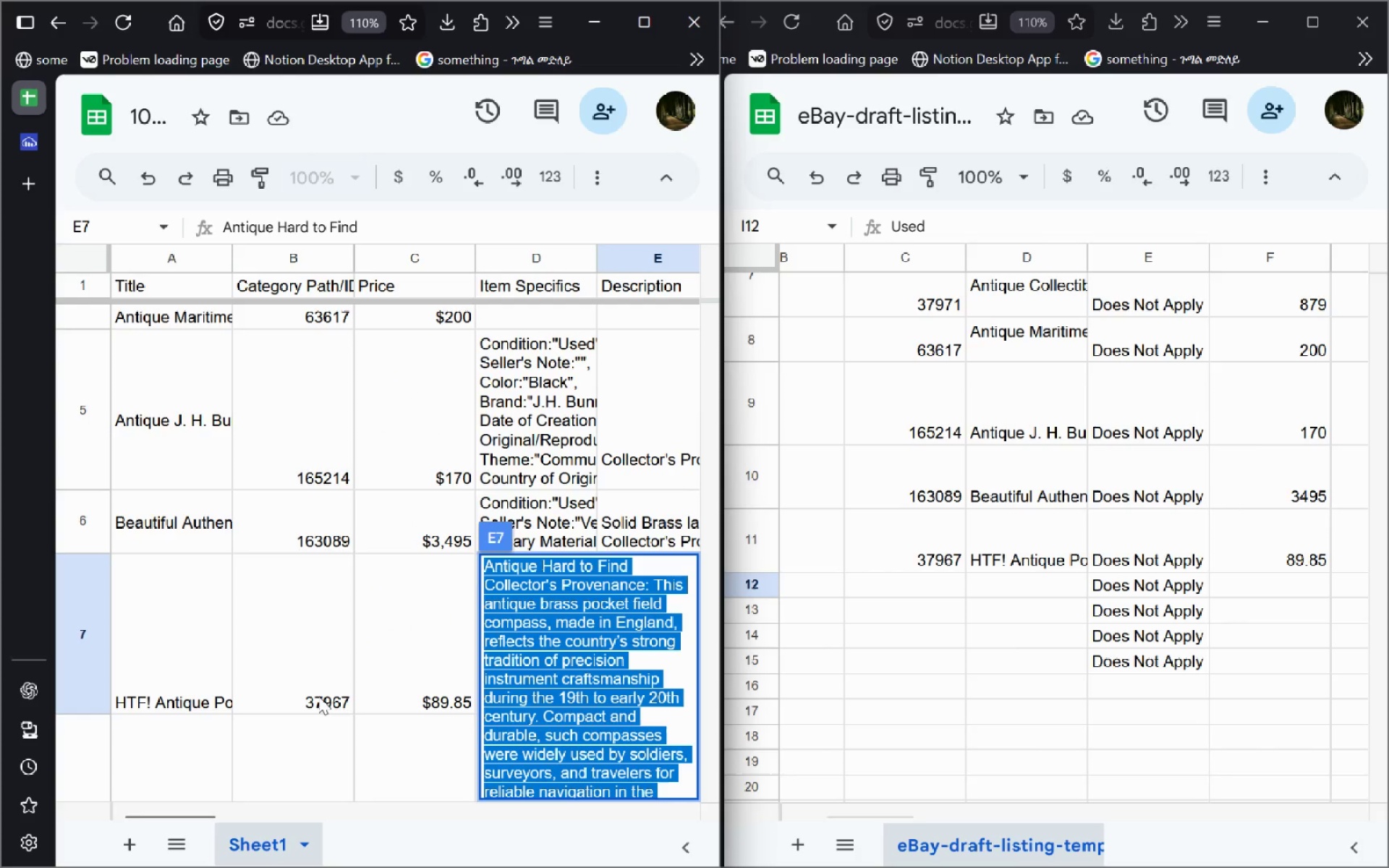 
left_click([190, 754])
 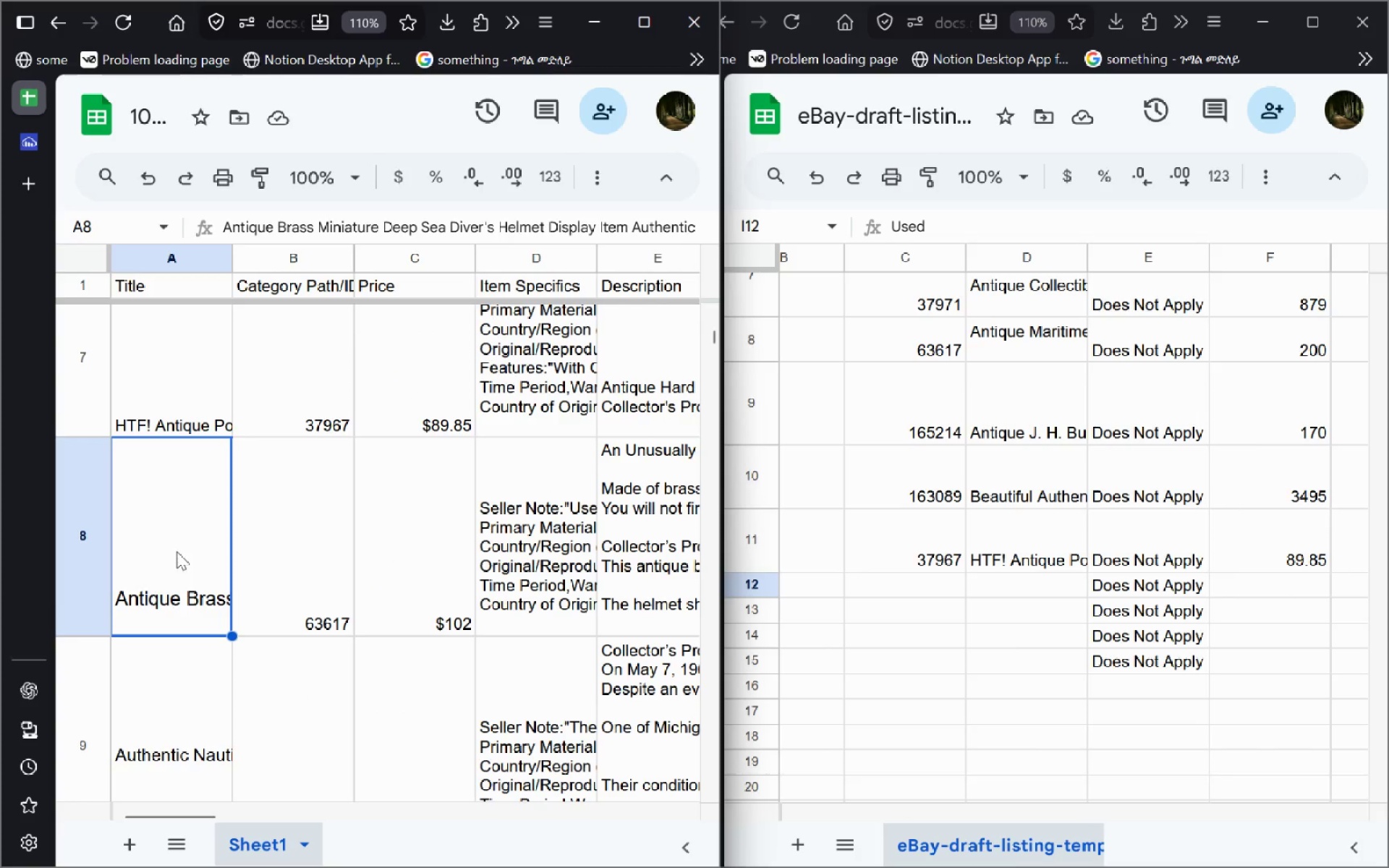 
double_click([177, 551])
 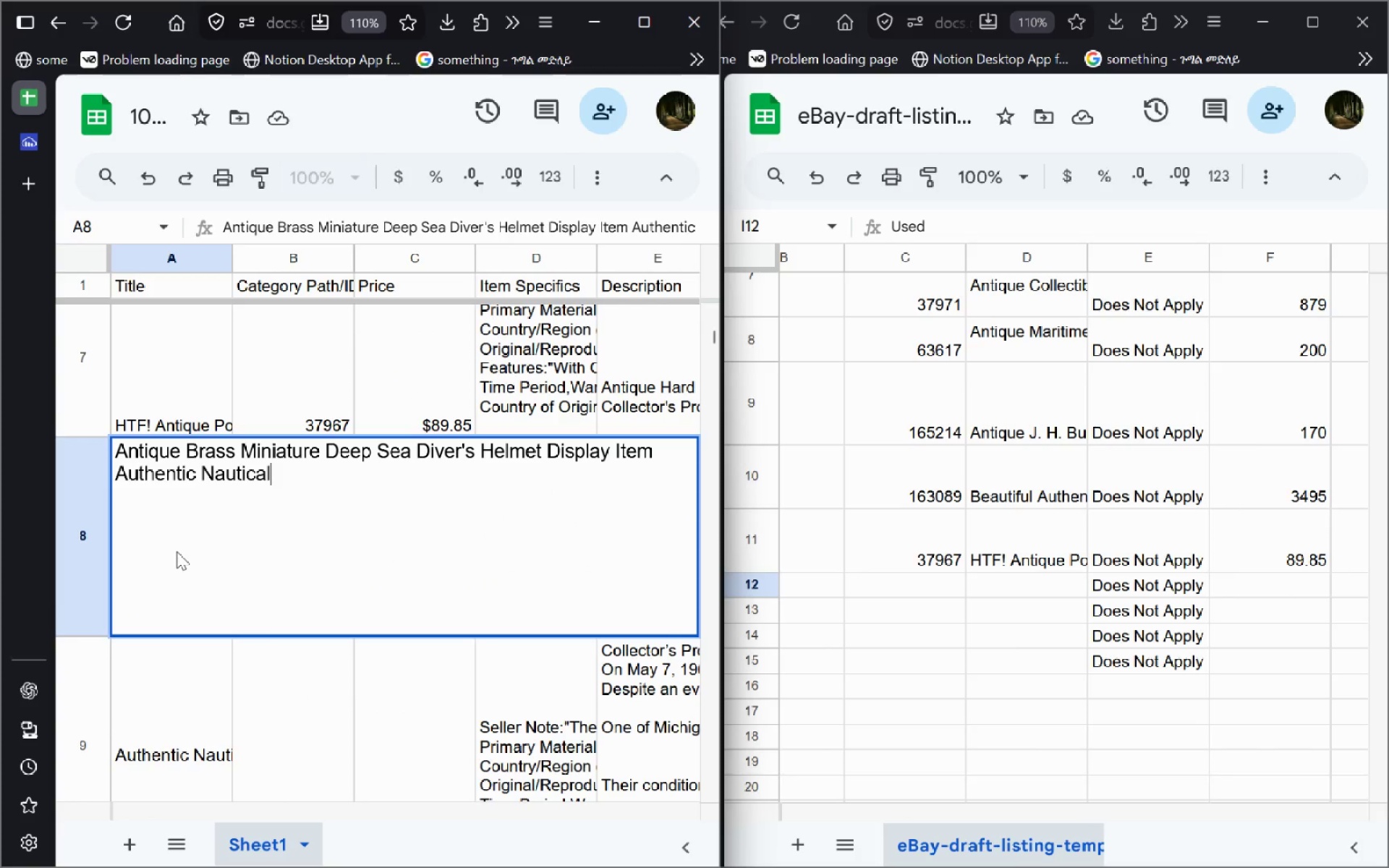 
key(Control+A)
 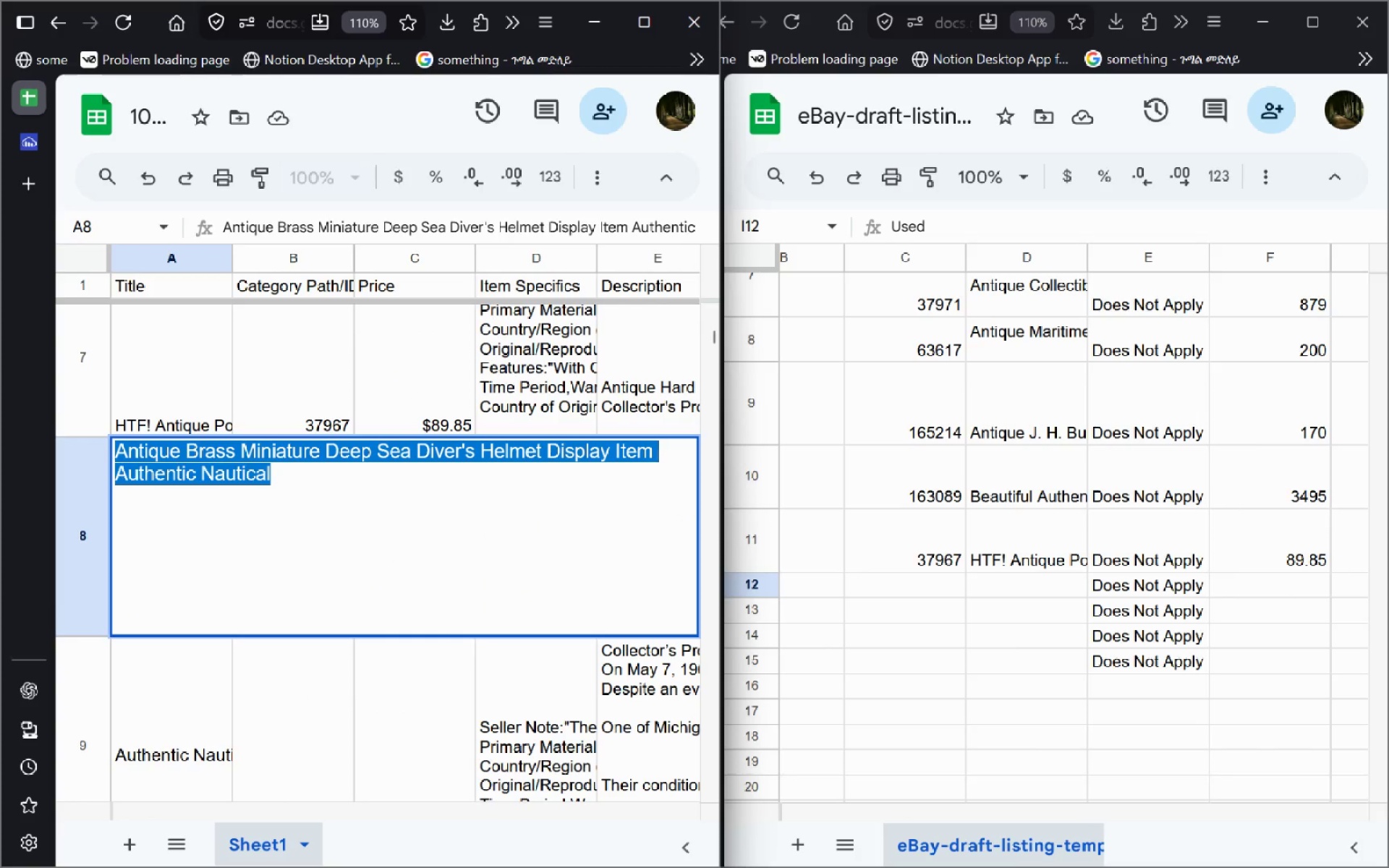 
key(Control+C)
 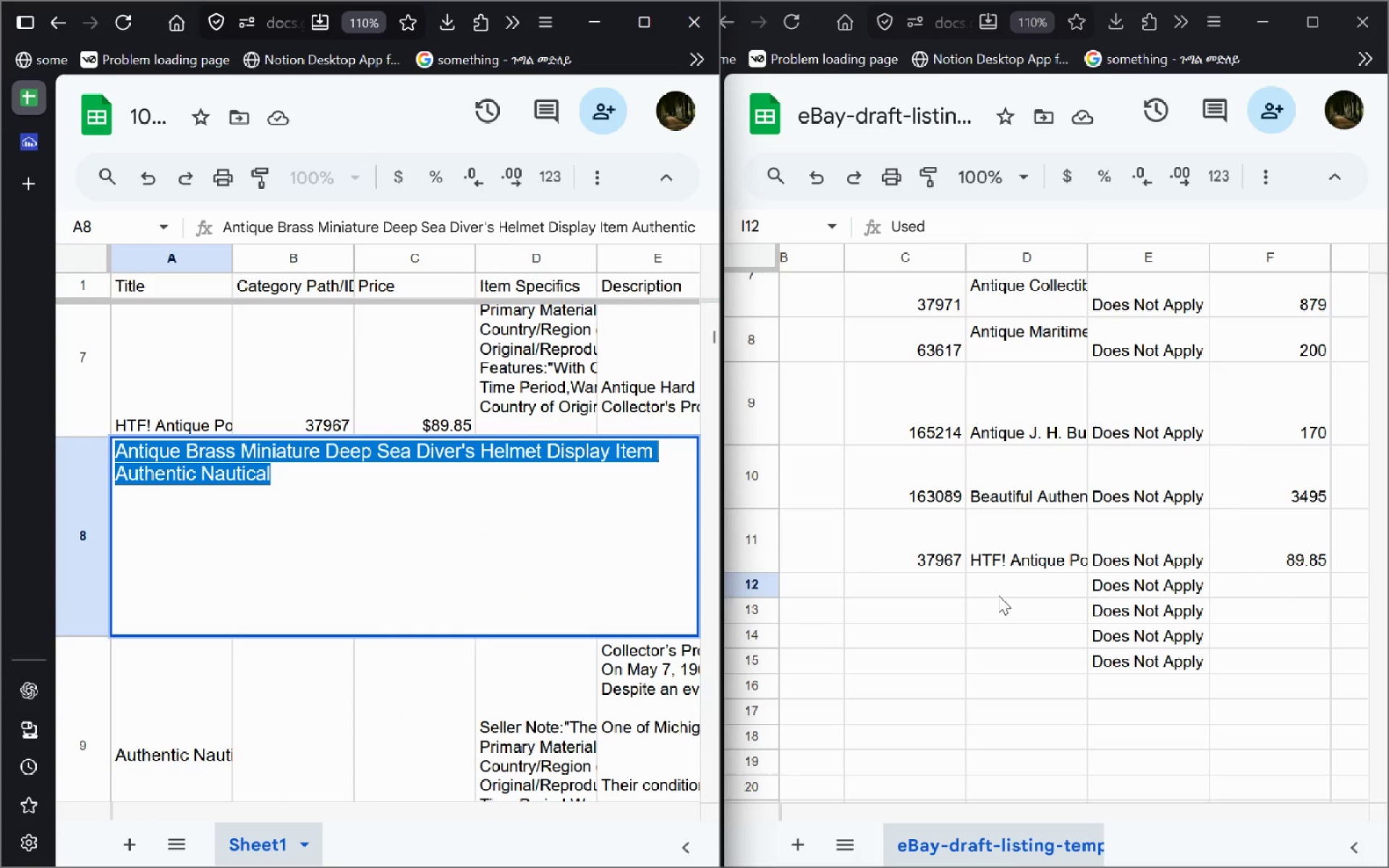 
left_click([1001, 595])
 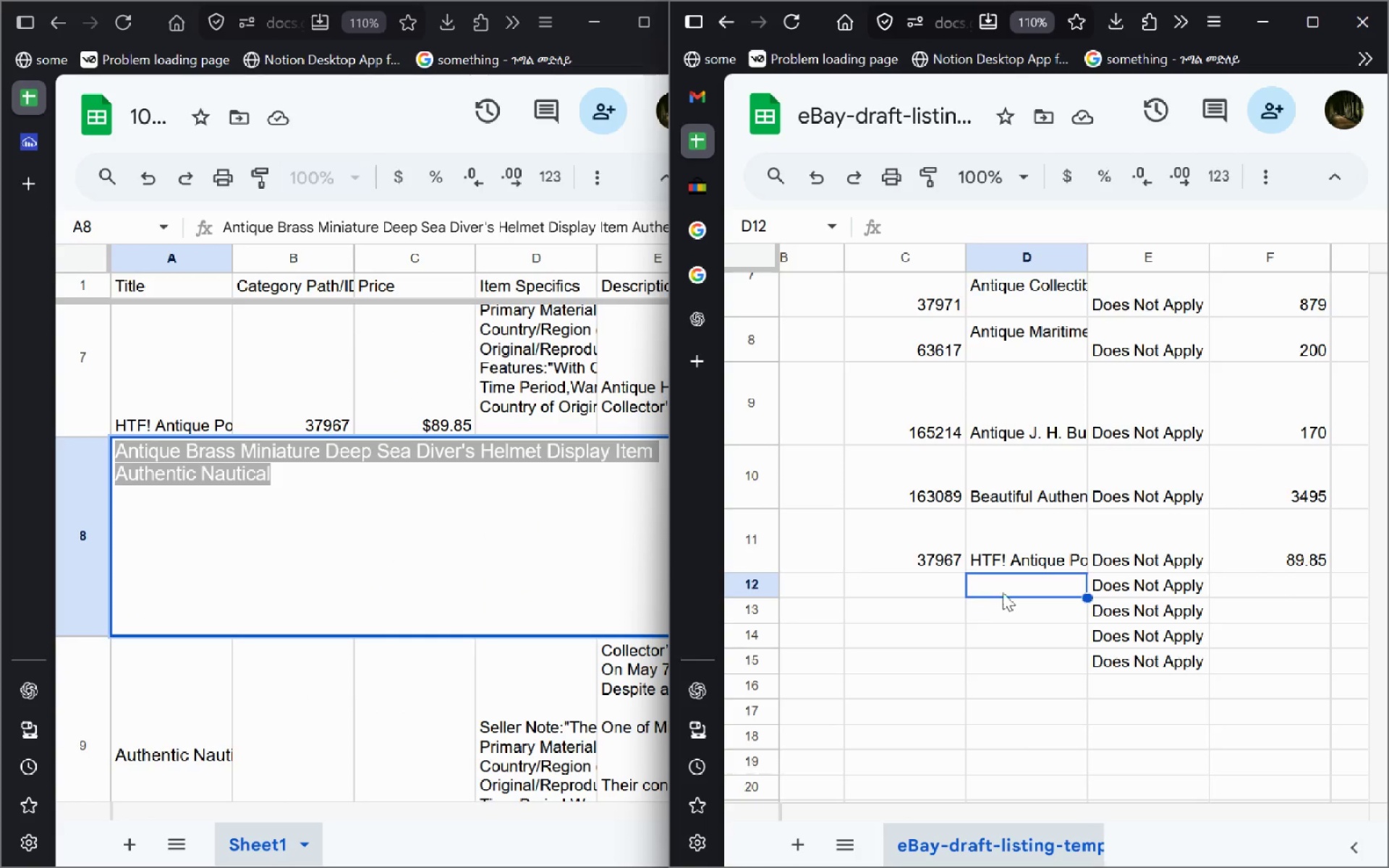 
key(Control+ControlLeft)
 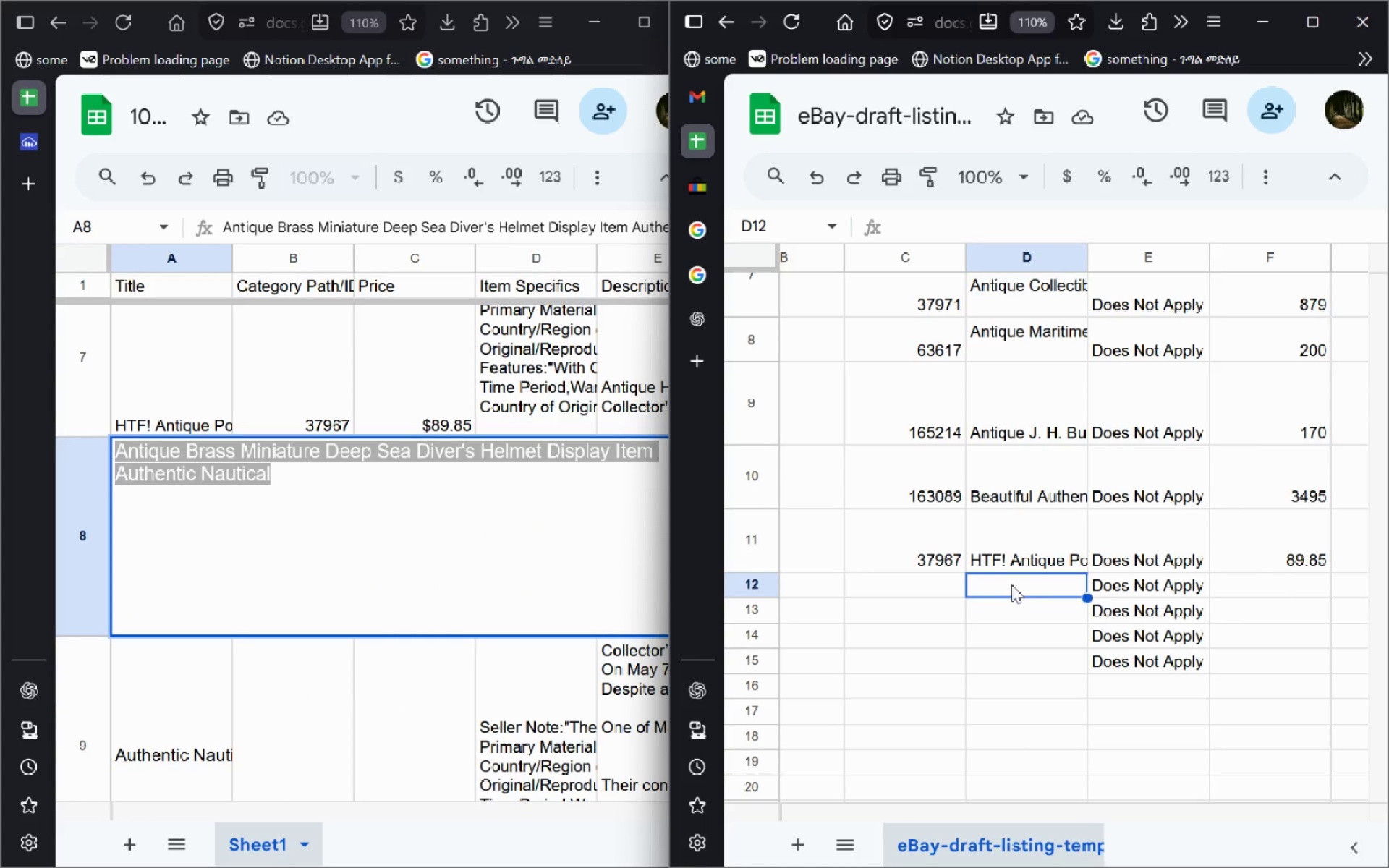 
double_click([1011, 584])
 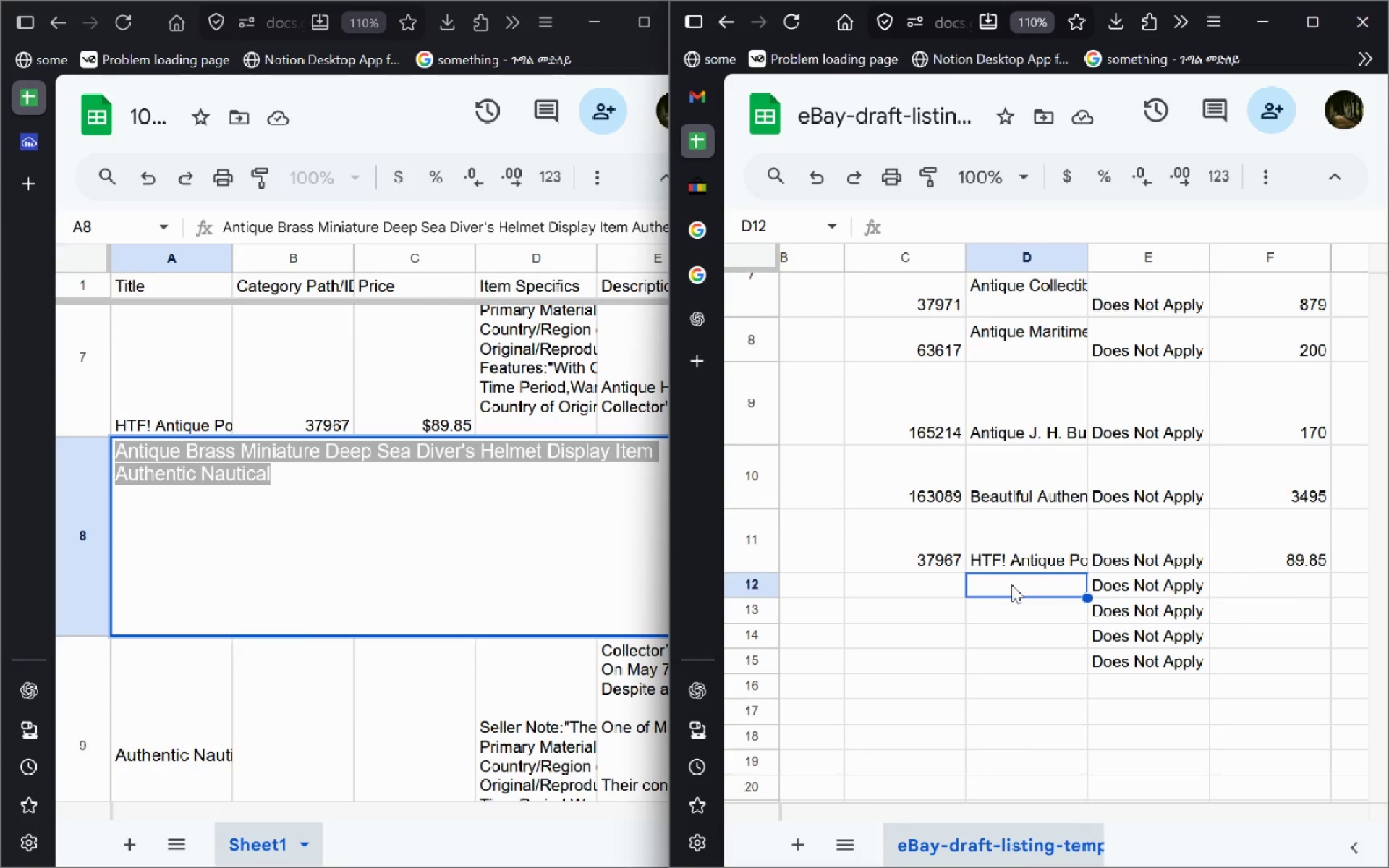 
key(Control+V)
 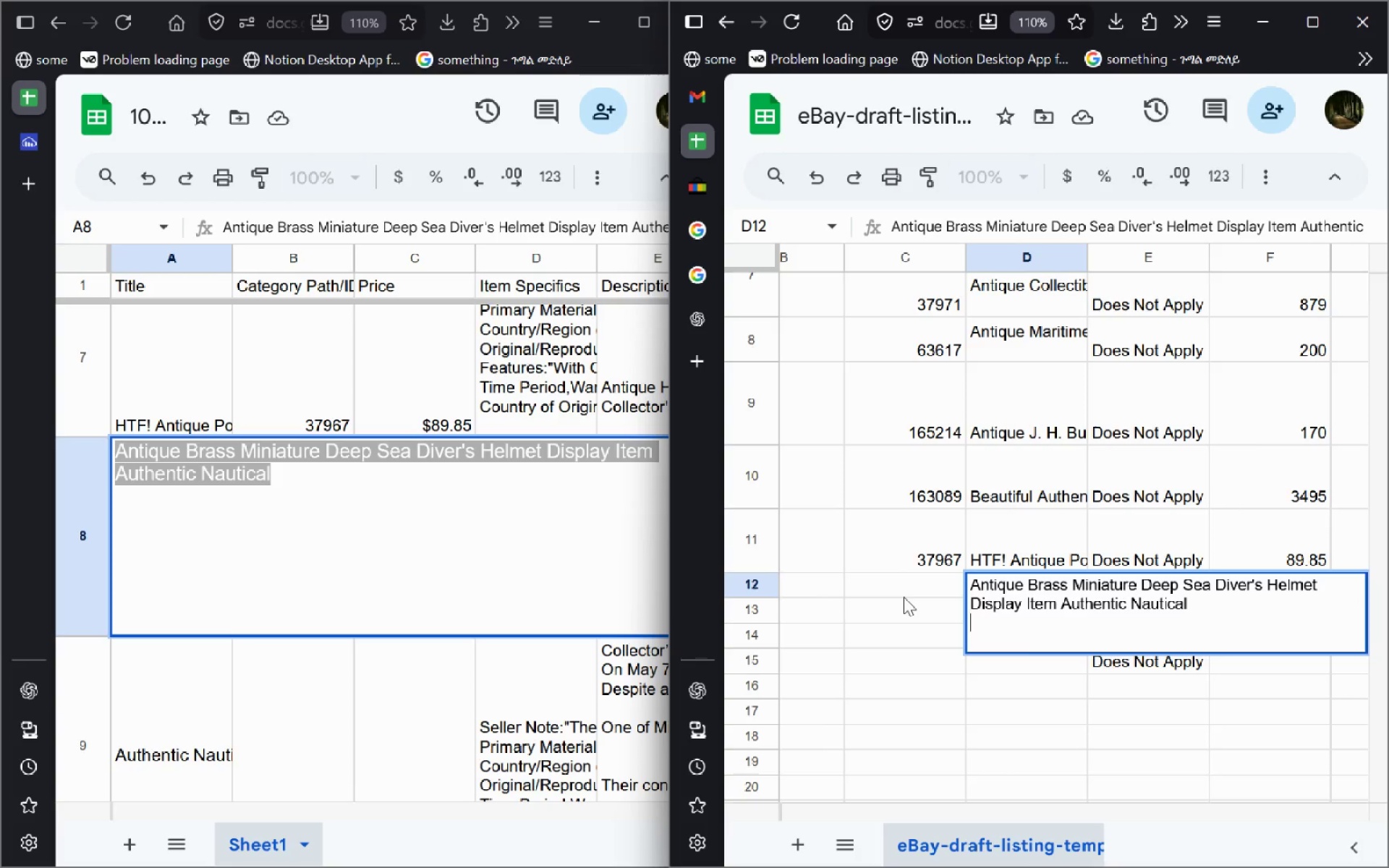 
key(Backspace)
 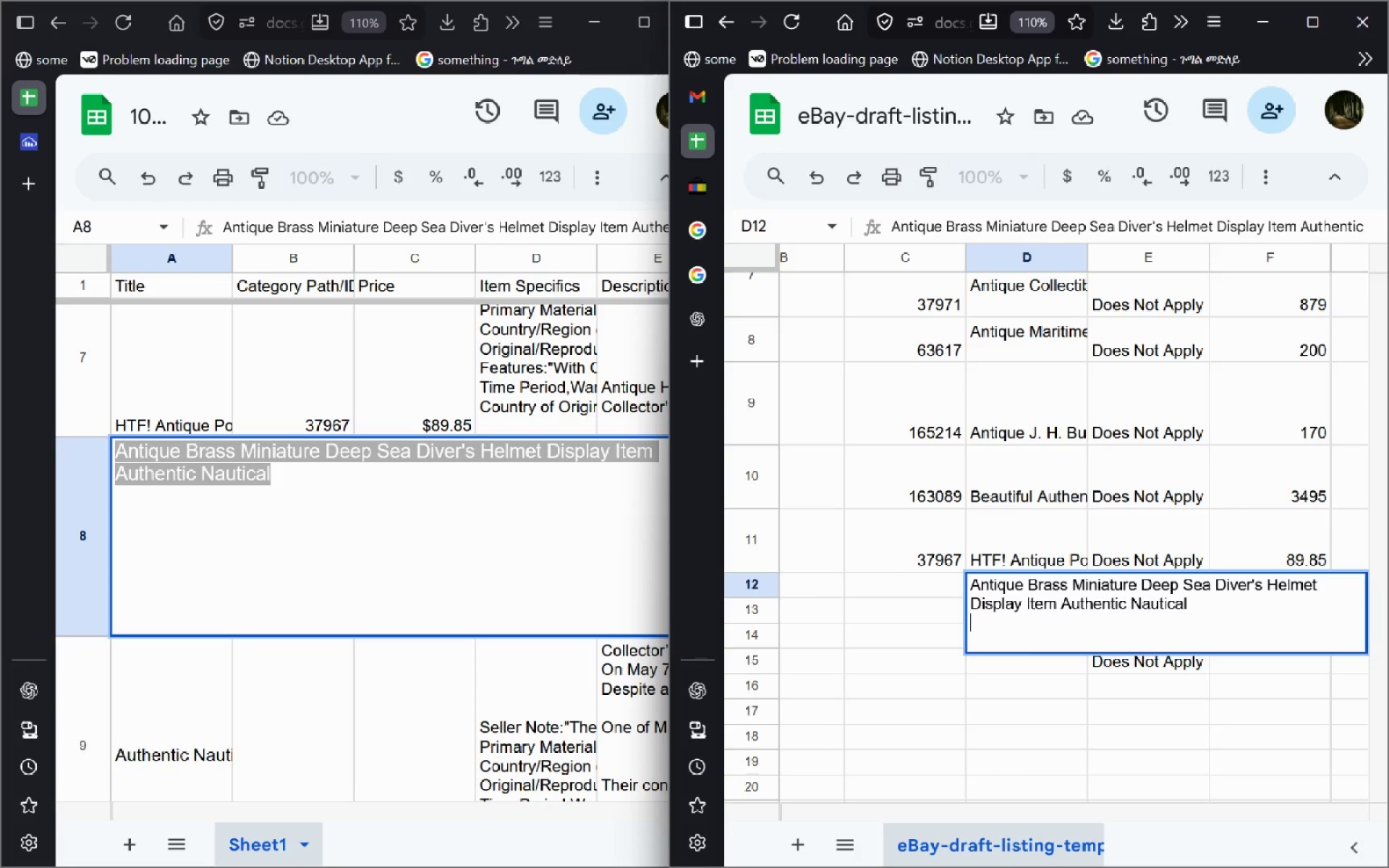 
key(Delete)
 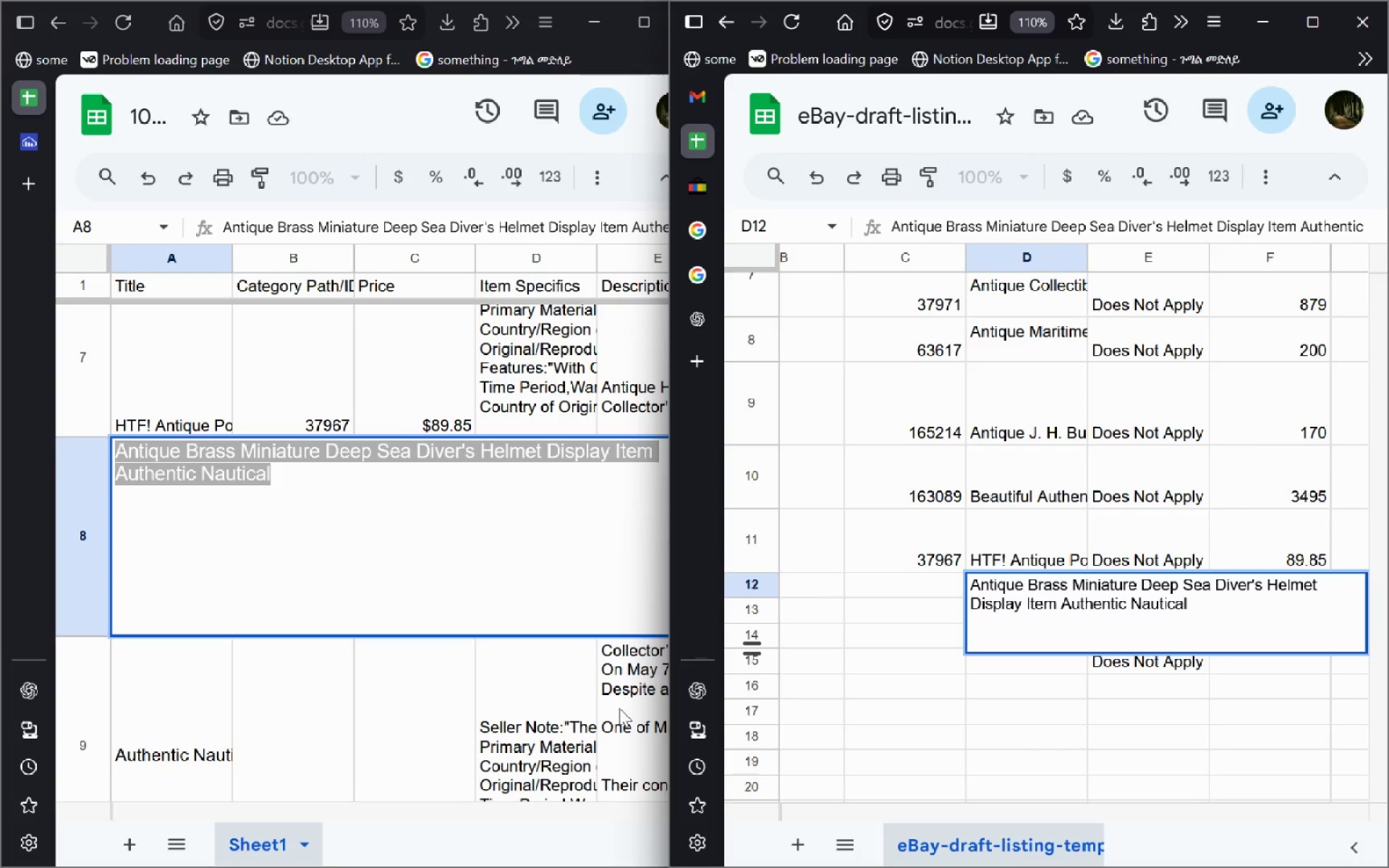 
left_click([399, 709])
 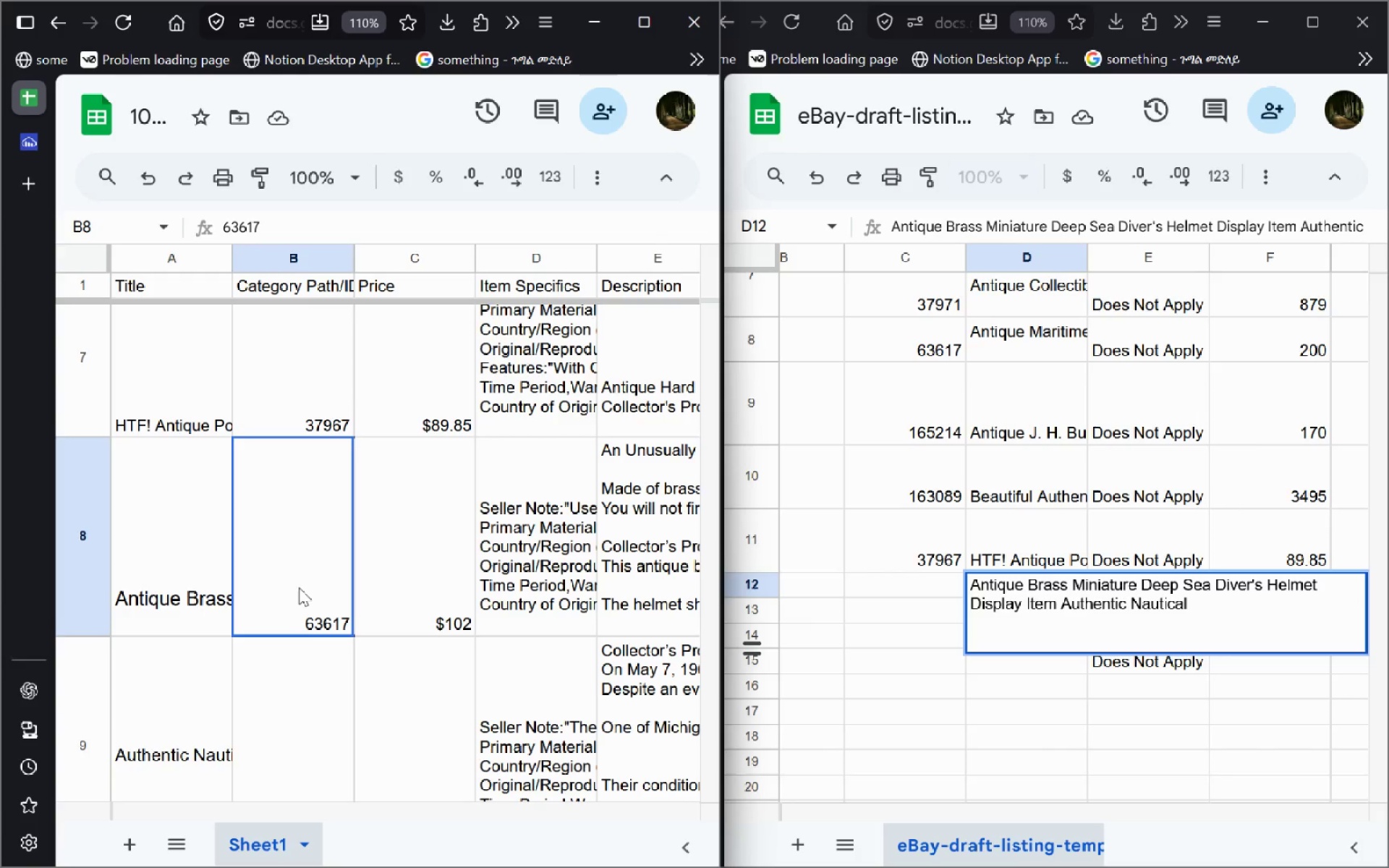 
double_click([299, 587])
 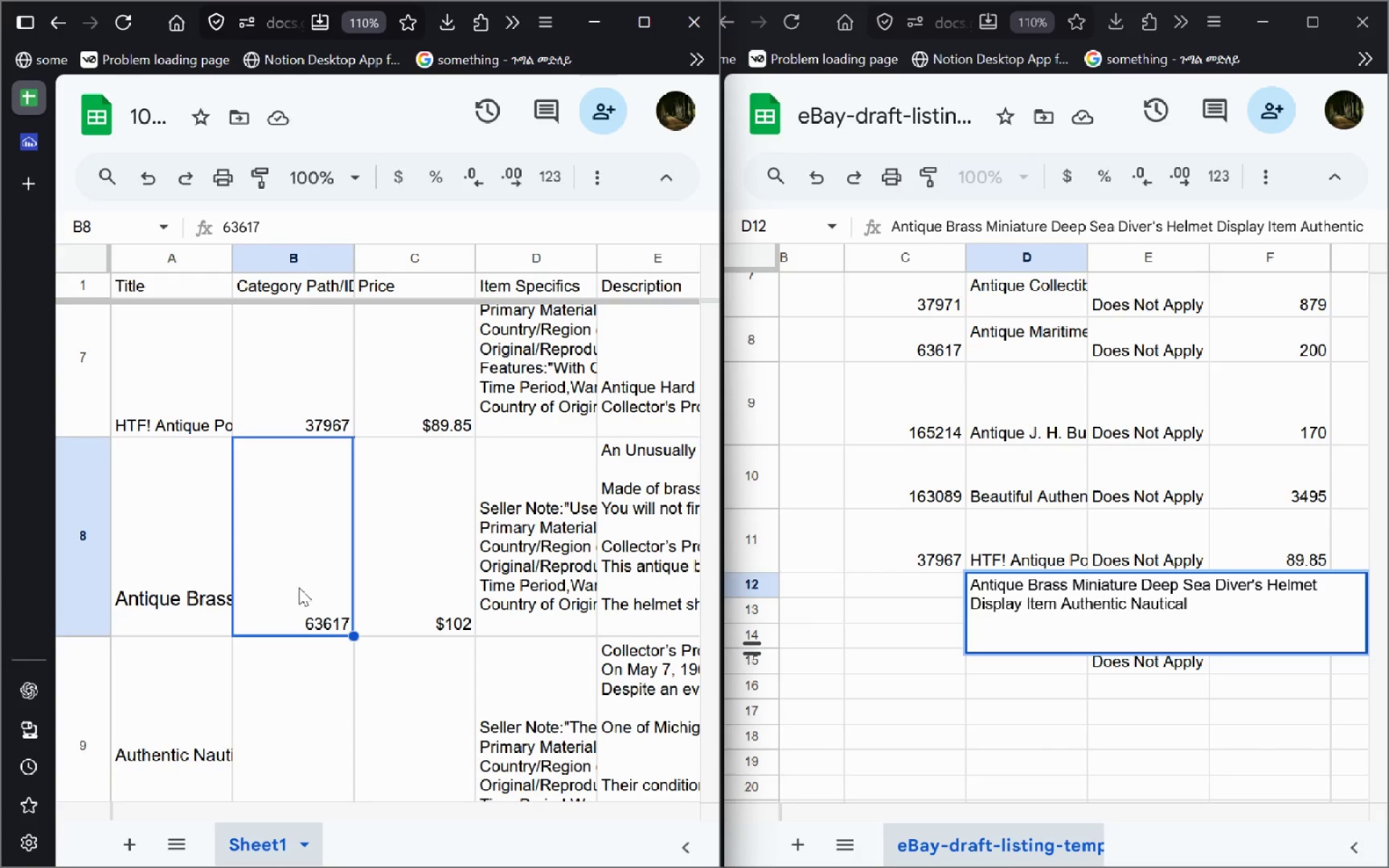 
key(Control+A)
 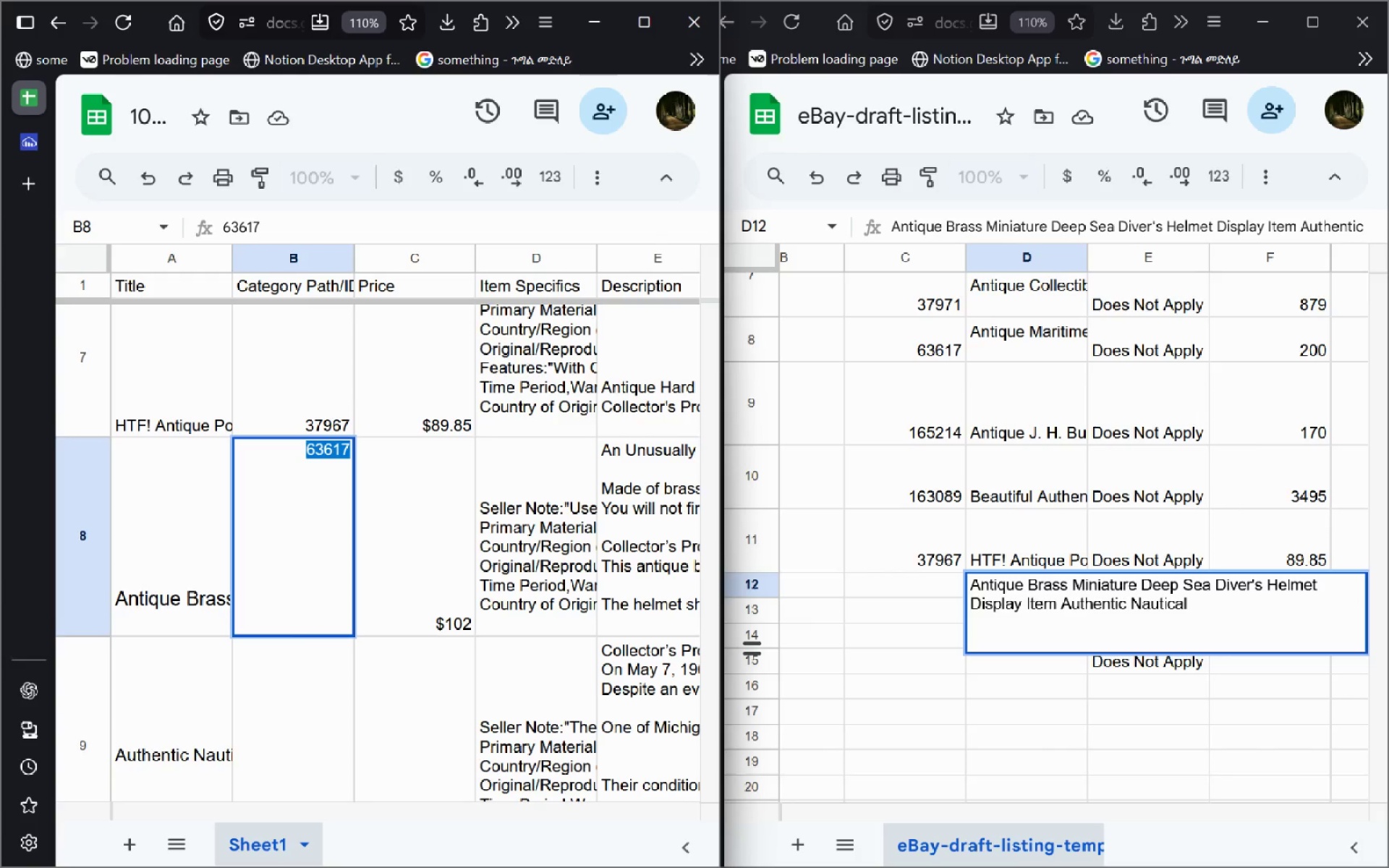 
key(Control+C)
 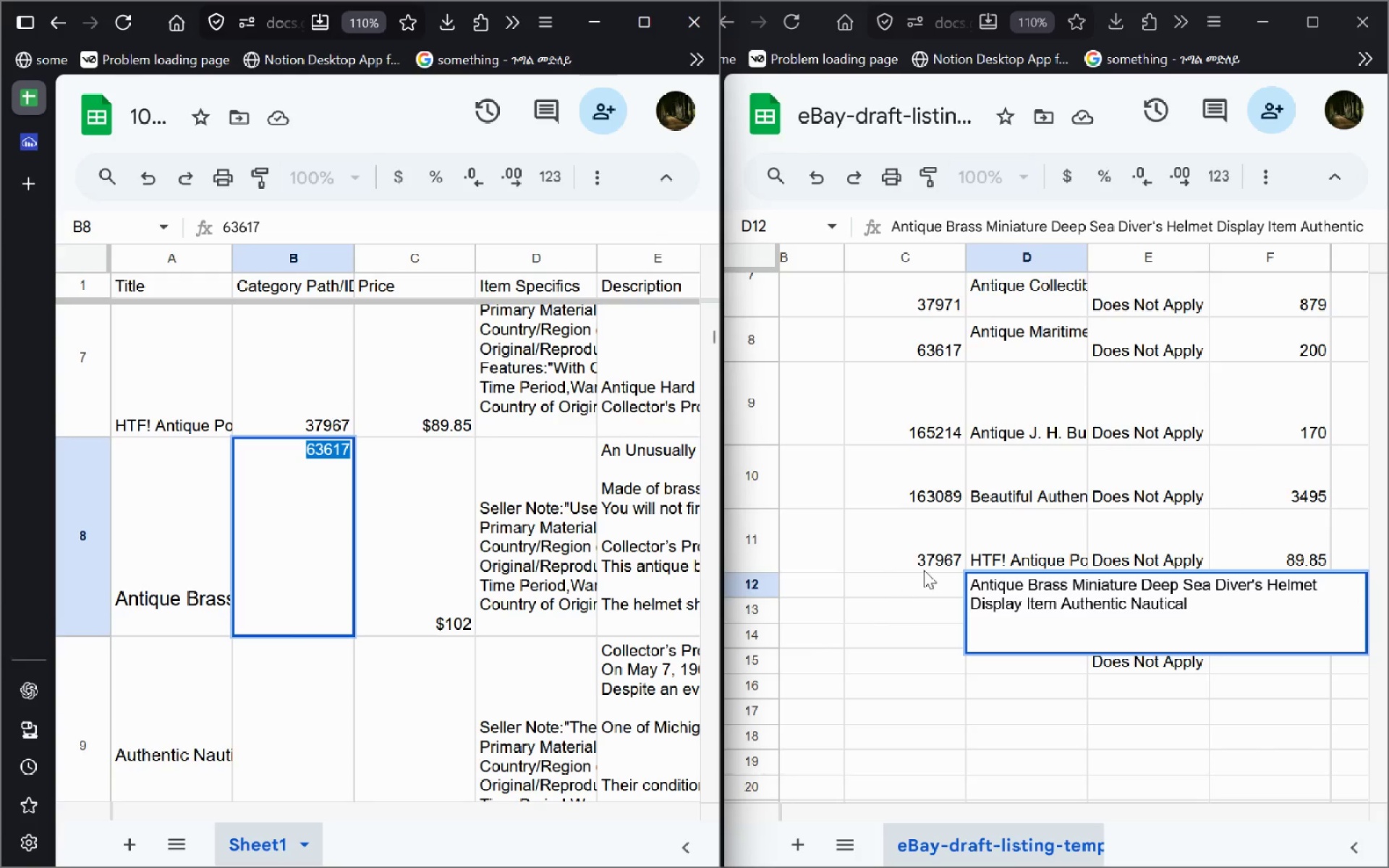 
left_click([925, 570])
 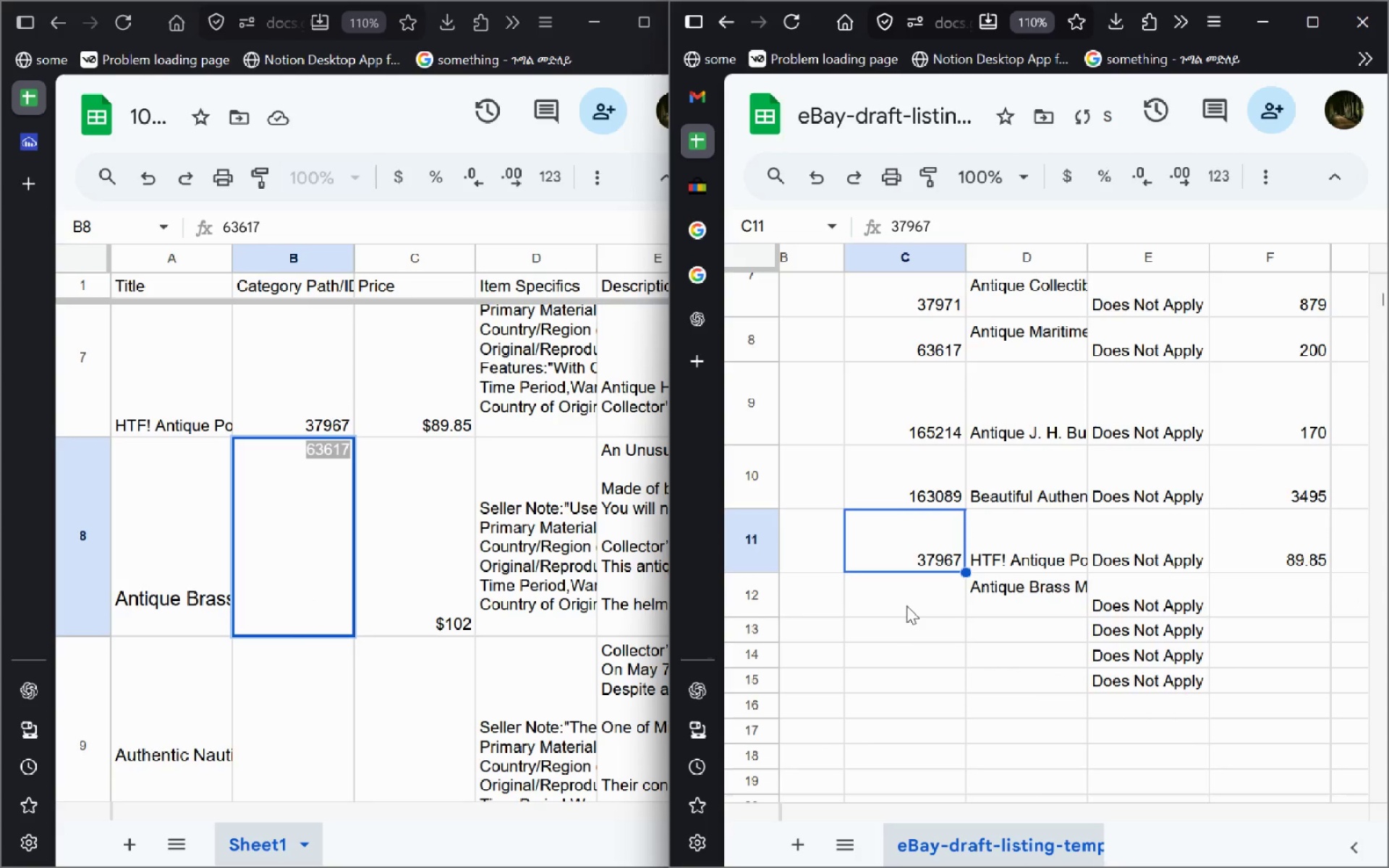 
left_click([906, 607])
 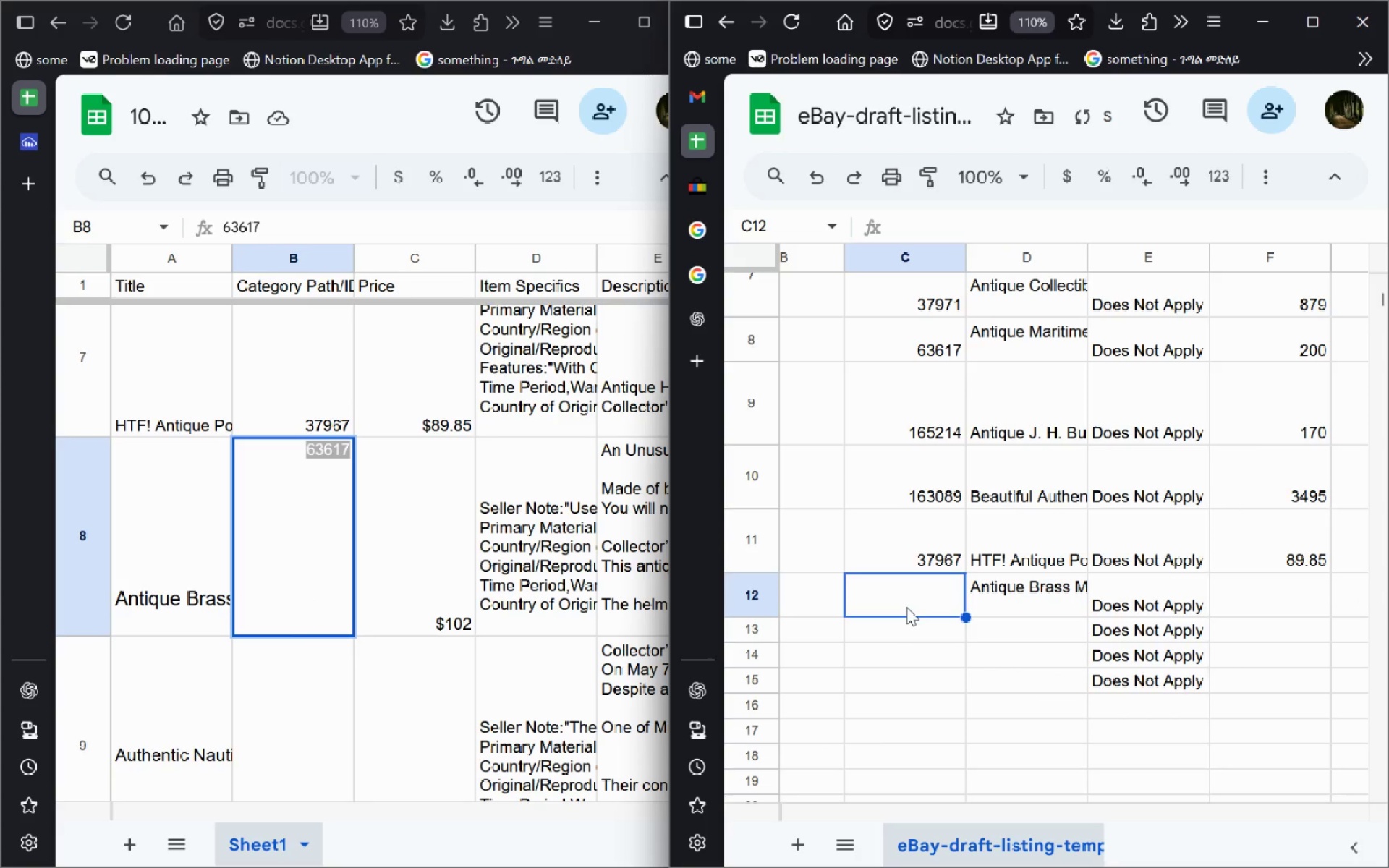 
key(Control+V)
 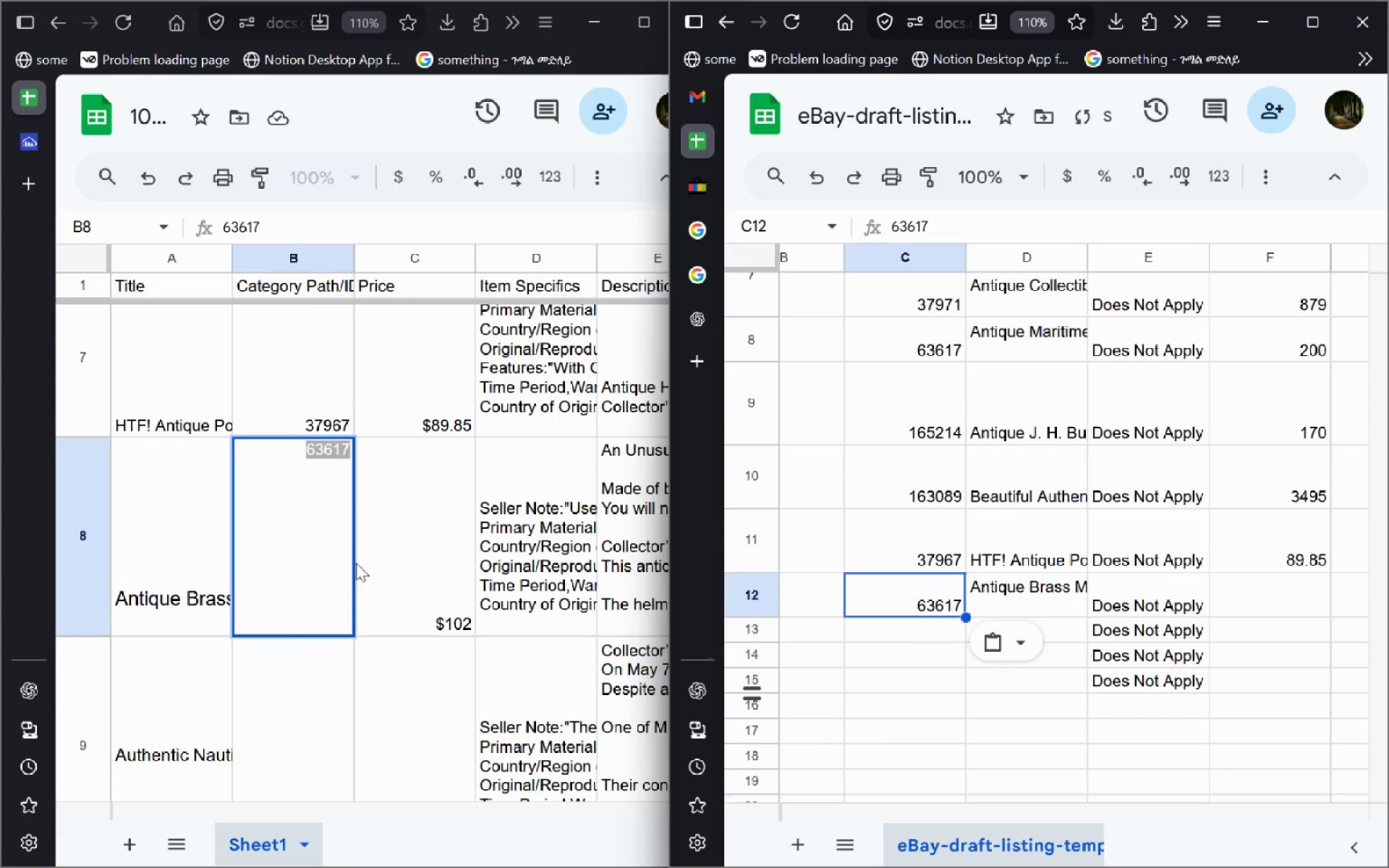 
double_click([368, 561])
 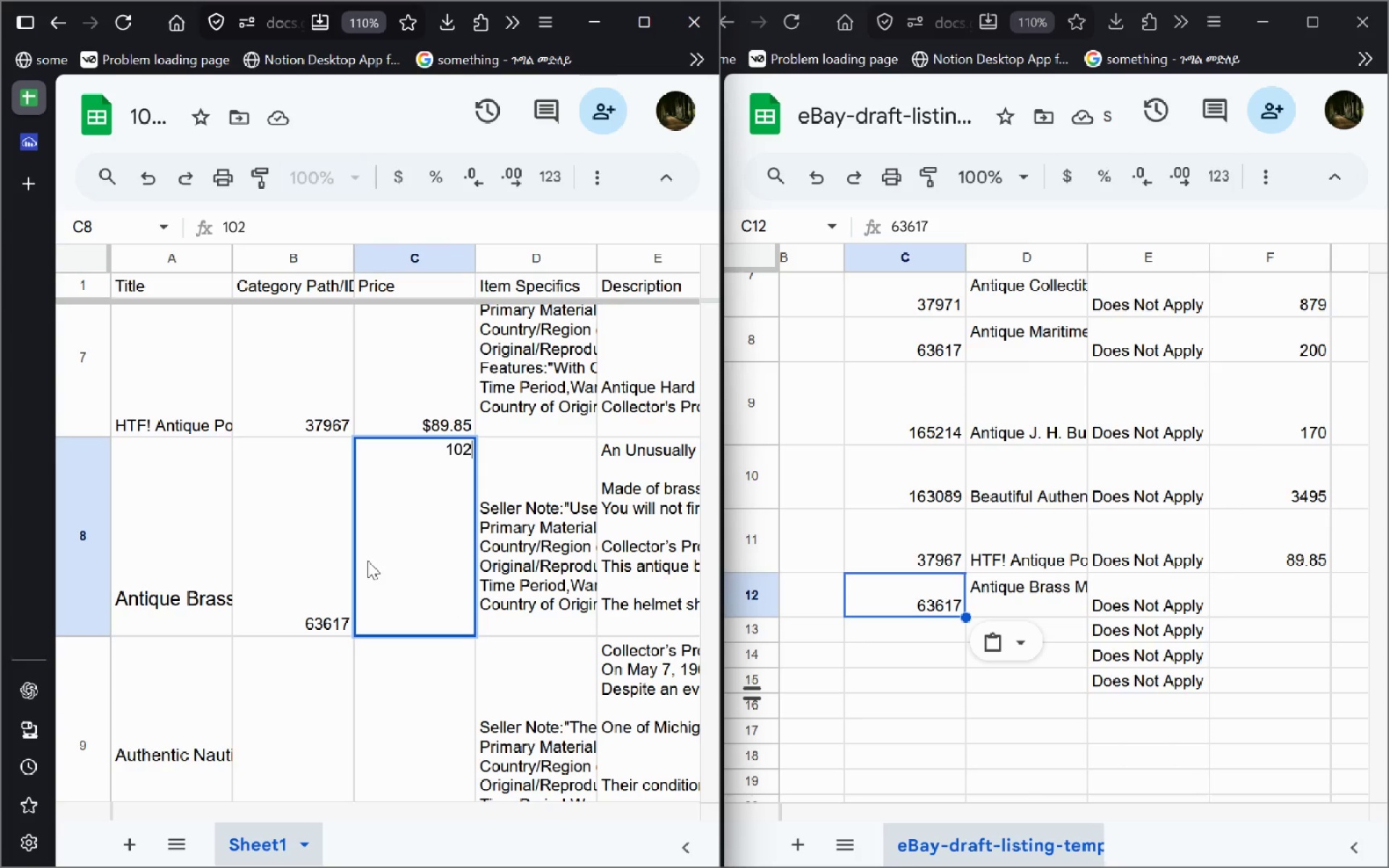 
key(Control+A)
 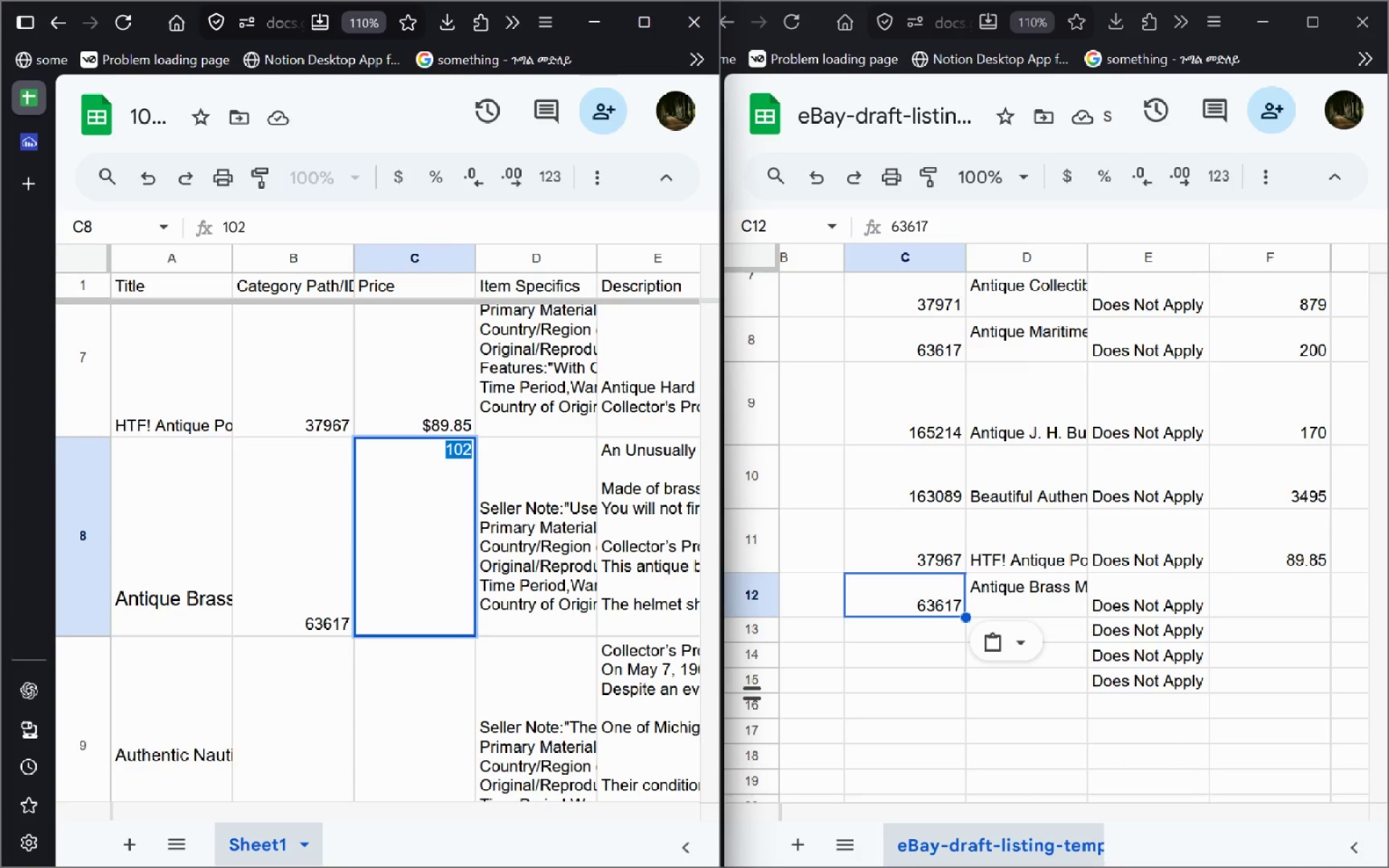 
key(Control+C)
 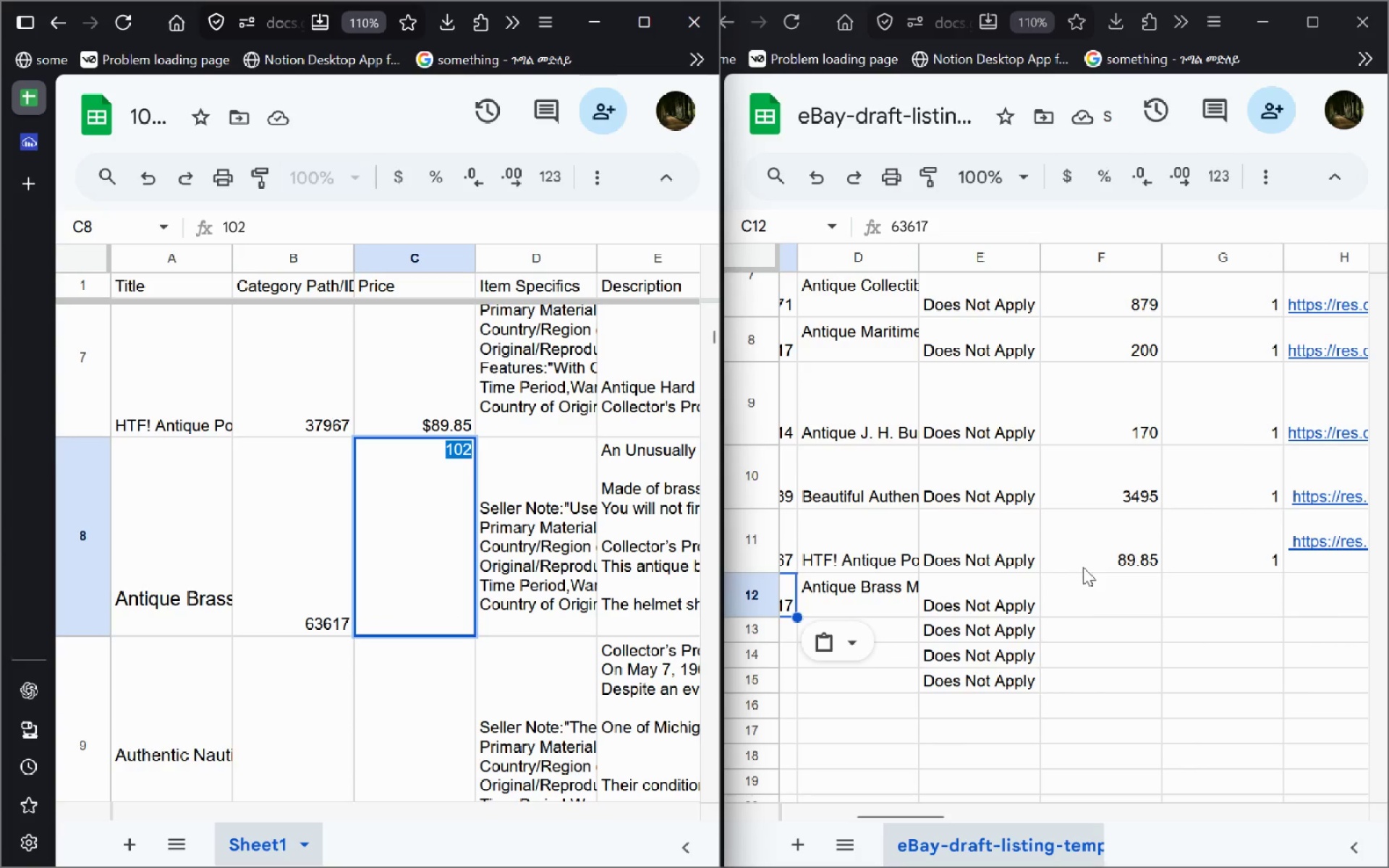 
left_click([1084, 603])
 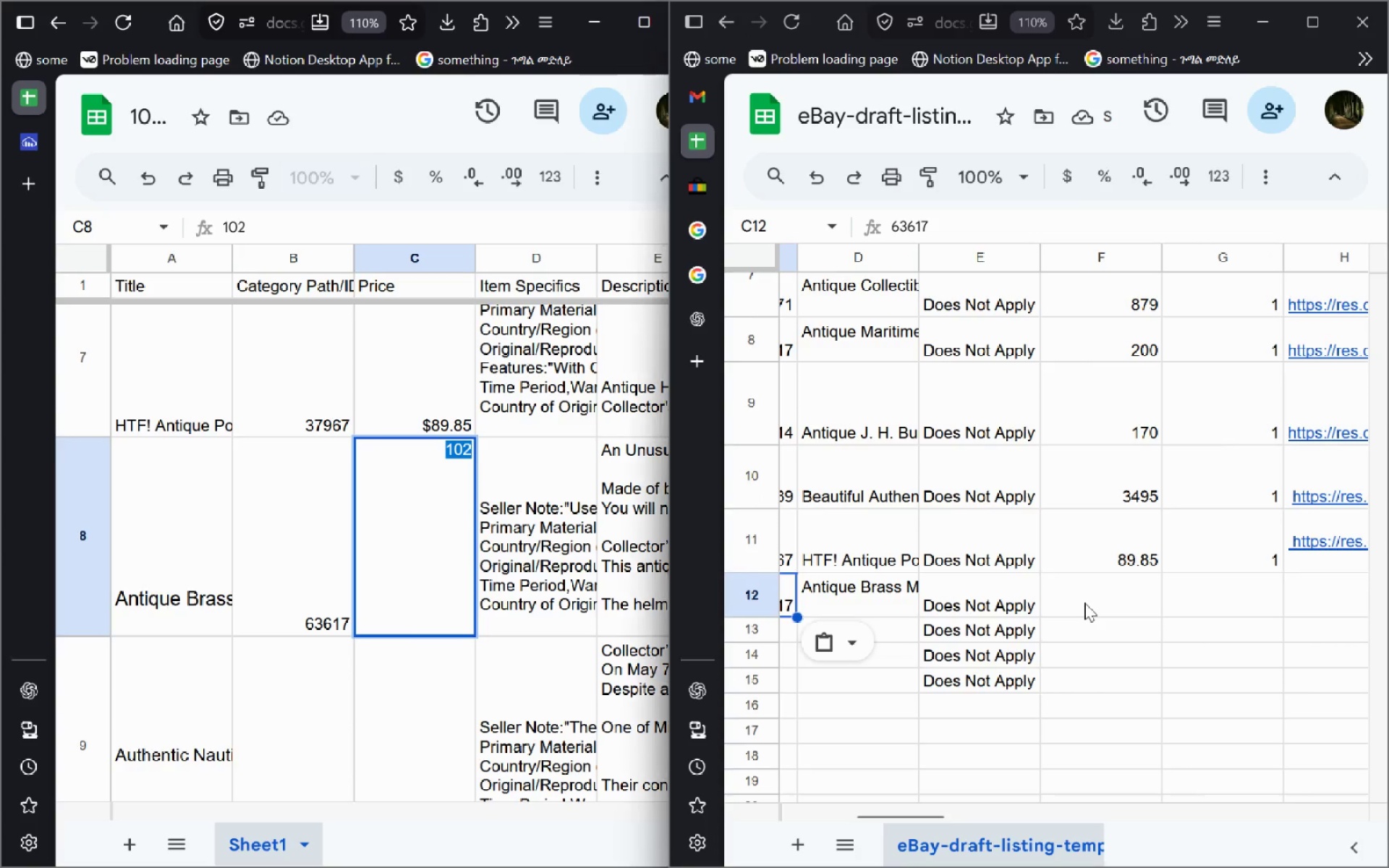 
key(Control+V)
 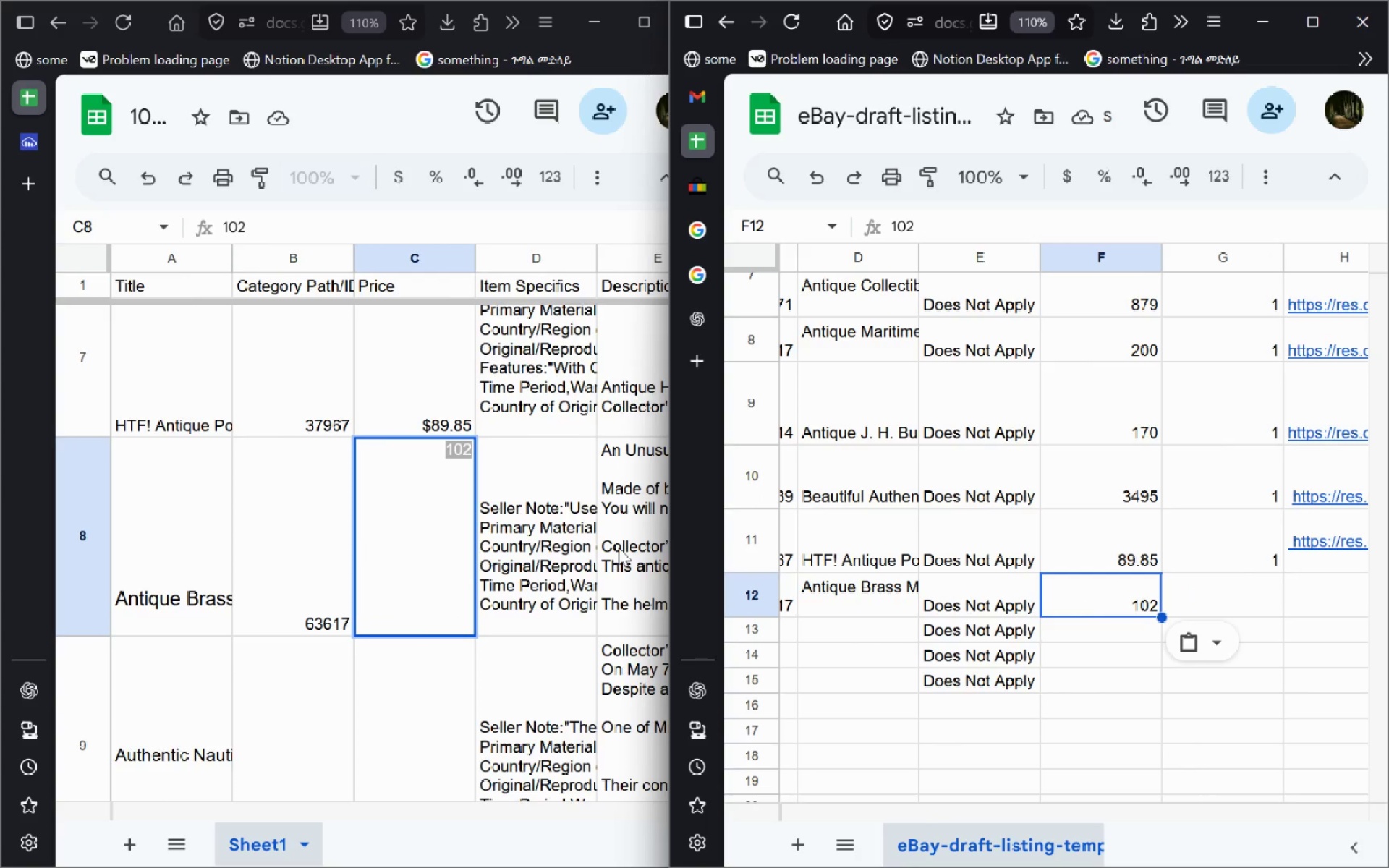 
wait(5.5)
 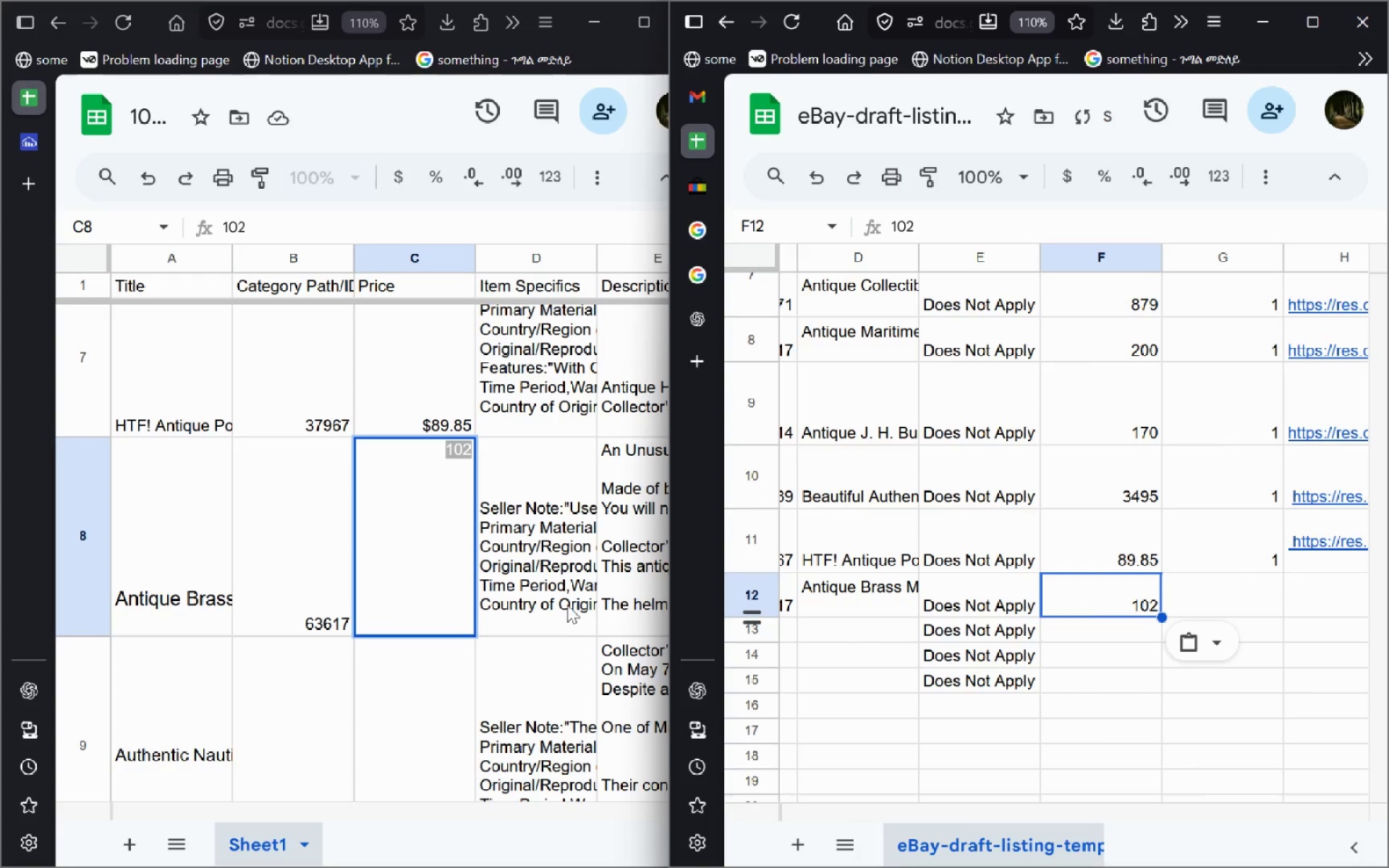 
left_click([1233, 611])
 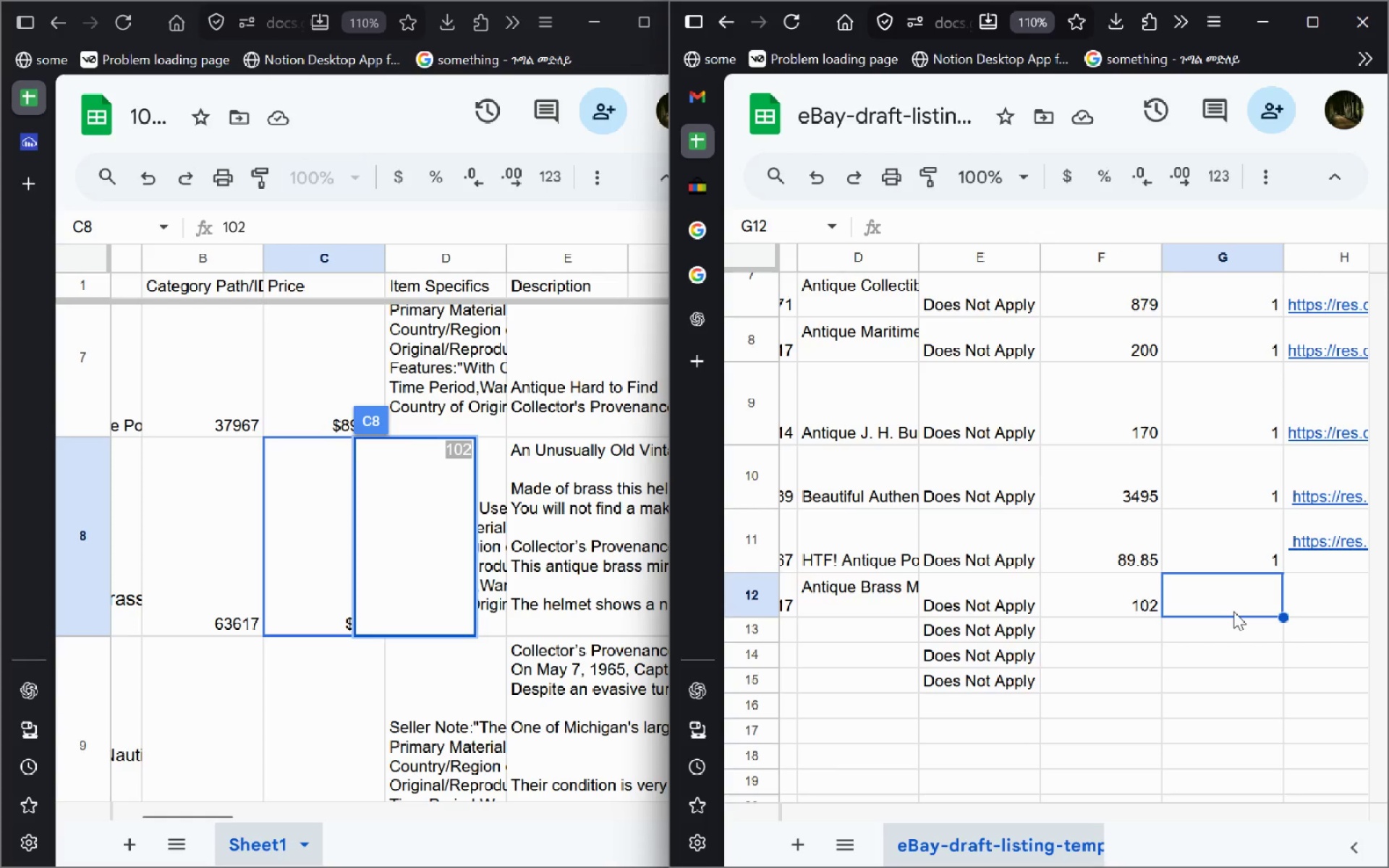 
double_click([1233, 611])
 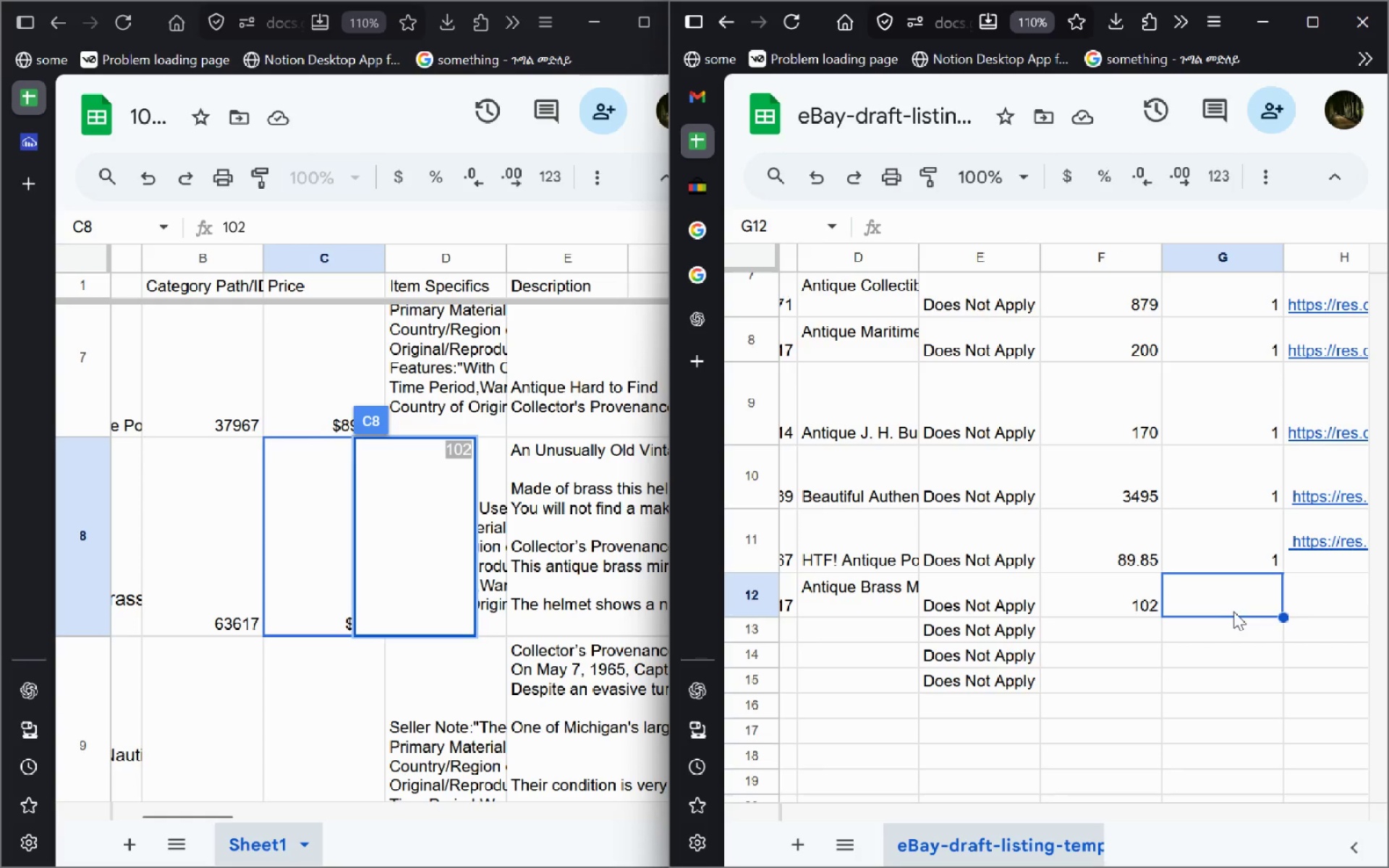 
key(1)
 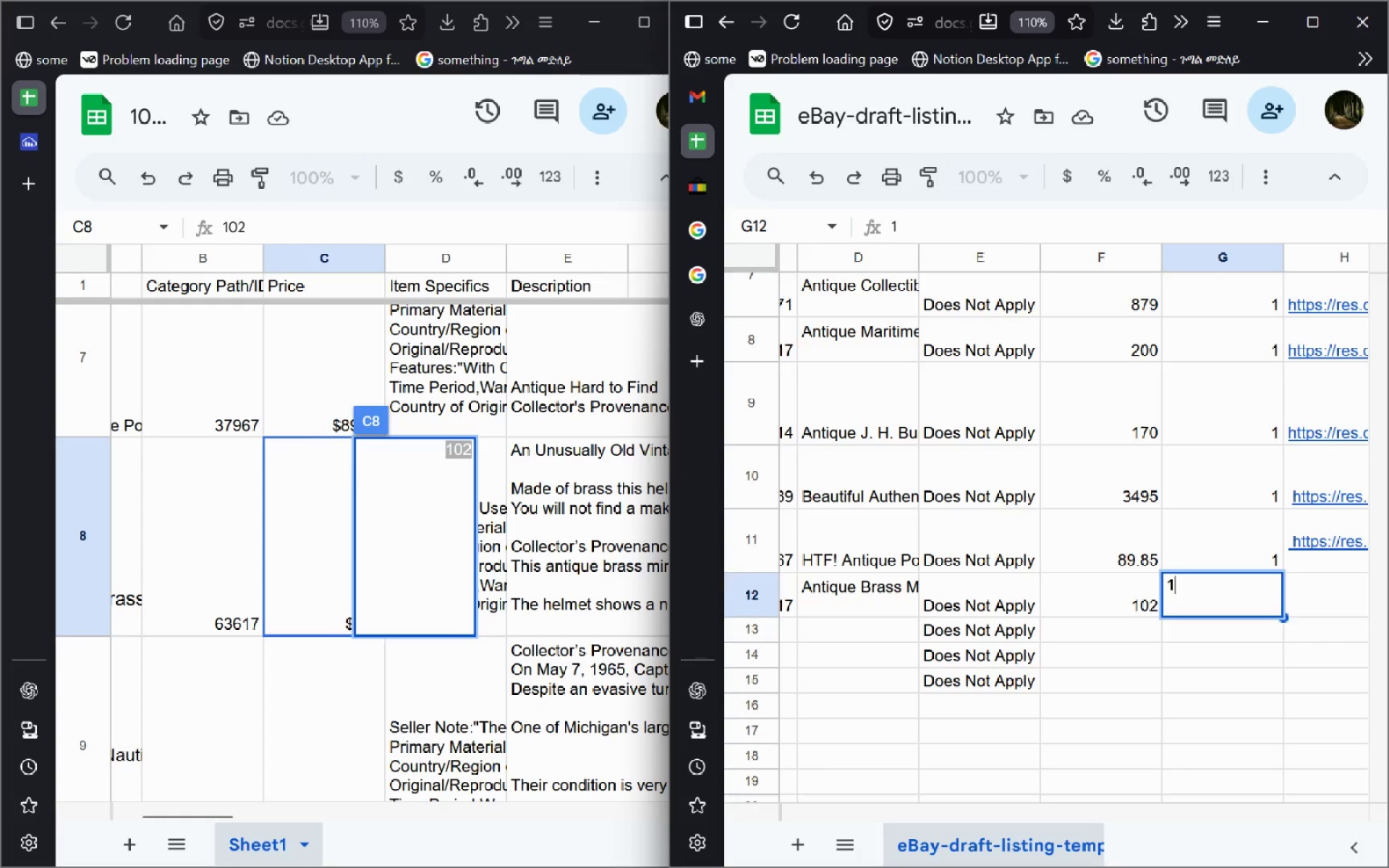 
key(Enter)
 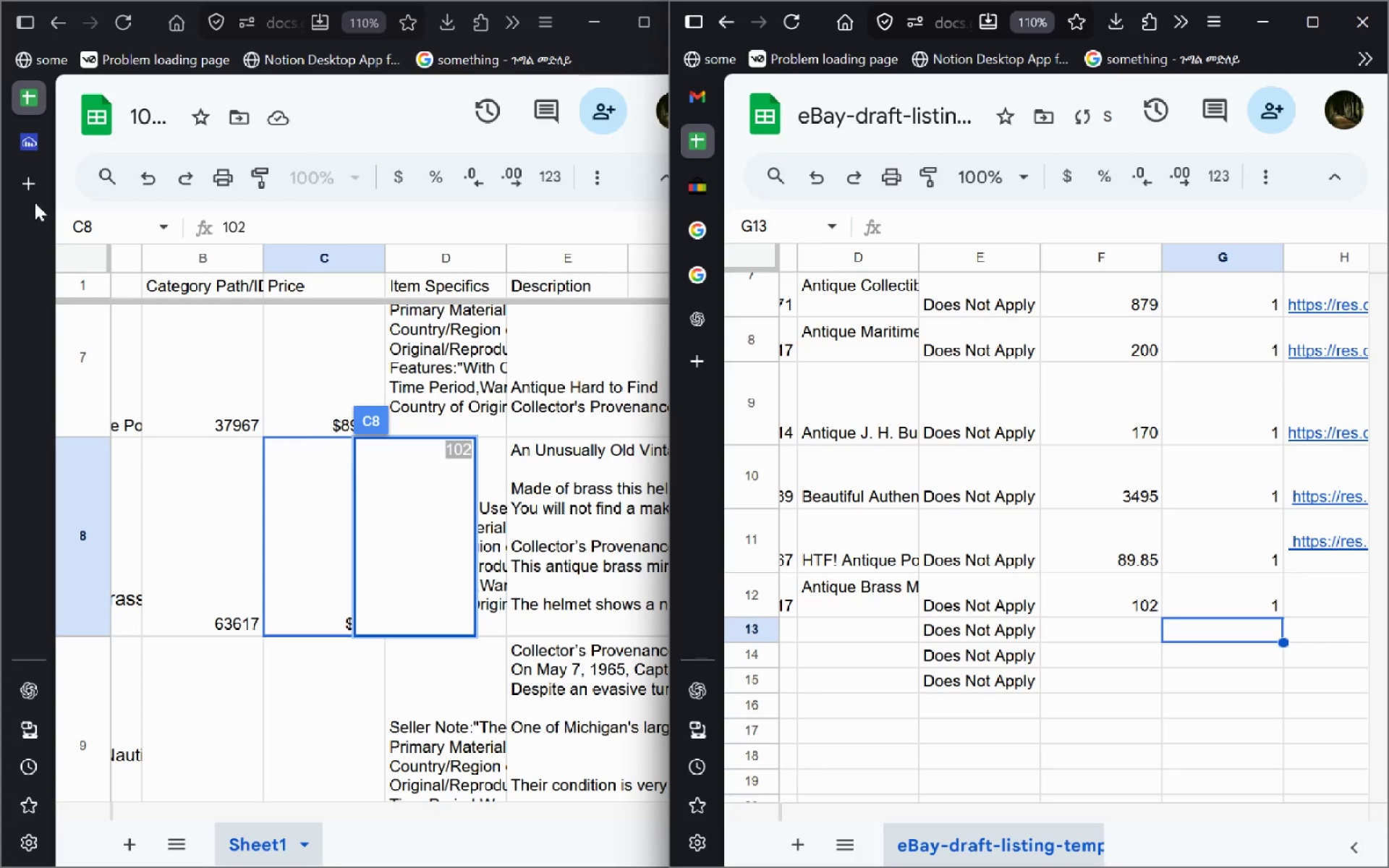 
left_click([46, 146])
 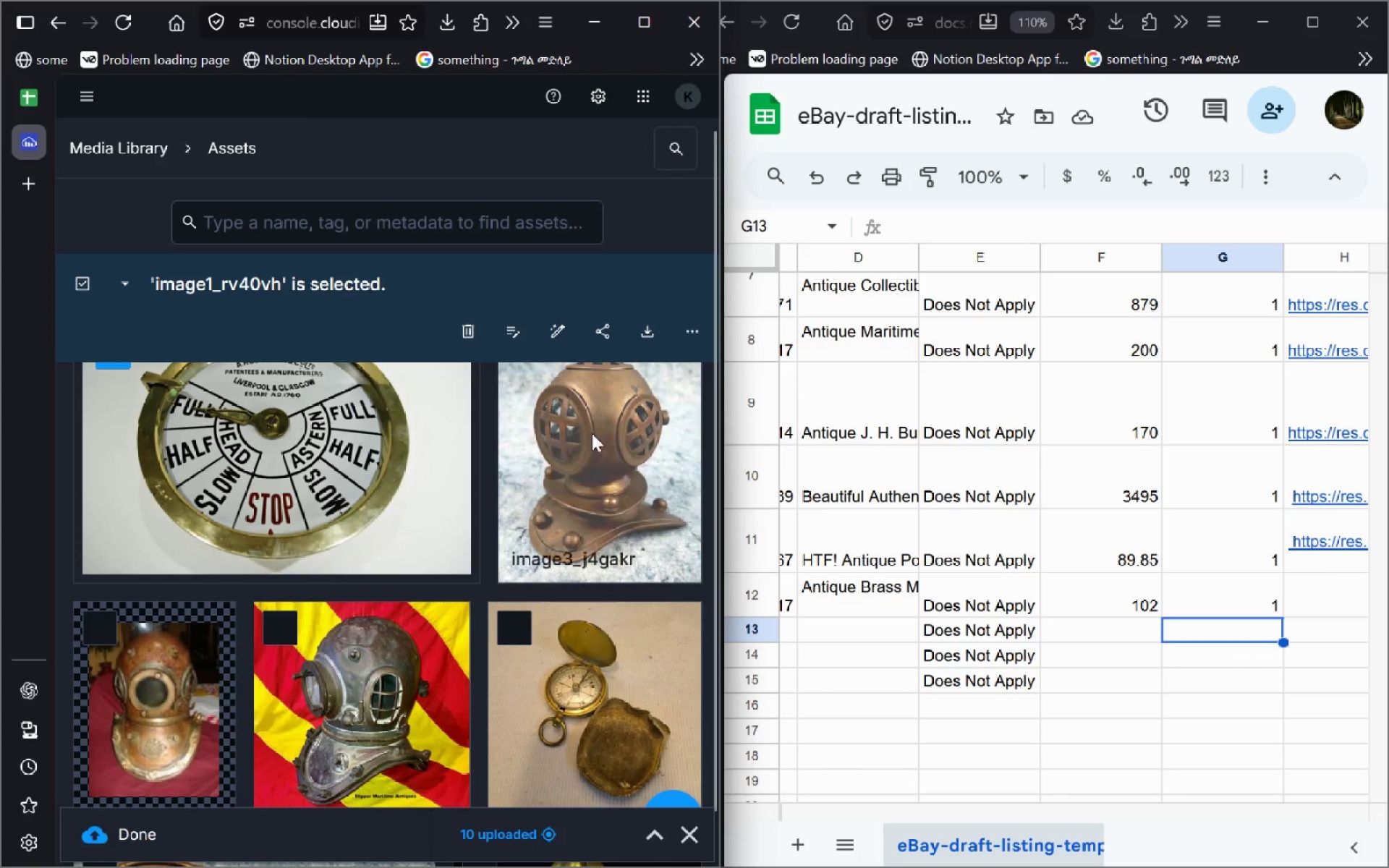 
left_click([638, 455])
 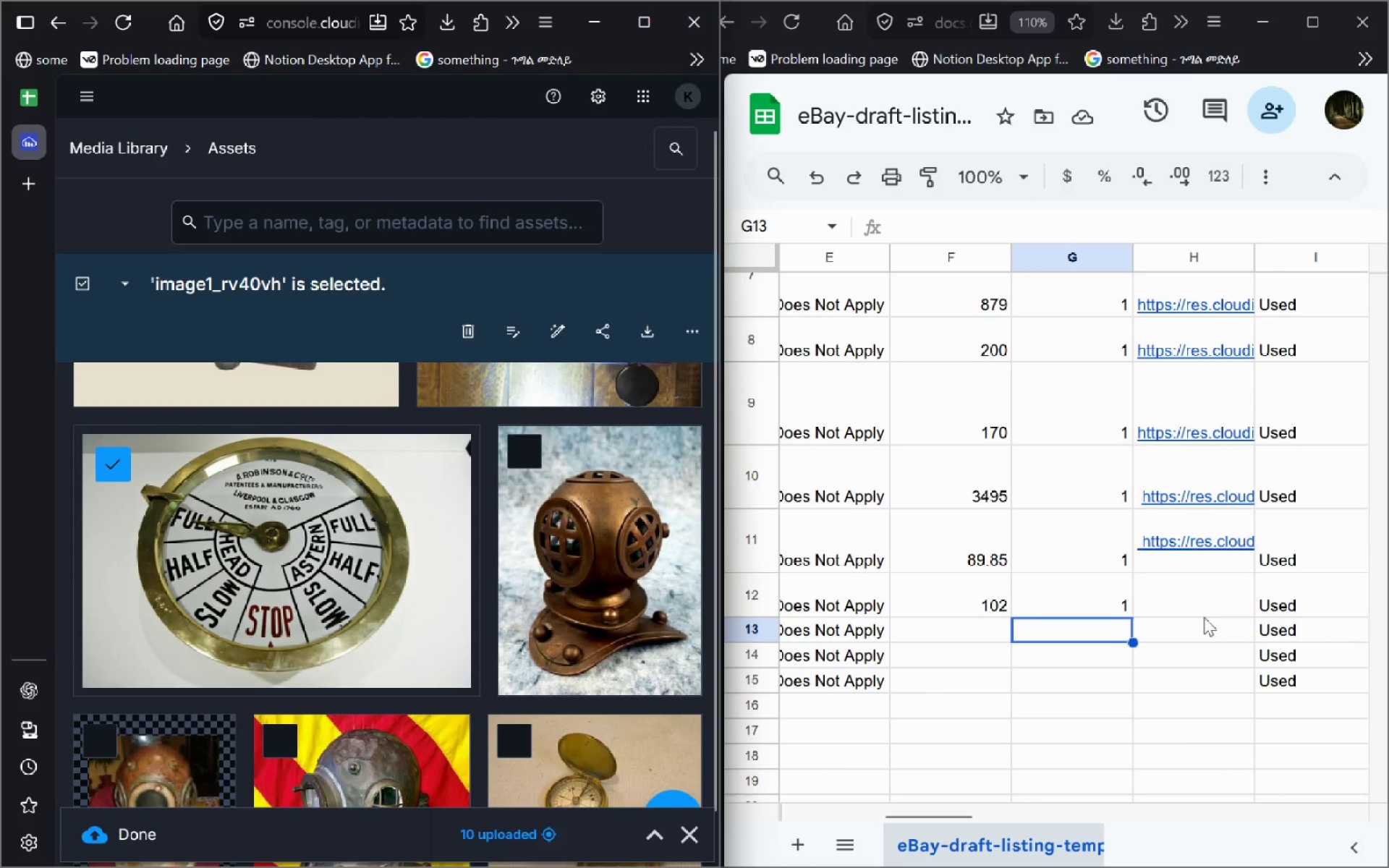 
double_click([1197, 608])
 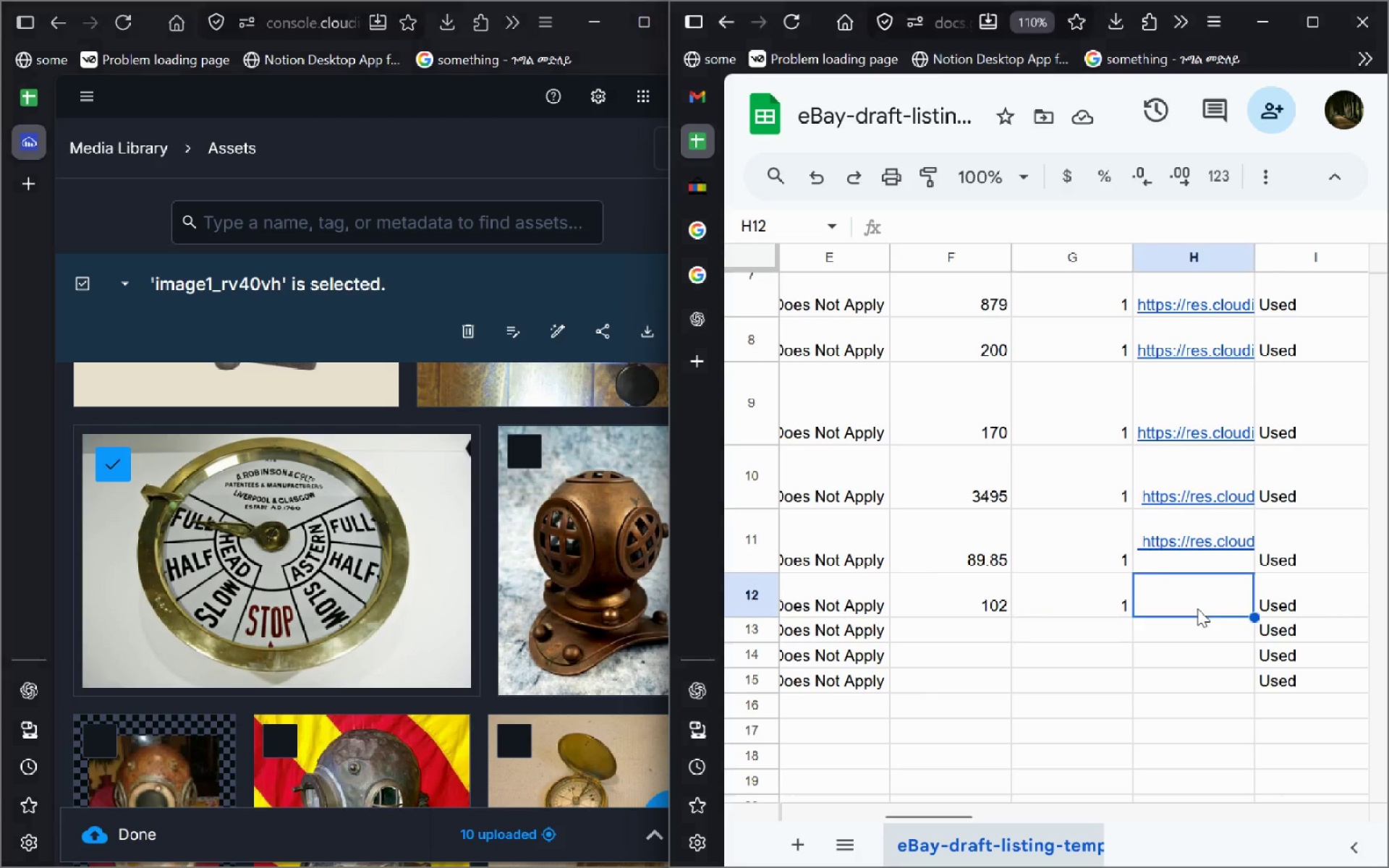 
key(Control+V)
 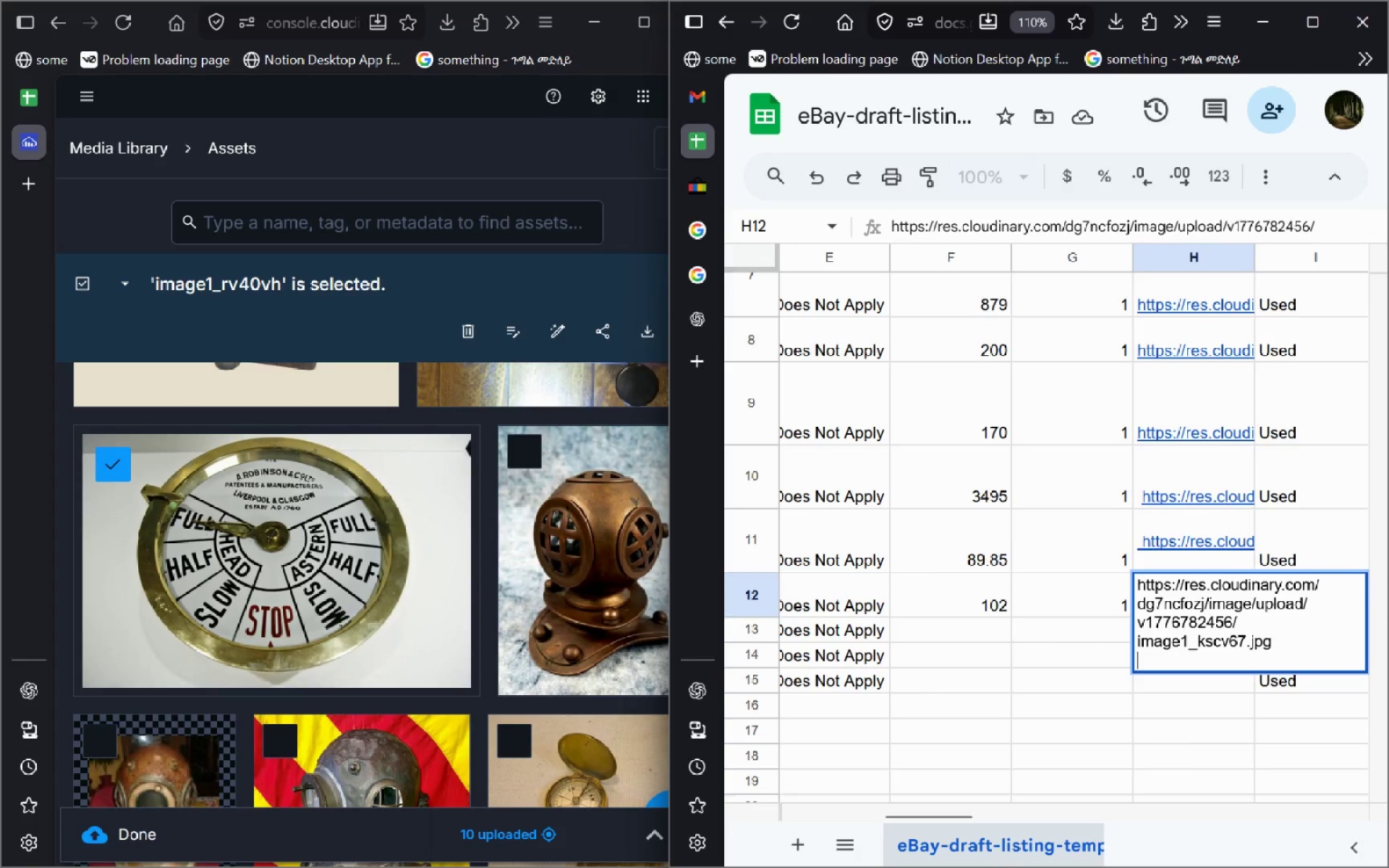 
key(Enter)
 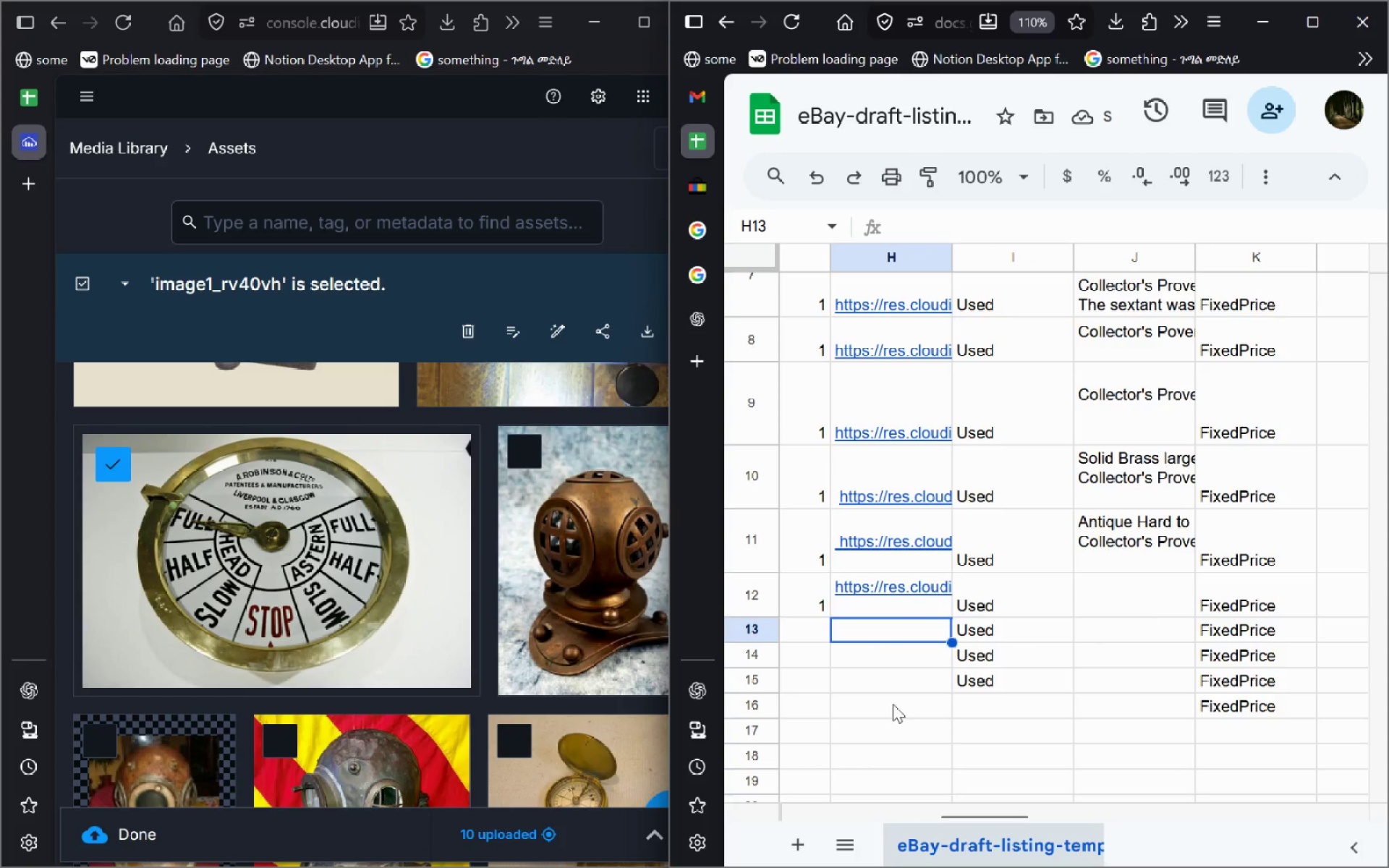 
left_click([33, 100])
 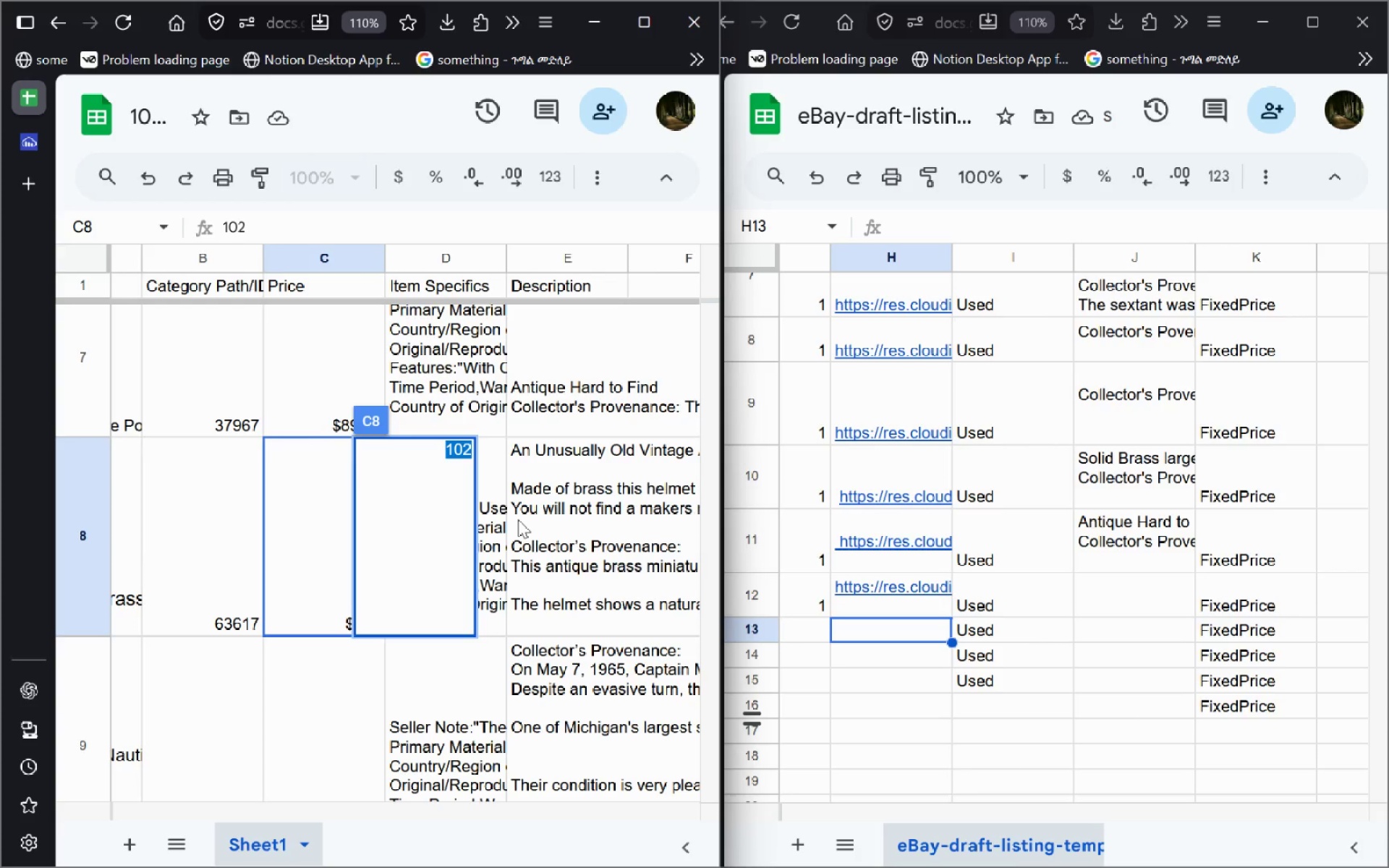 
double_click([518, 519])
 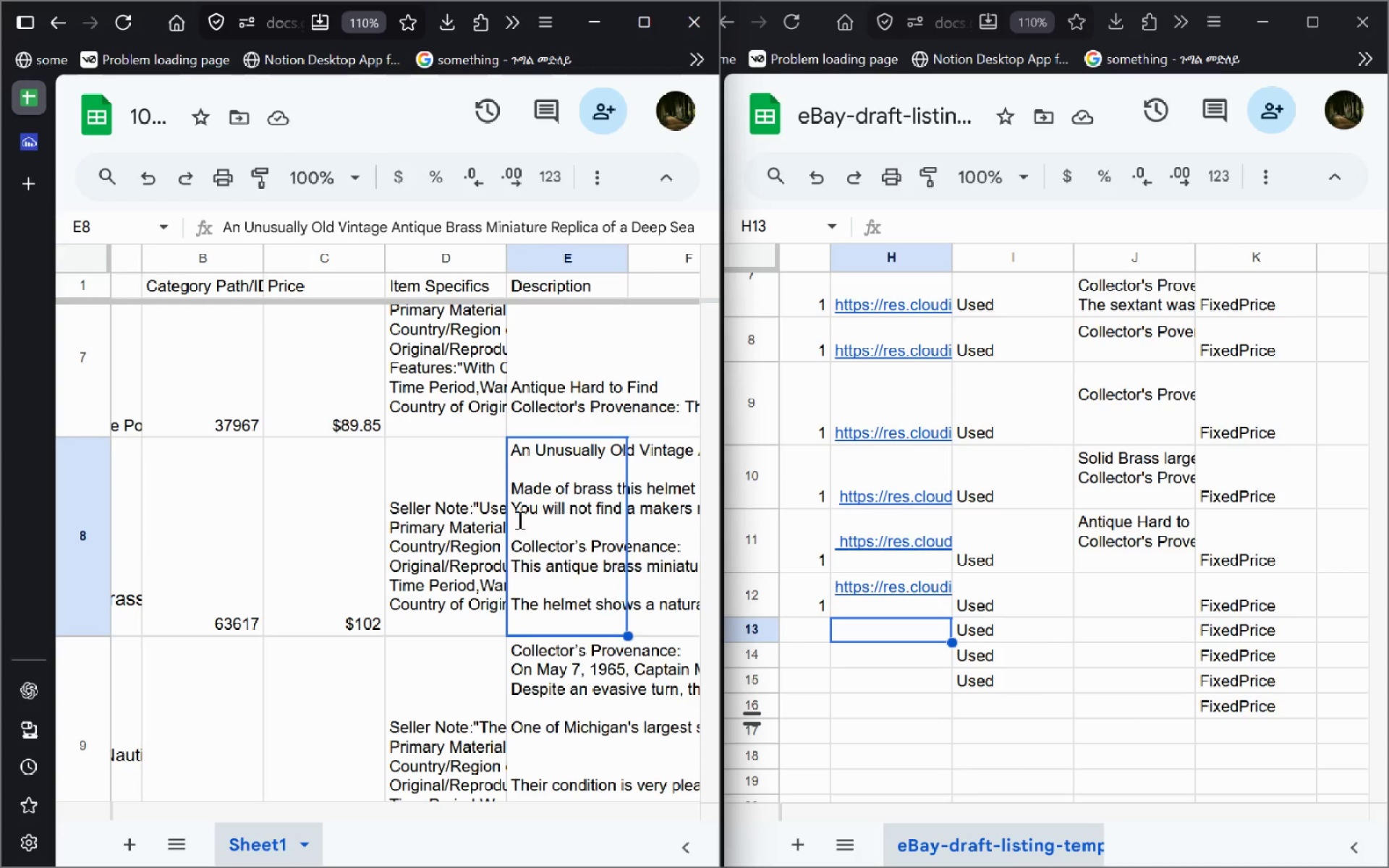 
key(Control+A)
 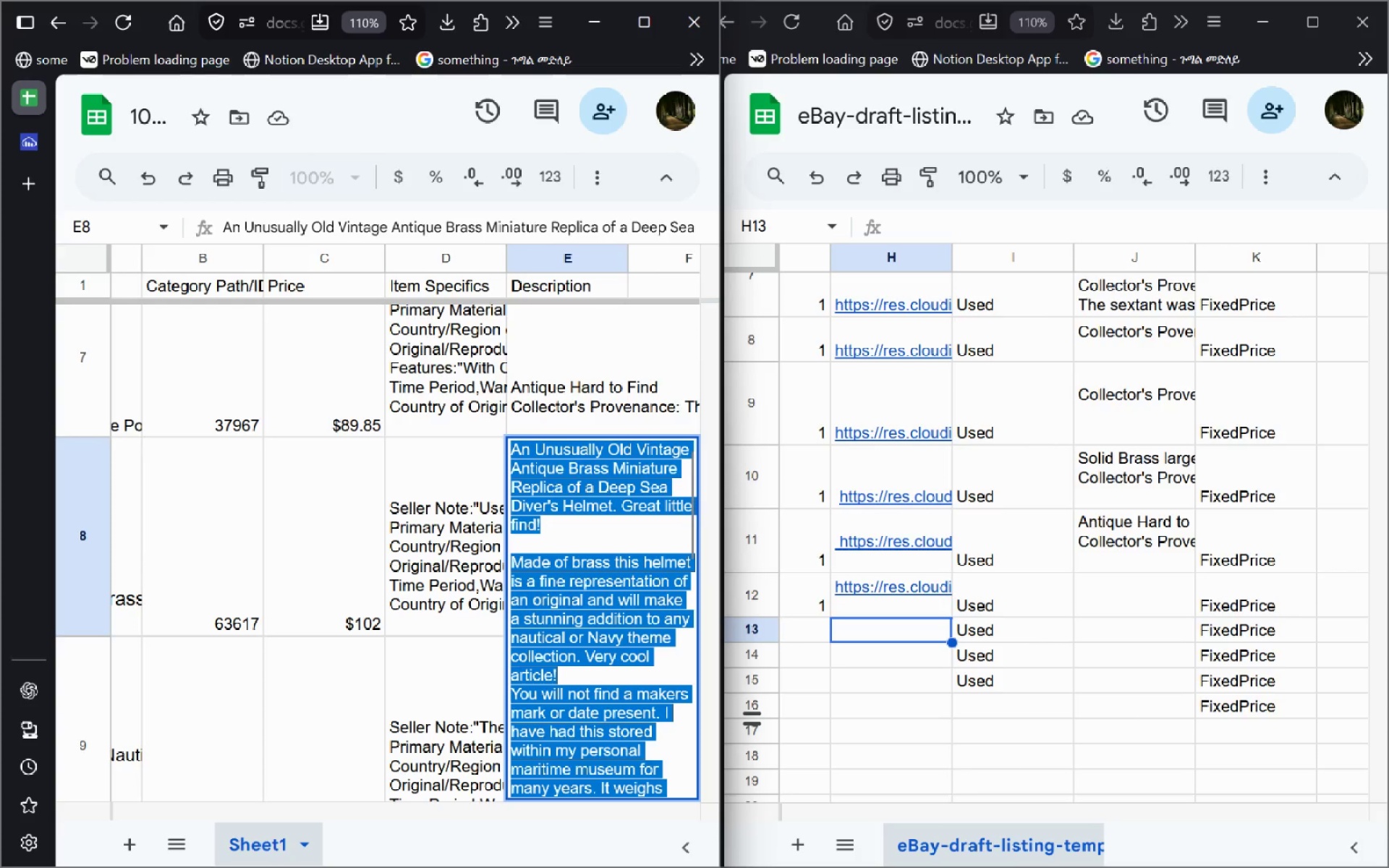 
key(Control+C)
 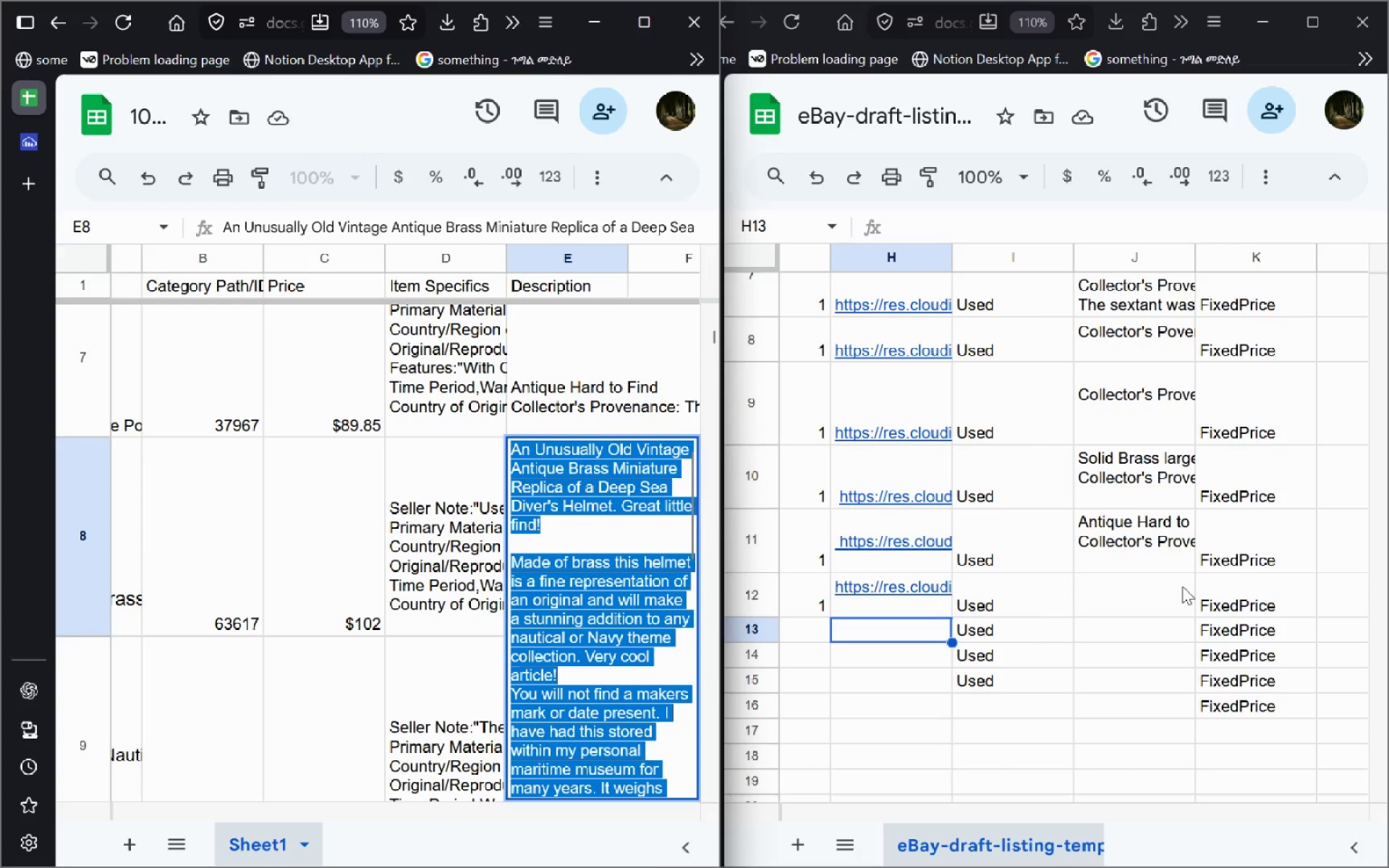 
double_click([1182, 586])
 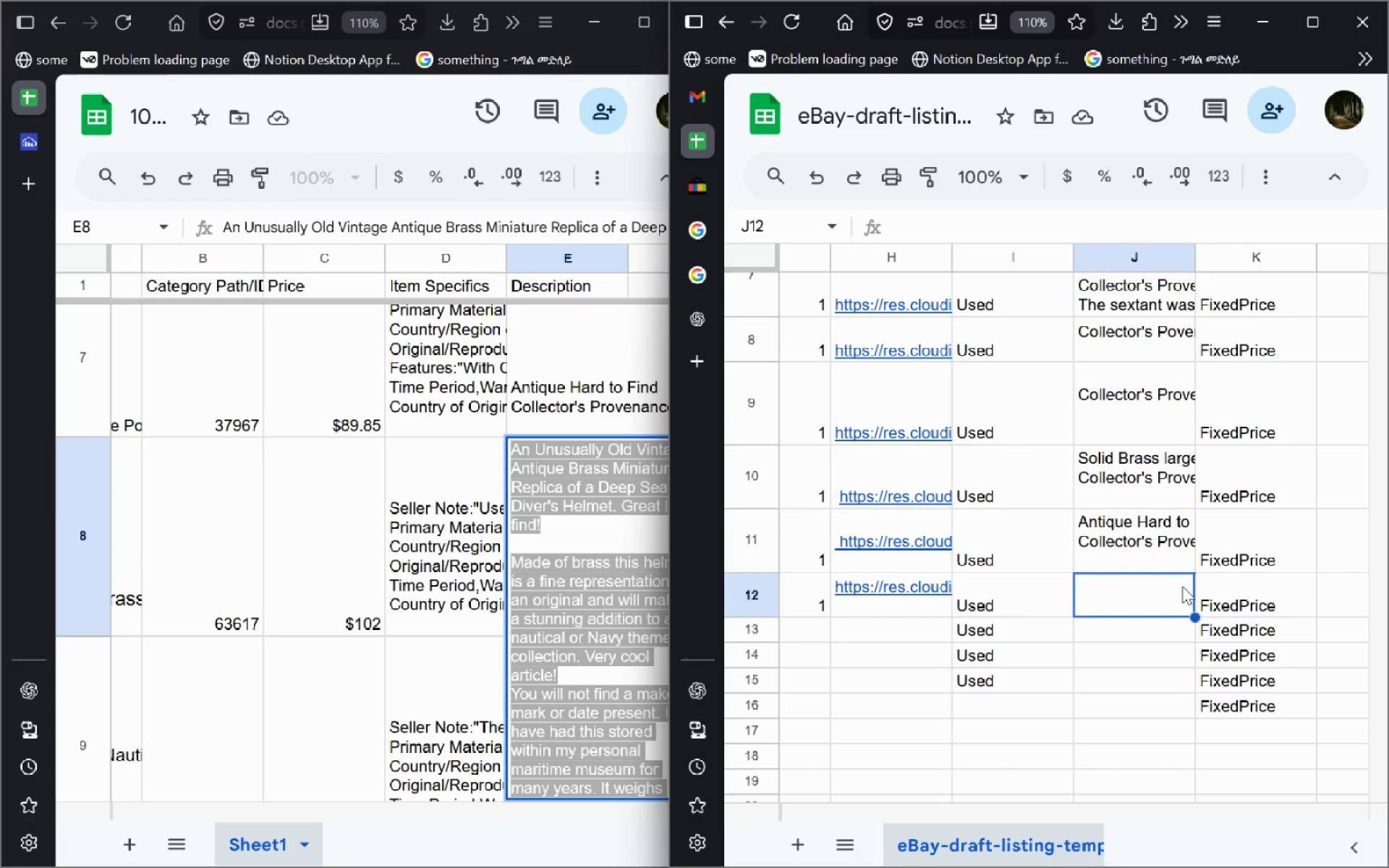 
key(Control+V)
 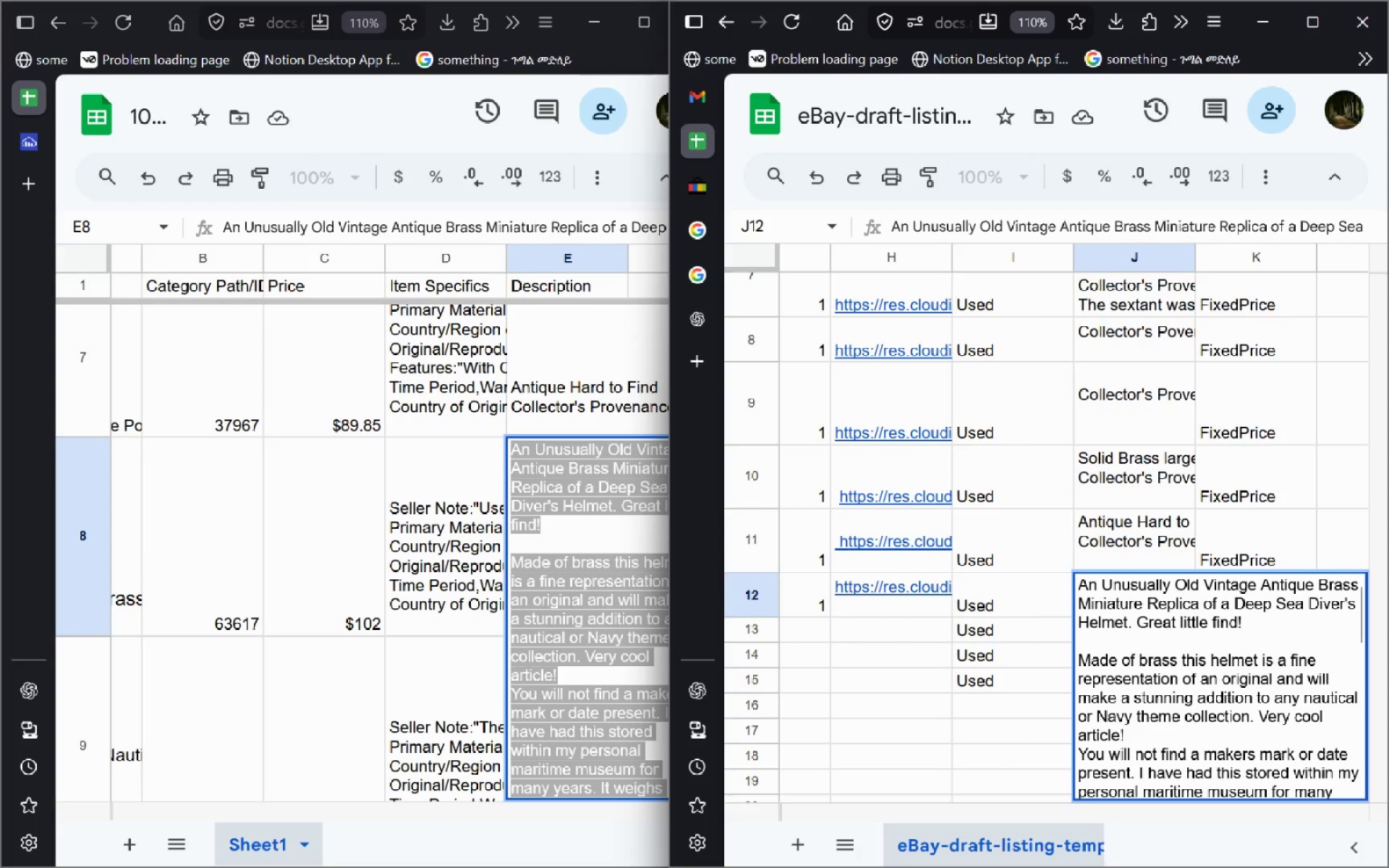 
key(Enter)
 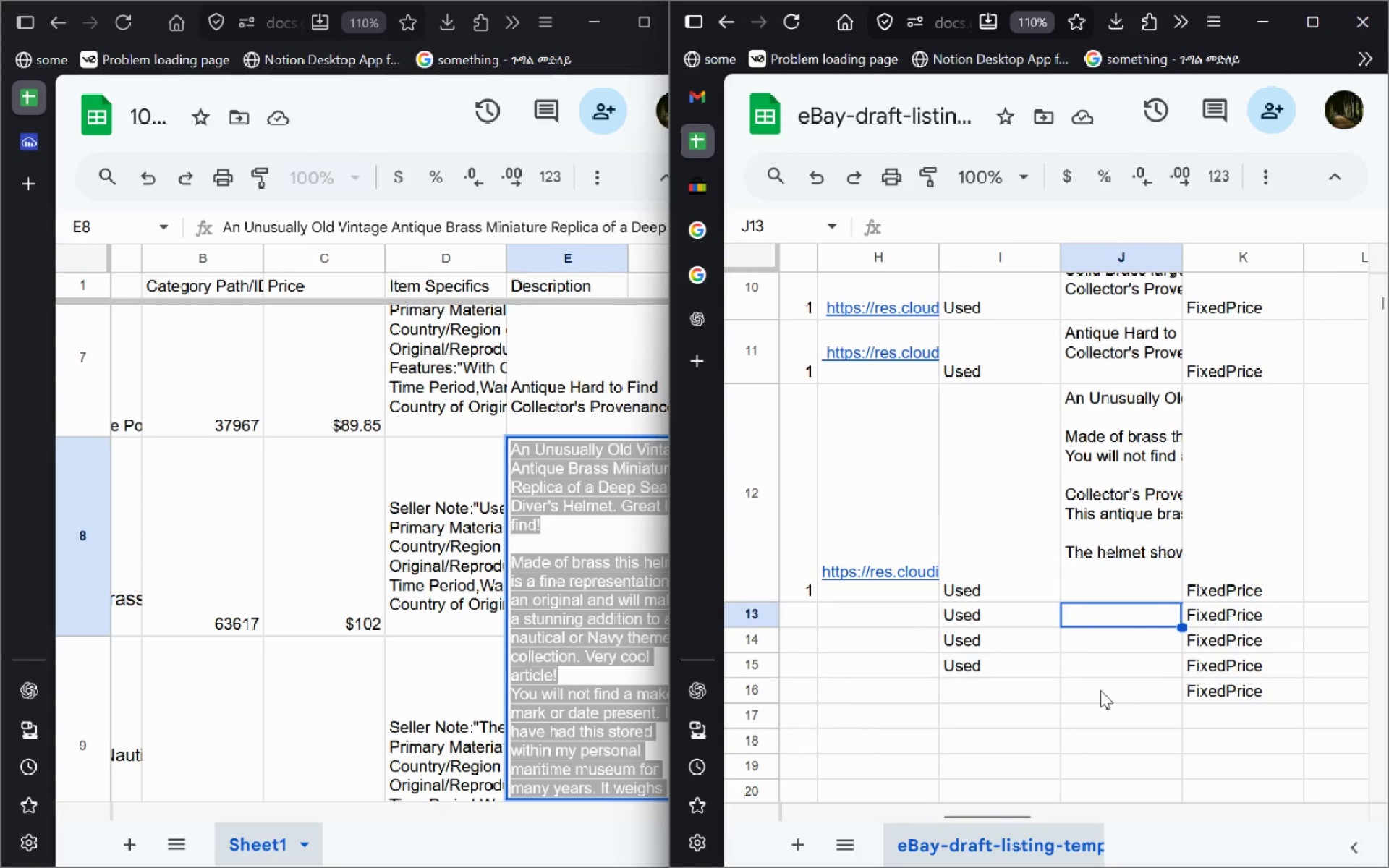 
wait(18.69)
 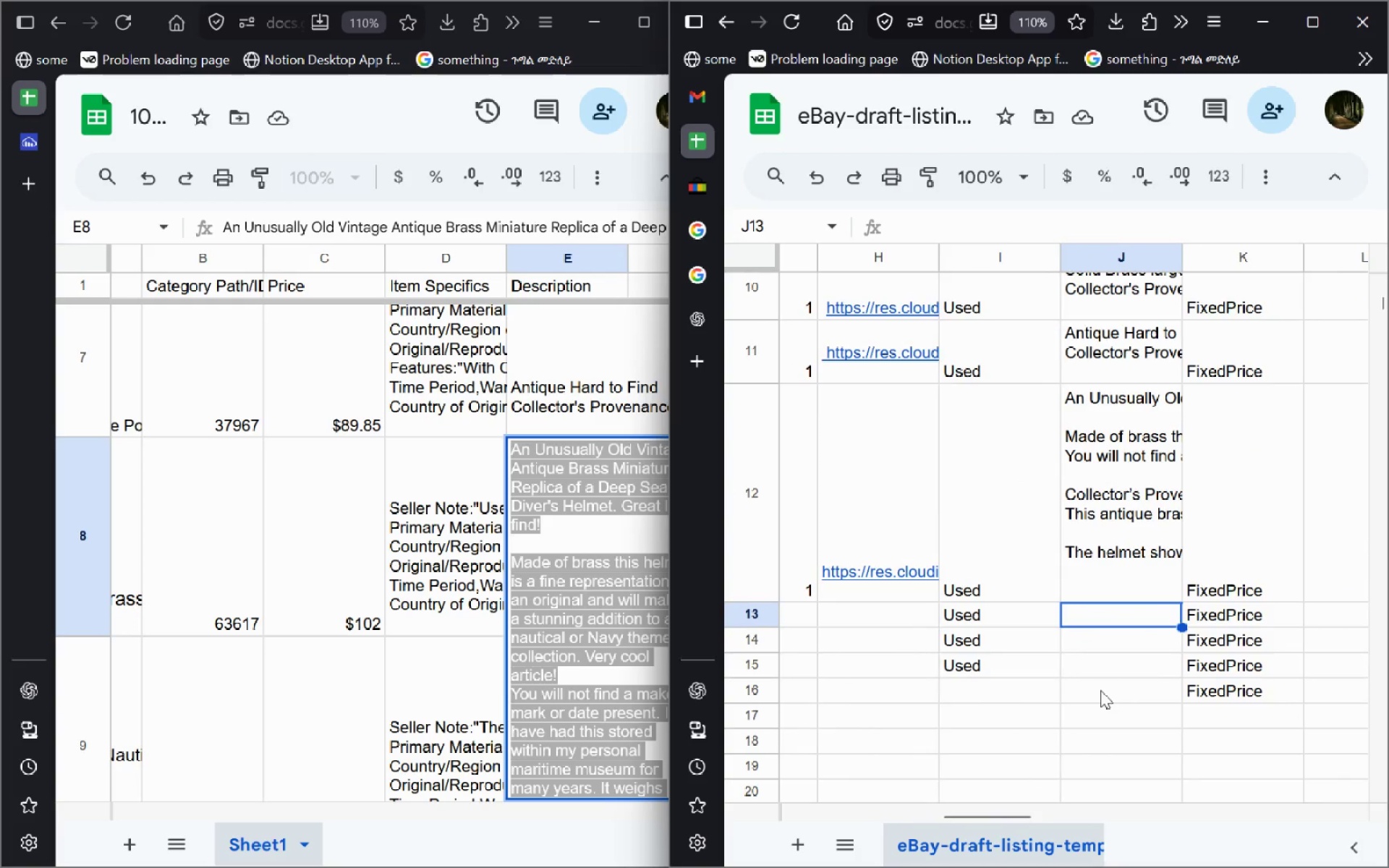 
left_click([43, 134])
 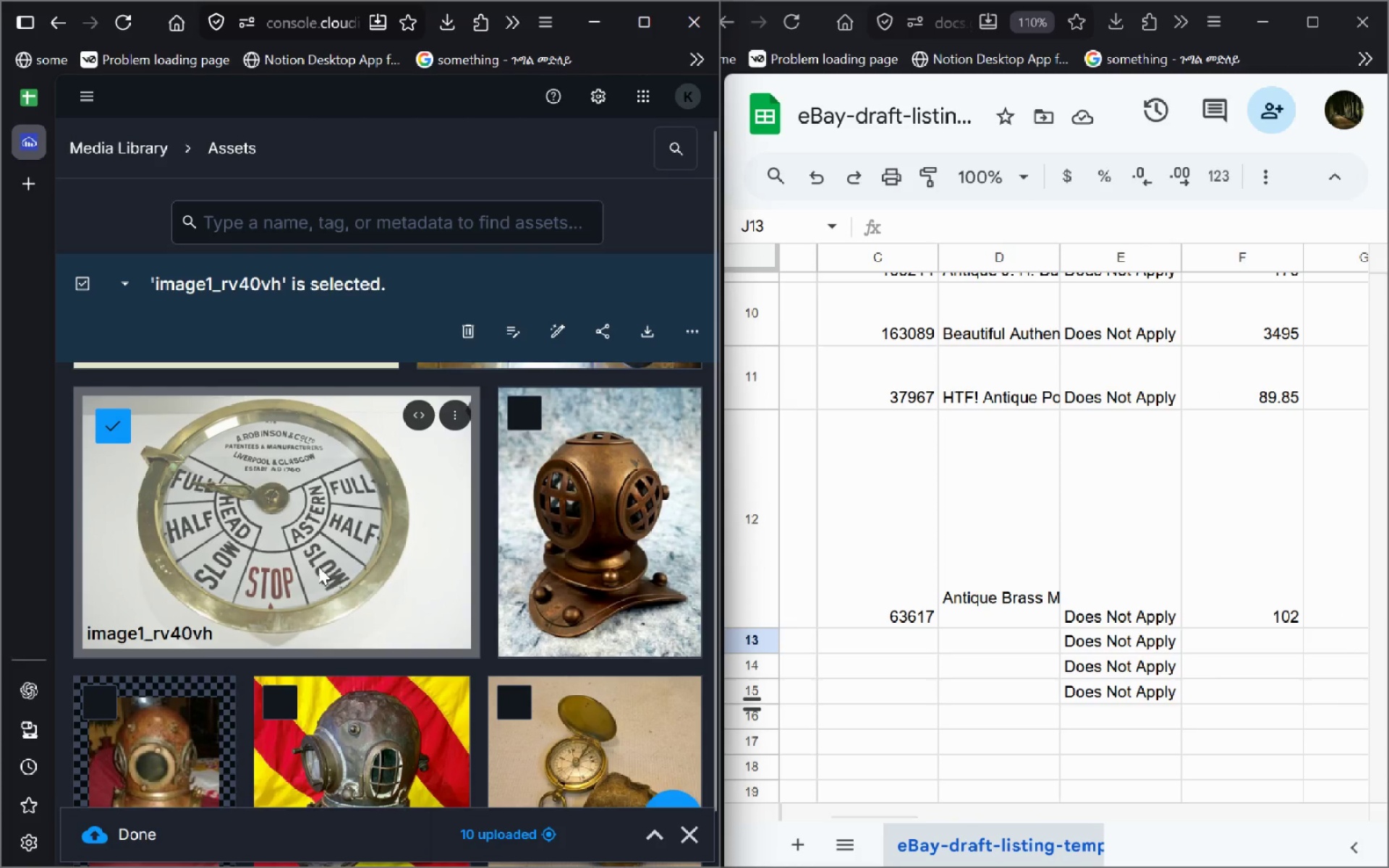 
wait(12.92)
 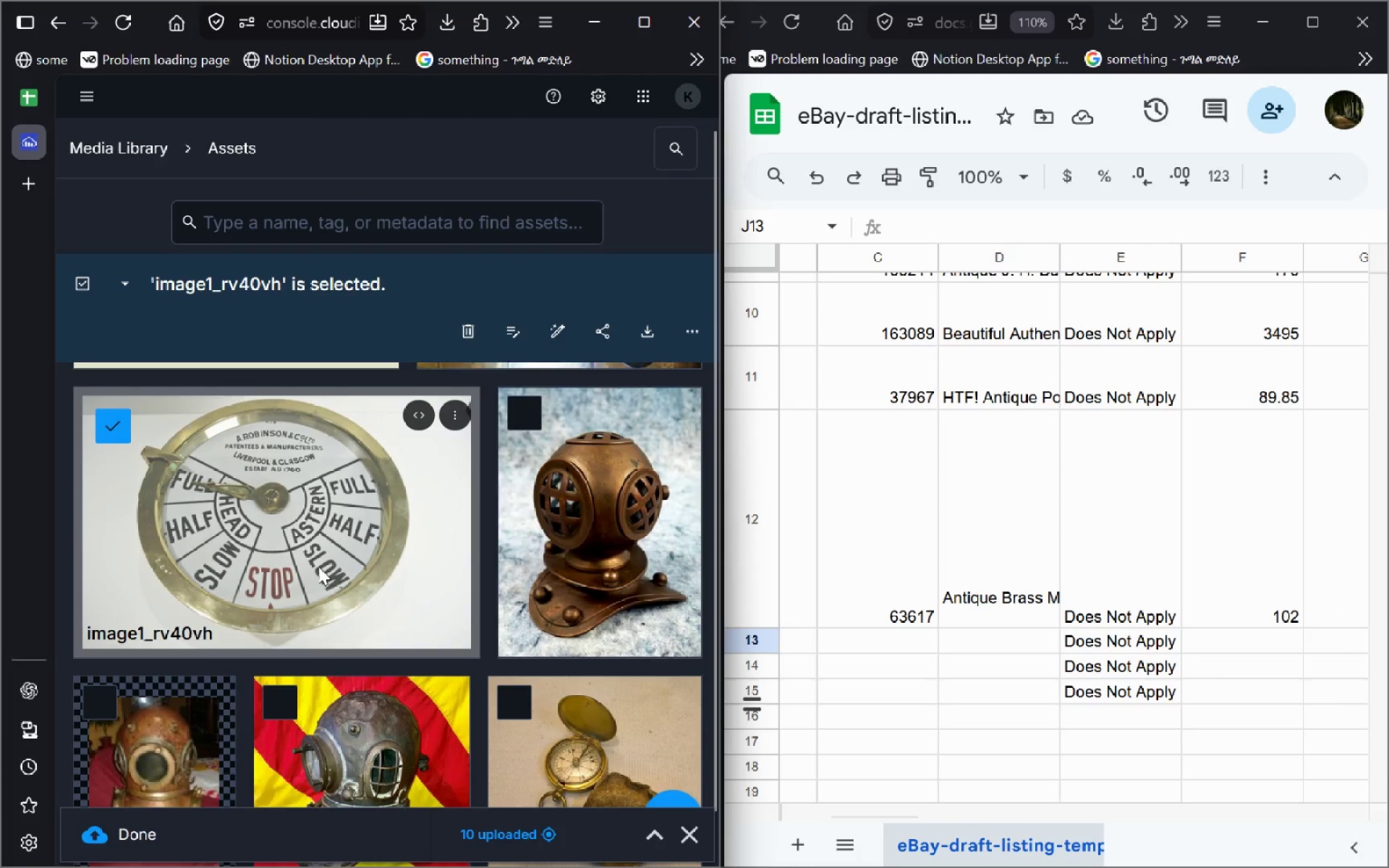 
left_click([22, 88])
 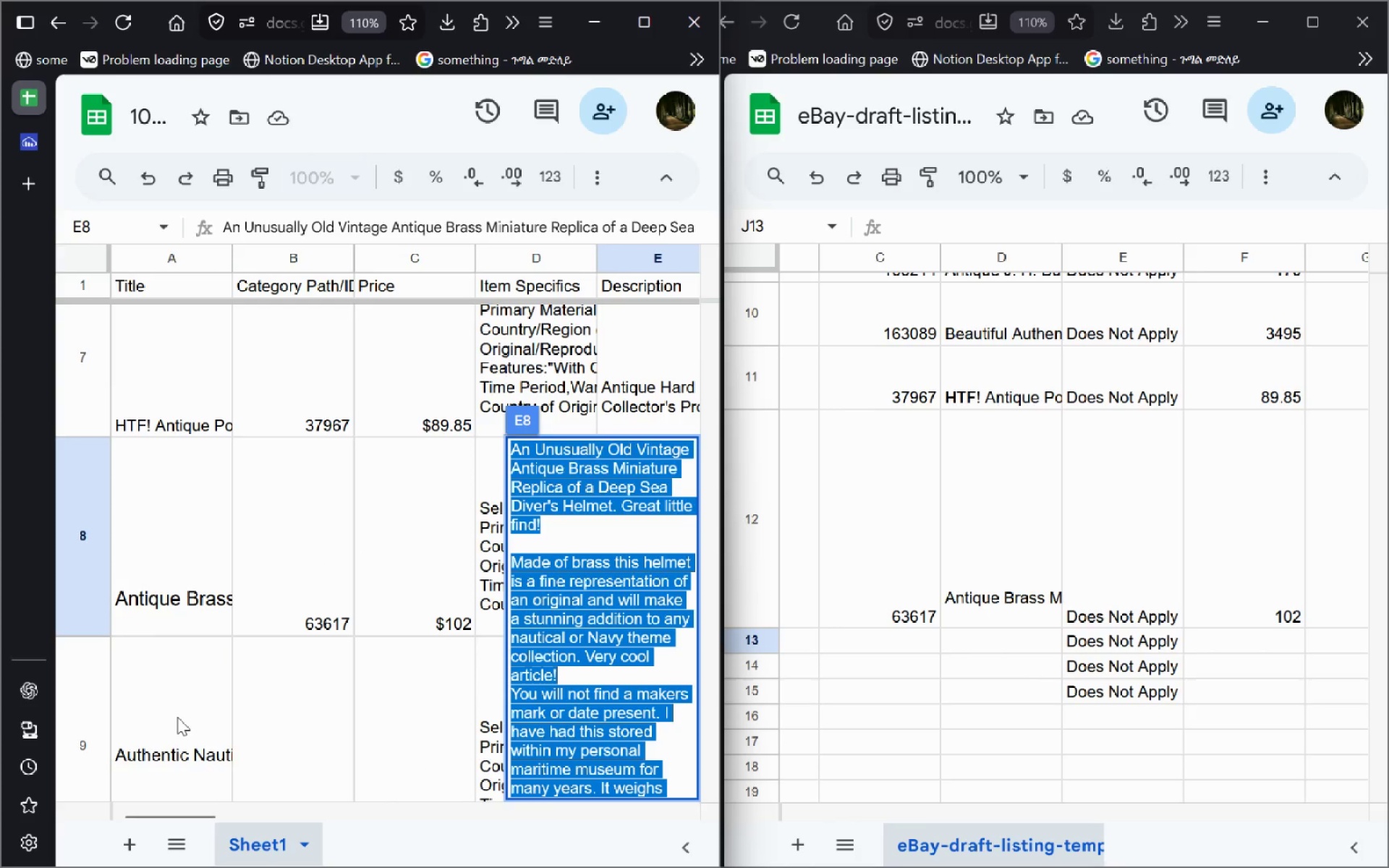 
double_click([177, 717])
 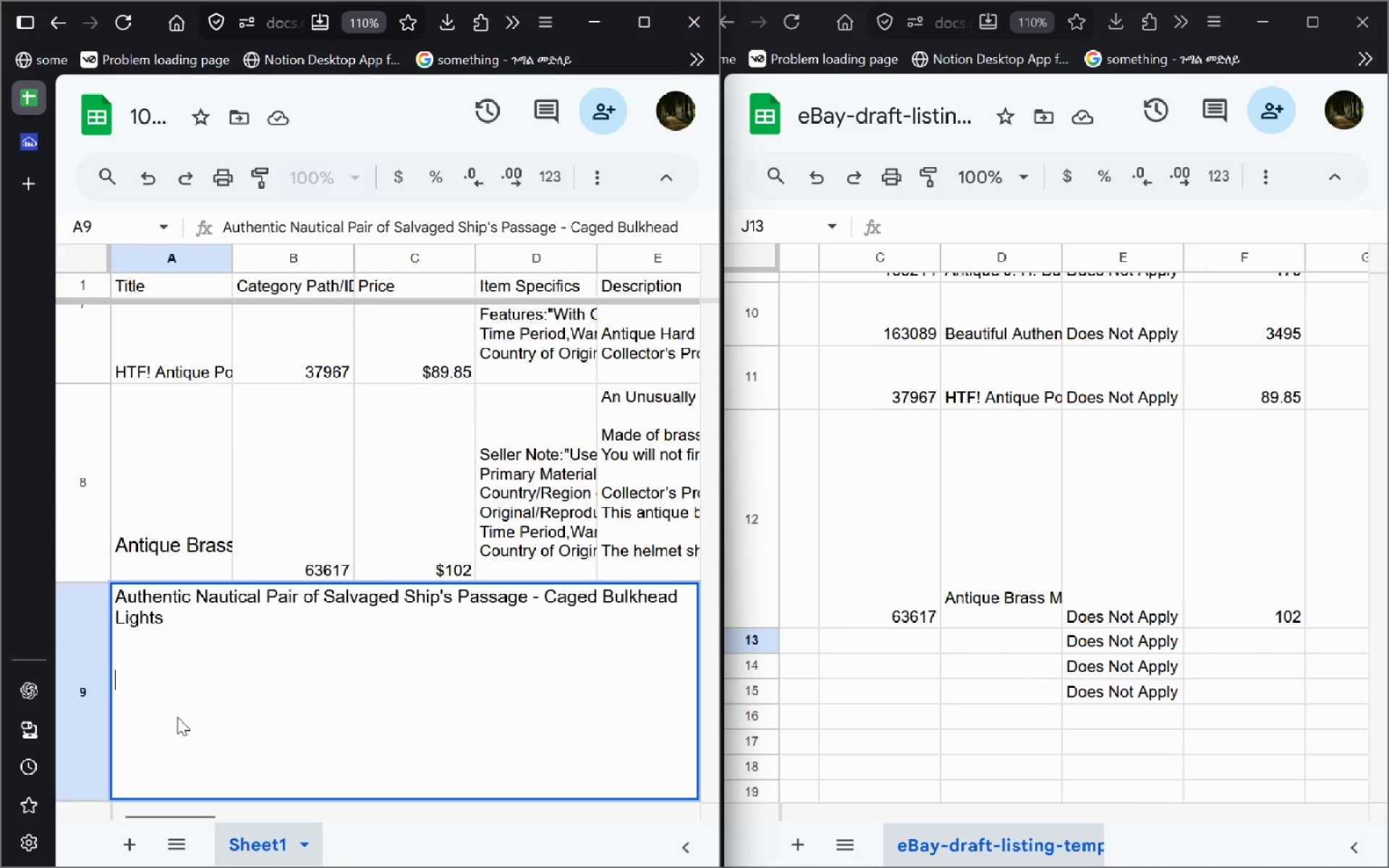 
triple_click([177, 717])
 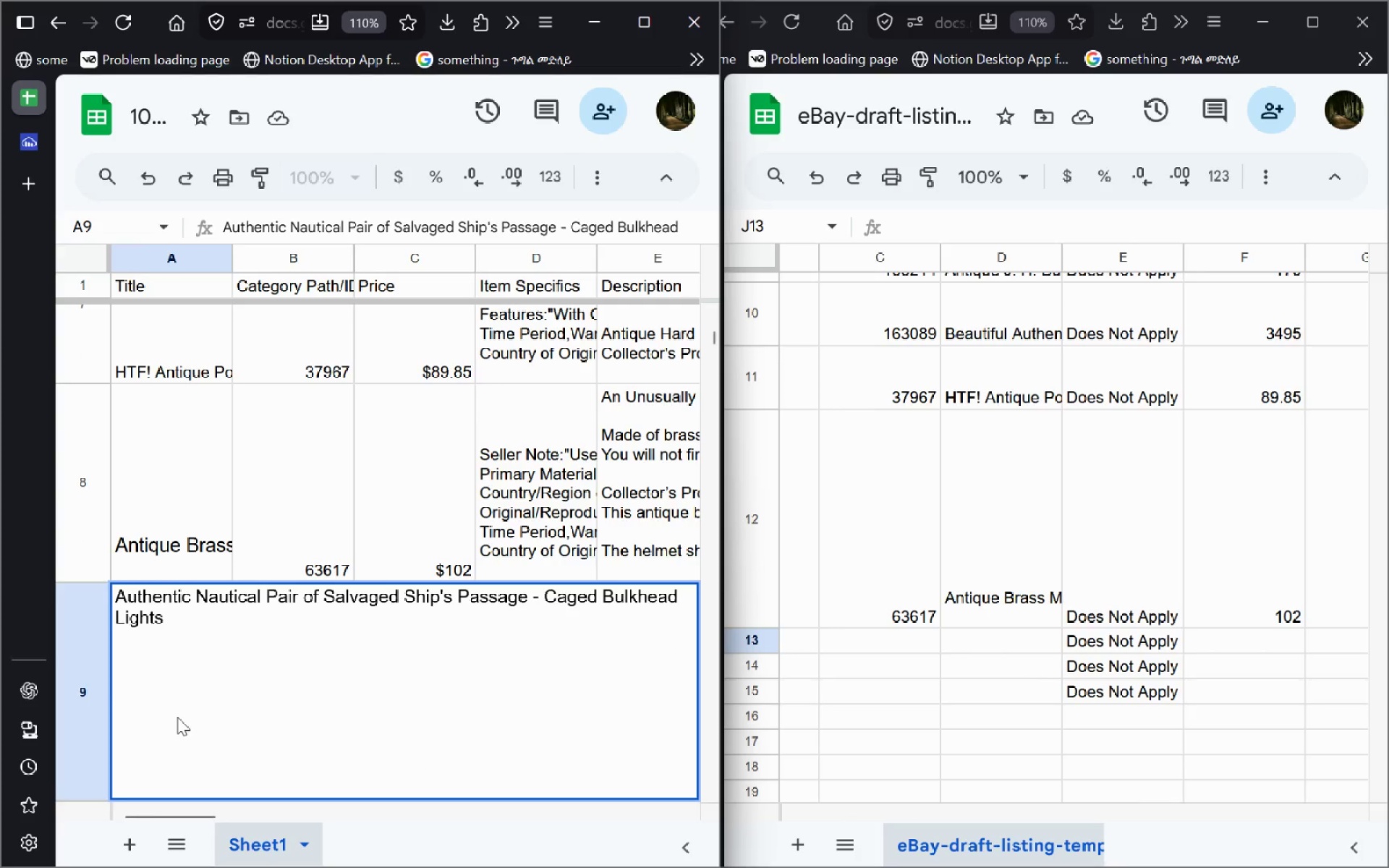 
key(Control+A)
 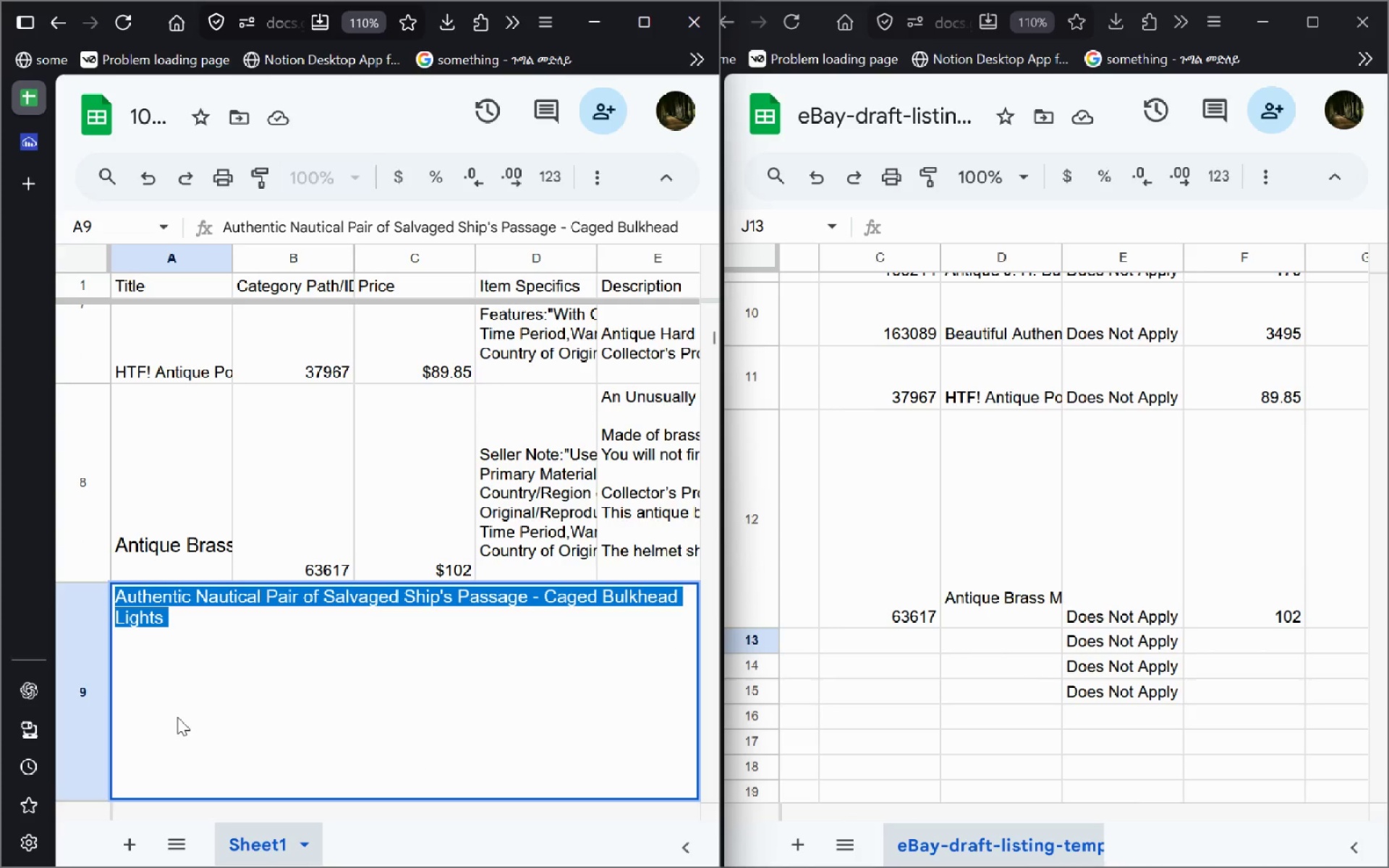 
key(Control+C)
 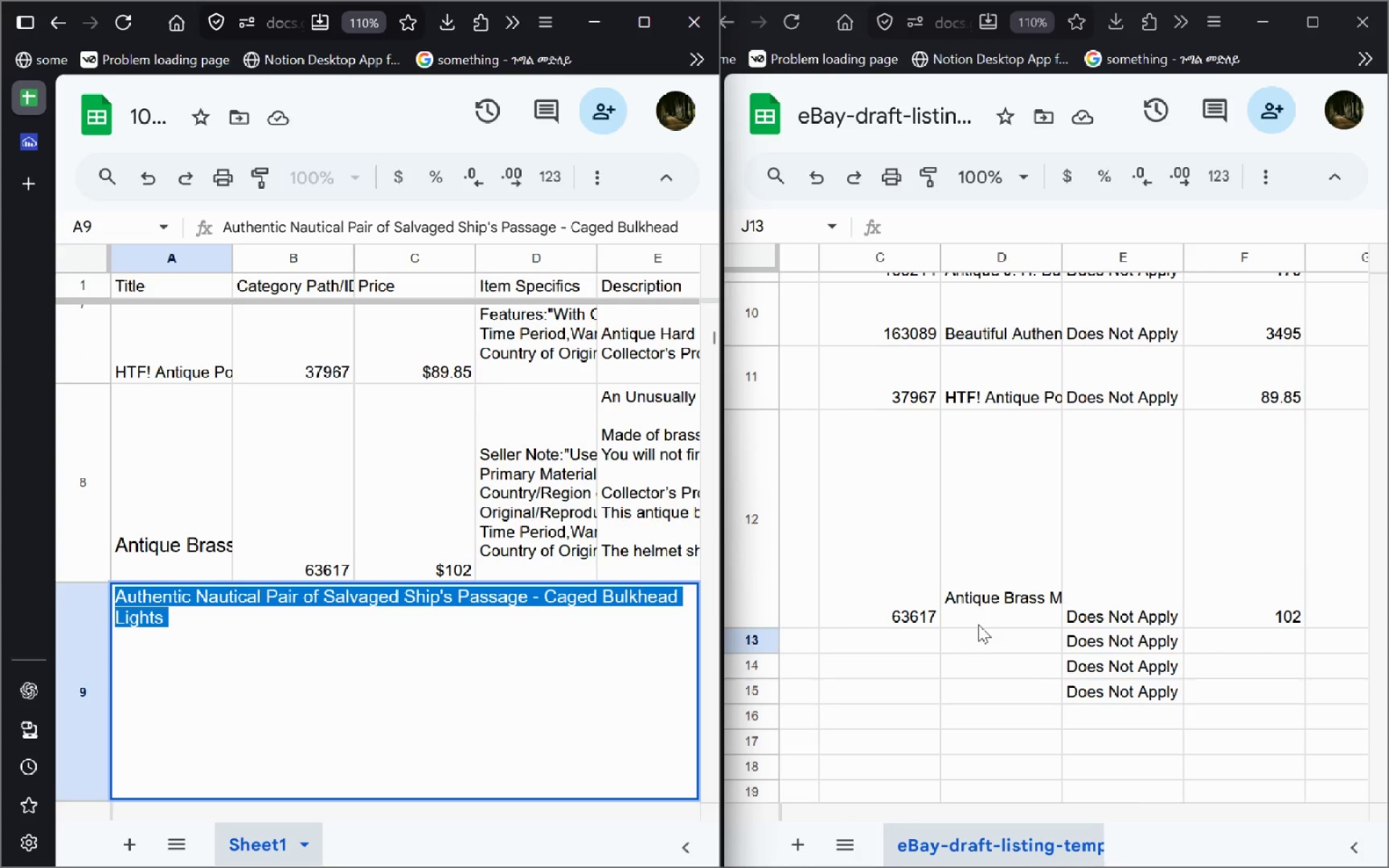 
left_click([978, 628])
 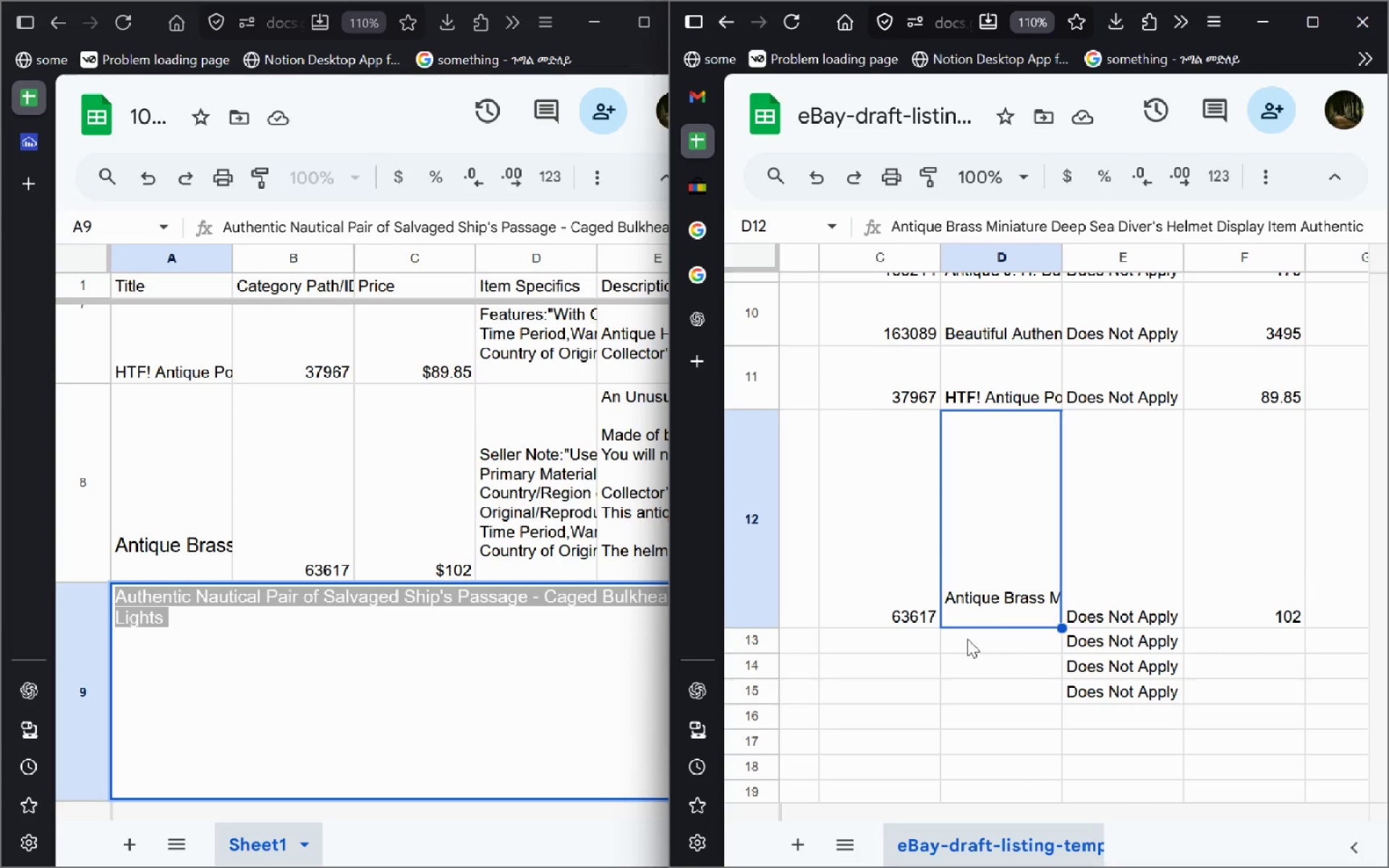 
left_click([967, 639])
 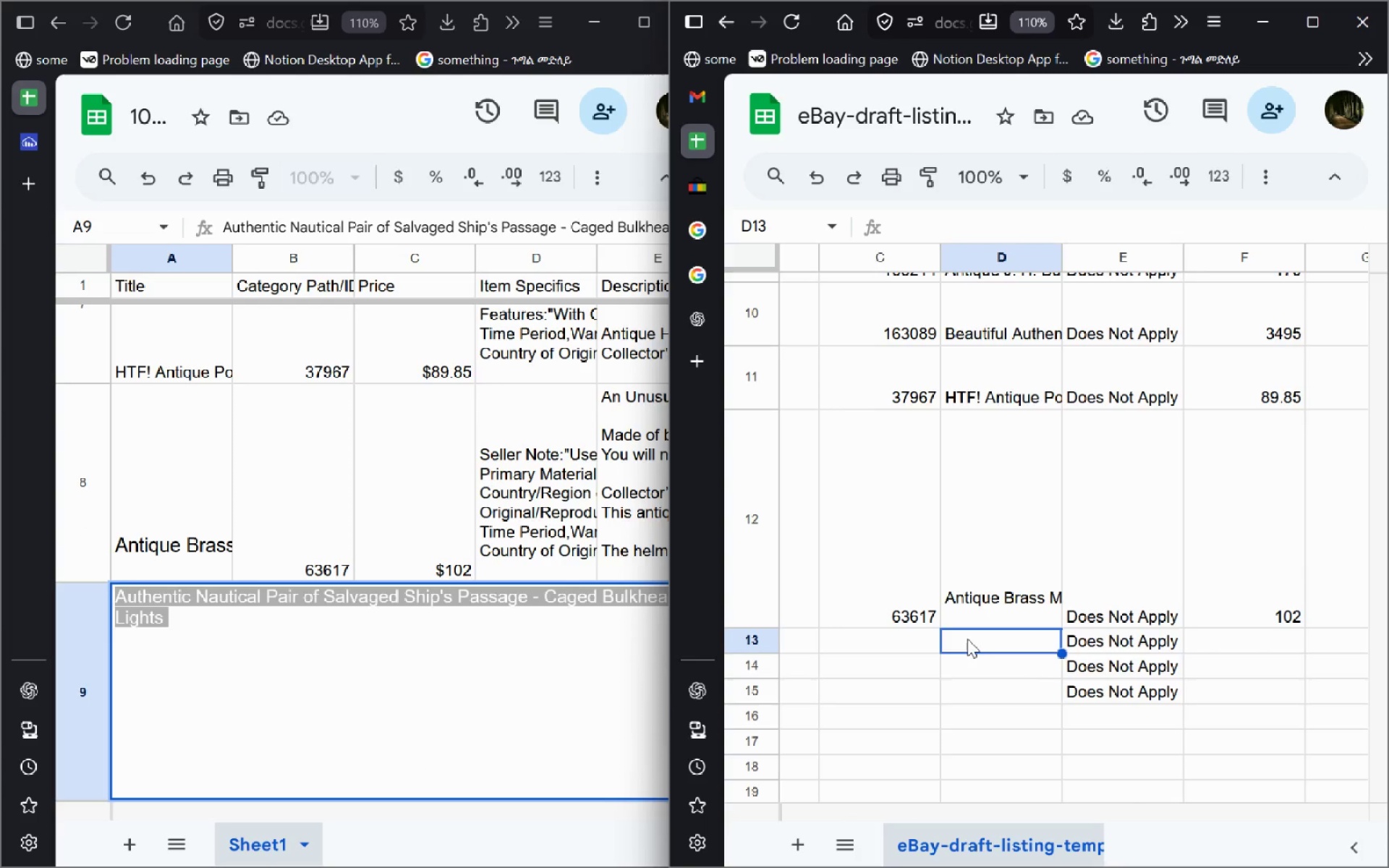 
key(Control+ControlLeft)
 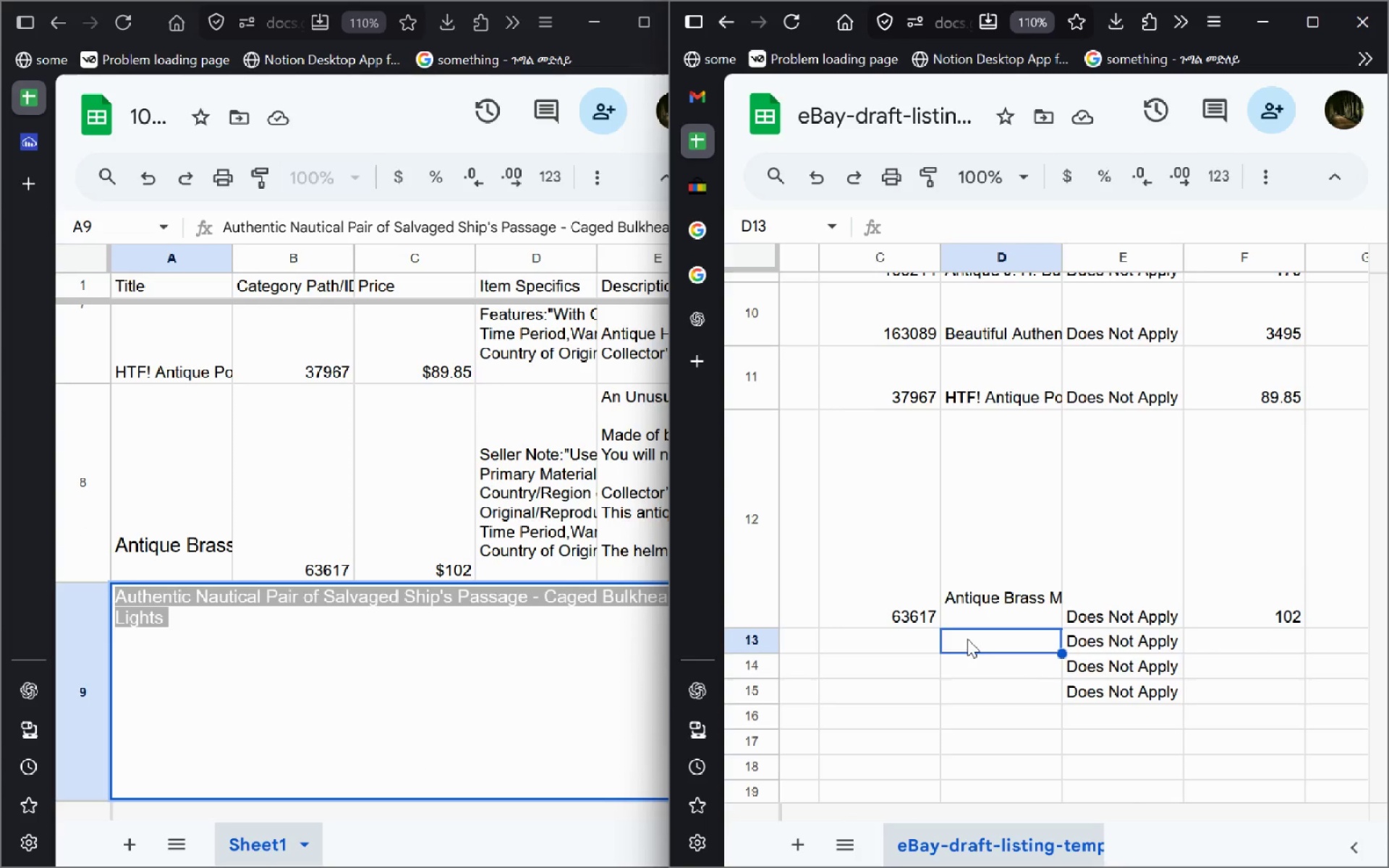 
double_click([967, 639])
 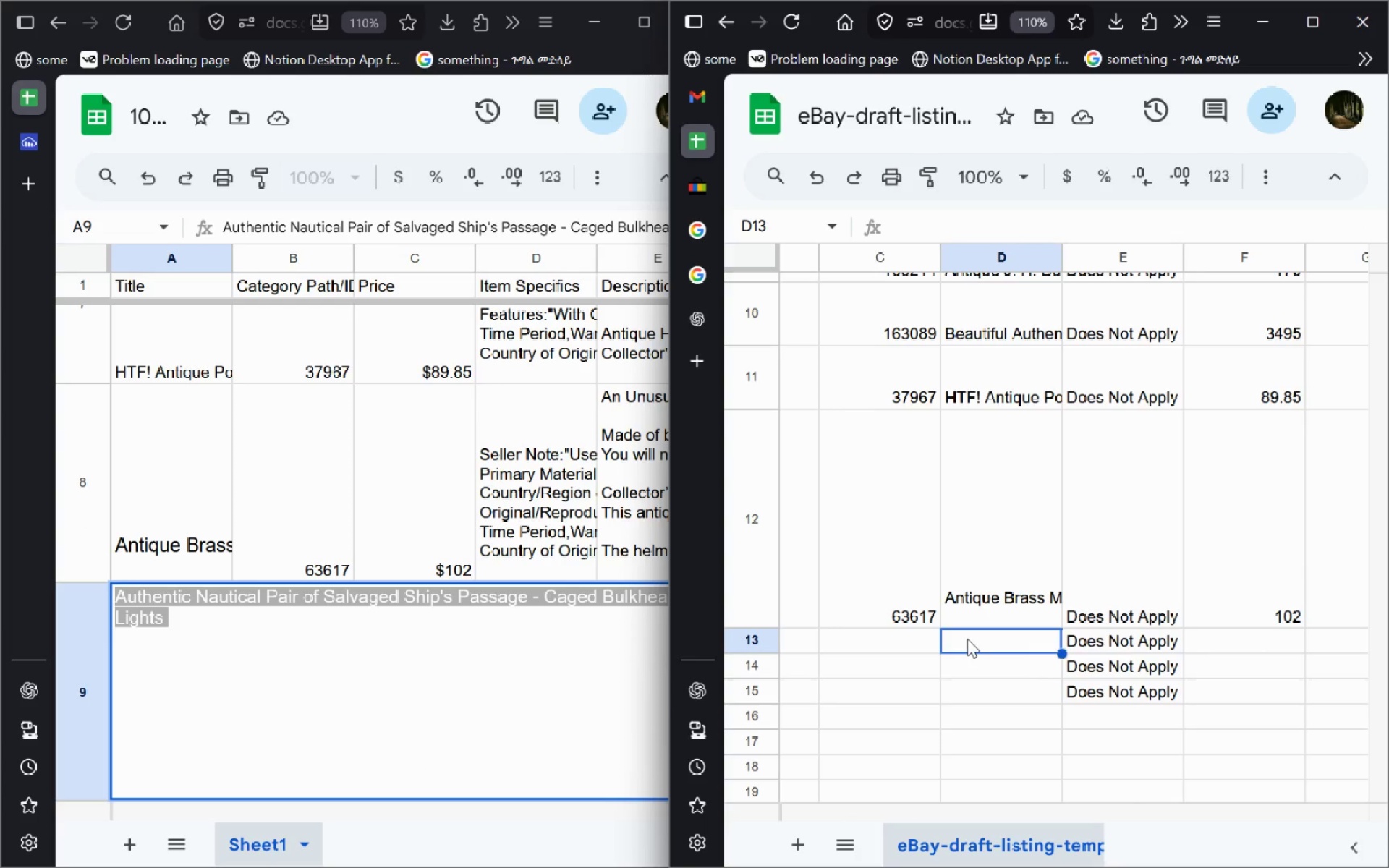 
key(Control+V)
 